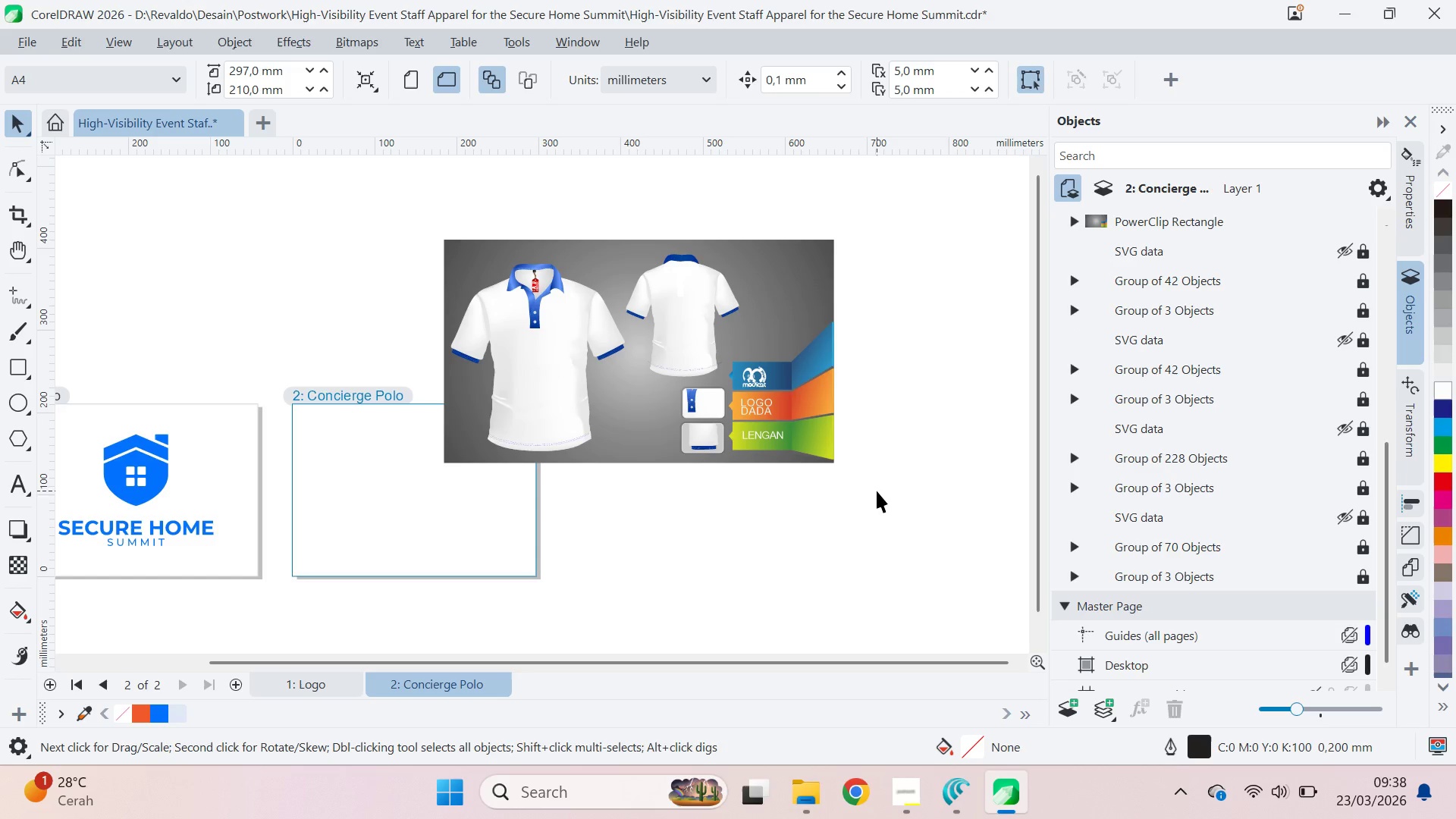 
left_click_drag(start_coordinate=[875, 491], to_coordinate=[858, 486])
 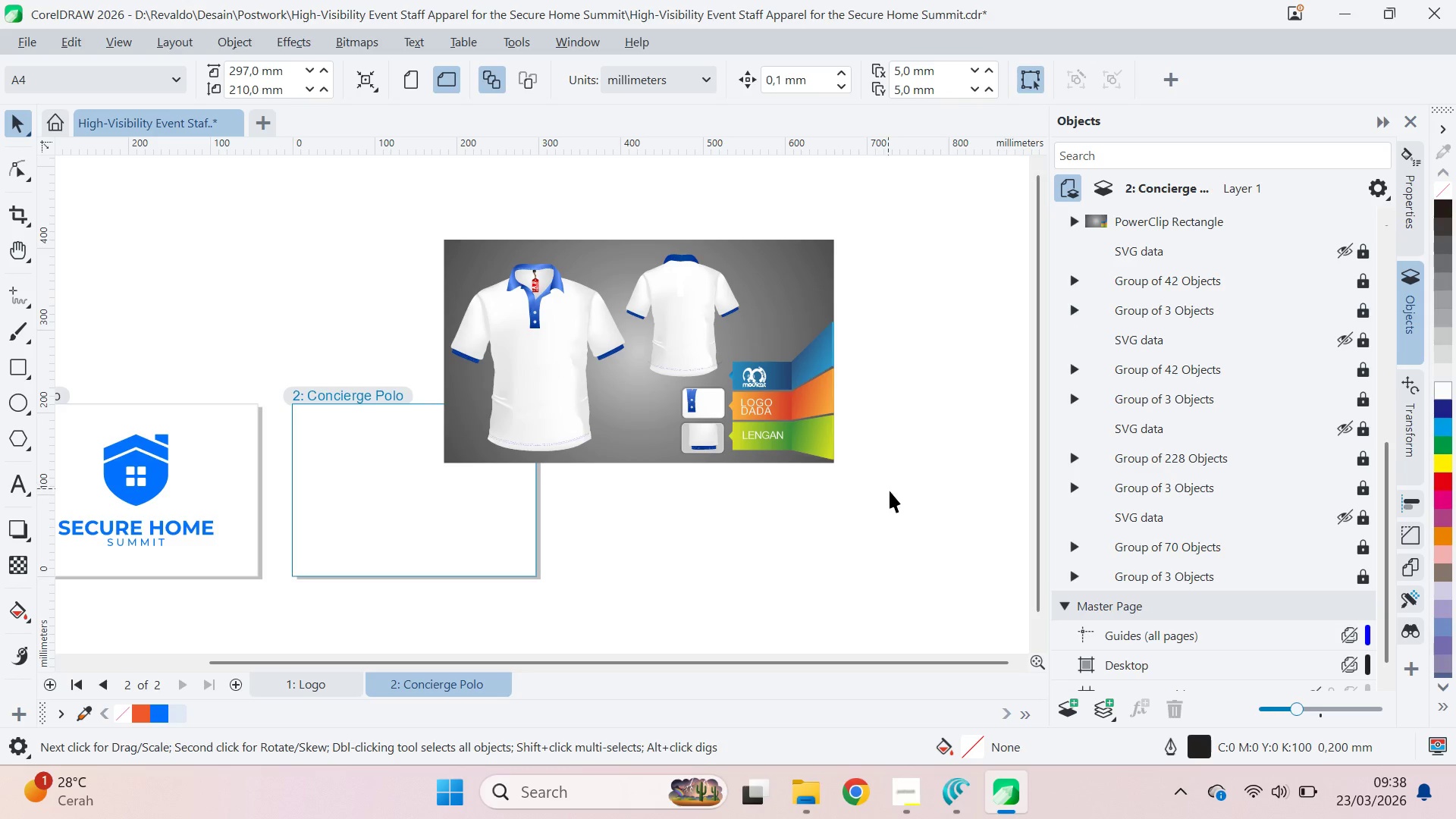 
left_click_drag(start_coordinate=[899, 497], to_coordinate=[722, 317])
 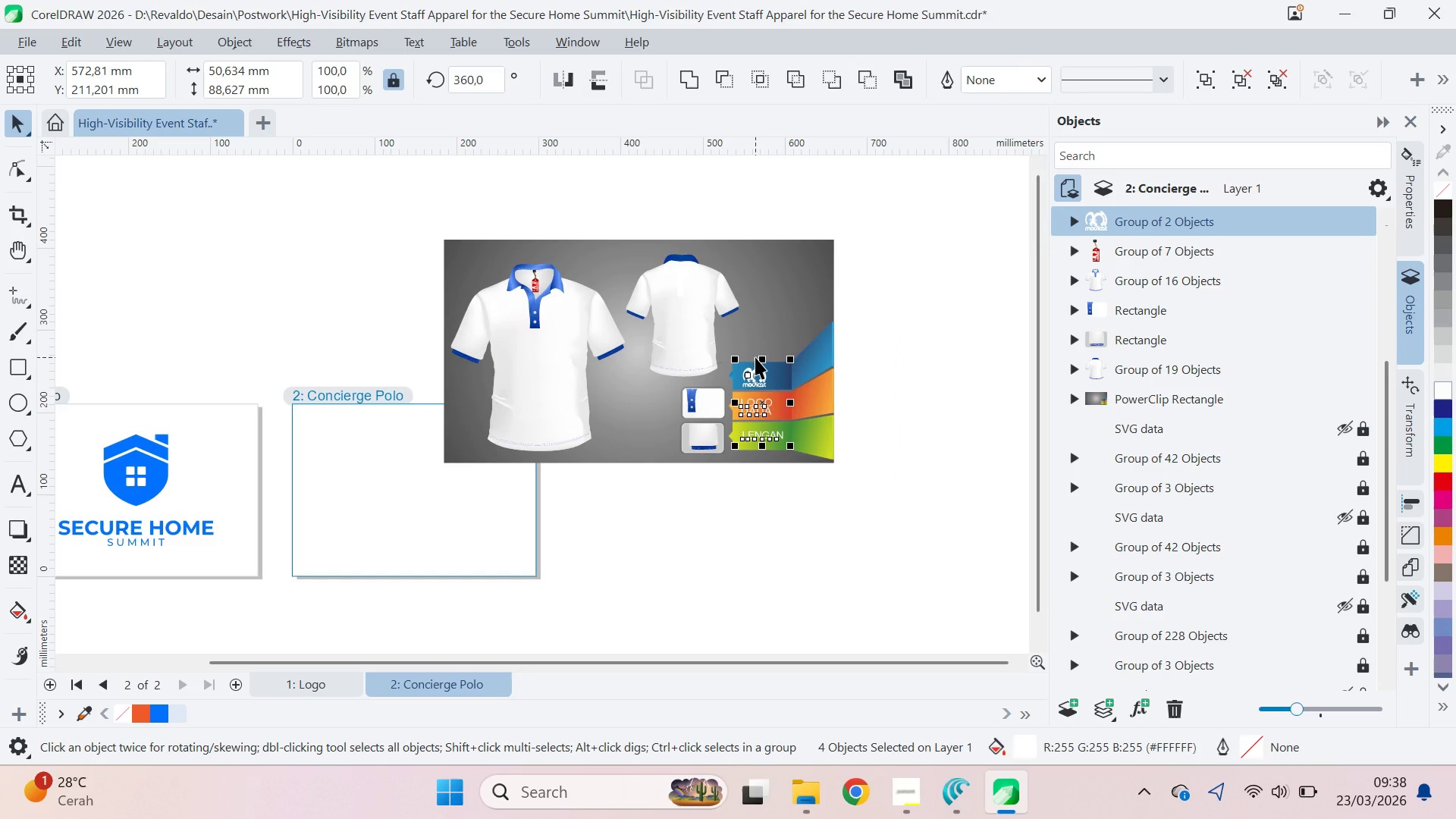 
key(Delete)
 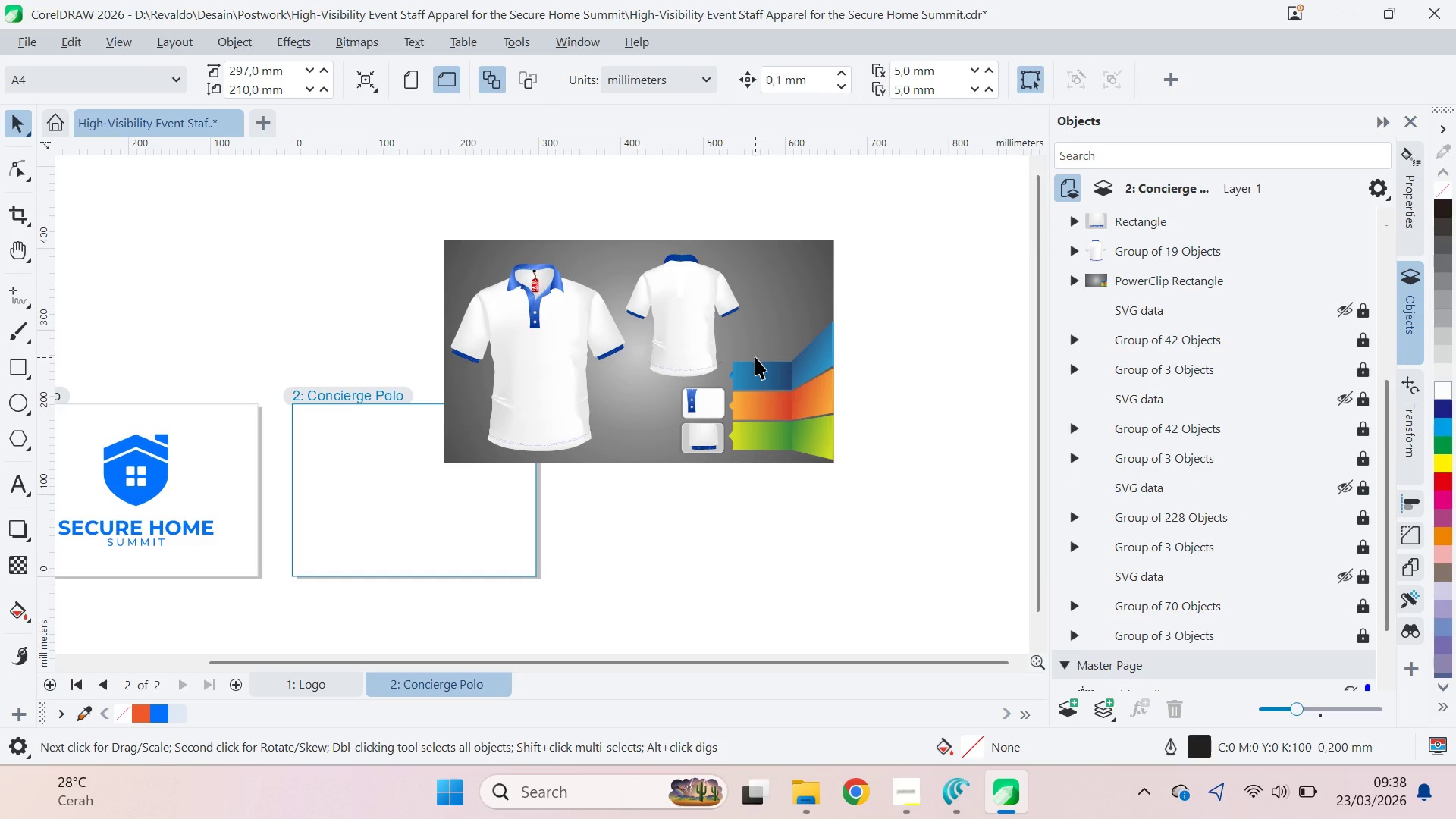 
left_click_drag(start_coordinate=[900, 291], to_coordinate=[718, 501])
 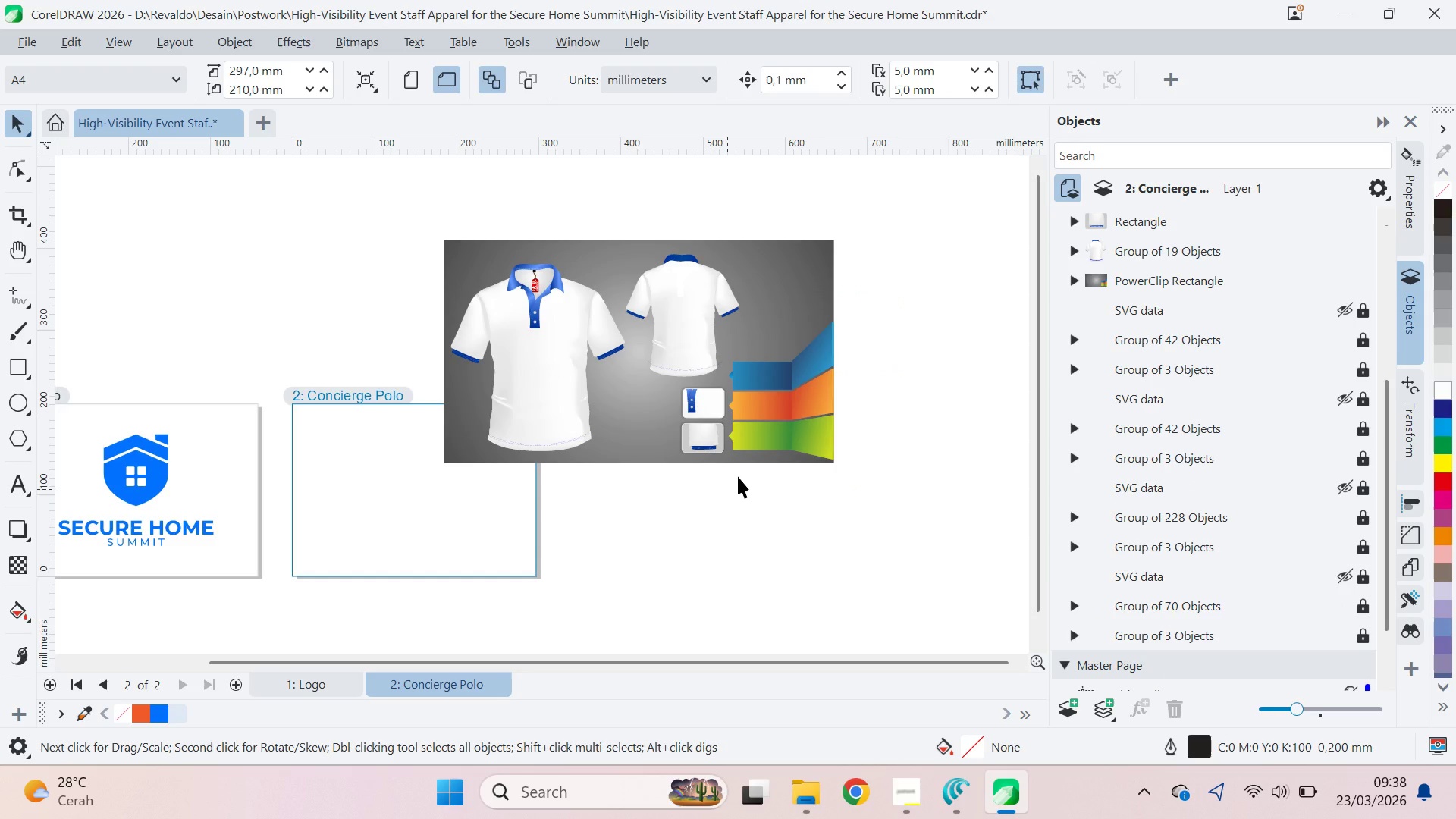 
left_click([793, 438])
 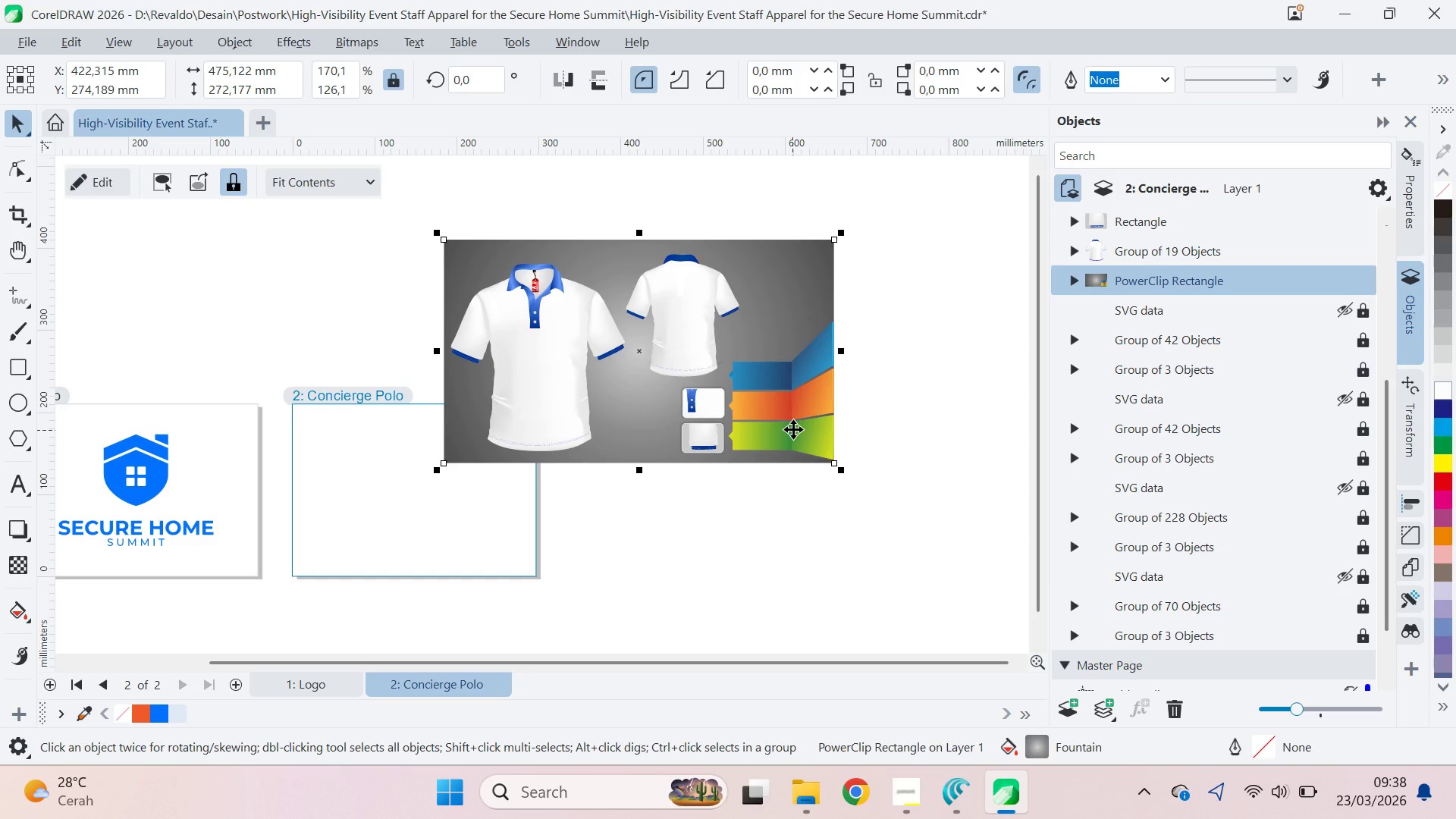 
key(Delete)
 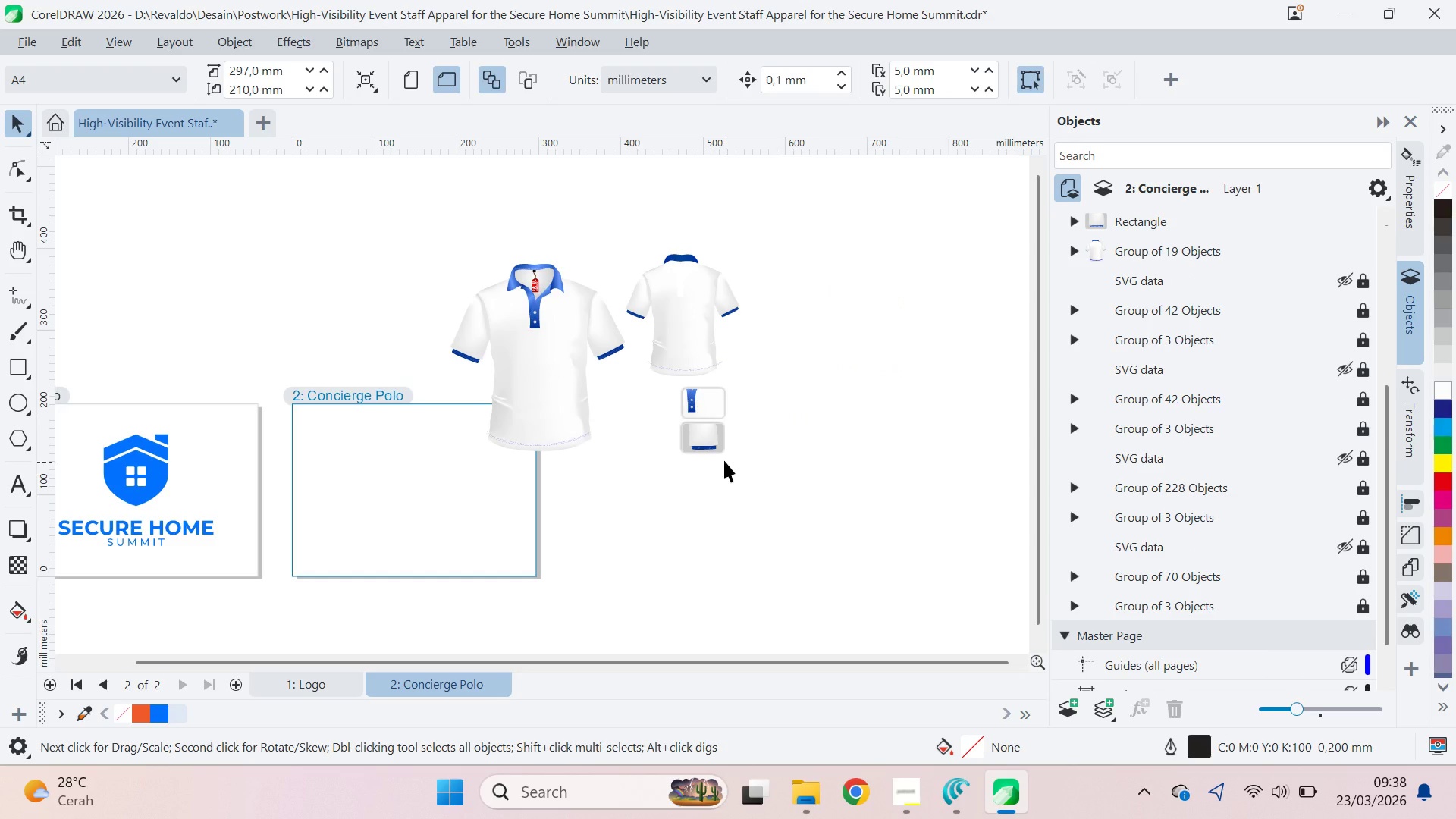 
left_click([714, 442])
 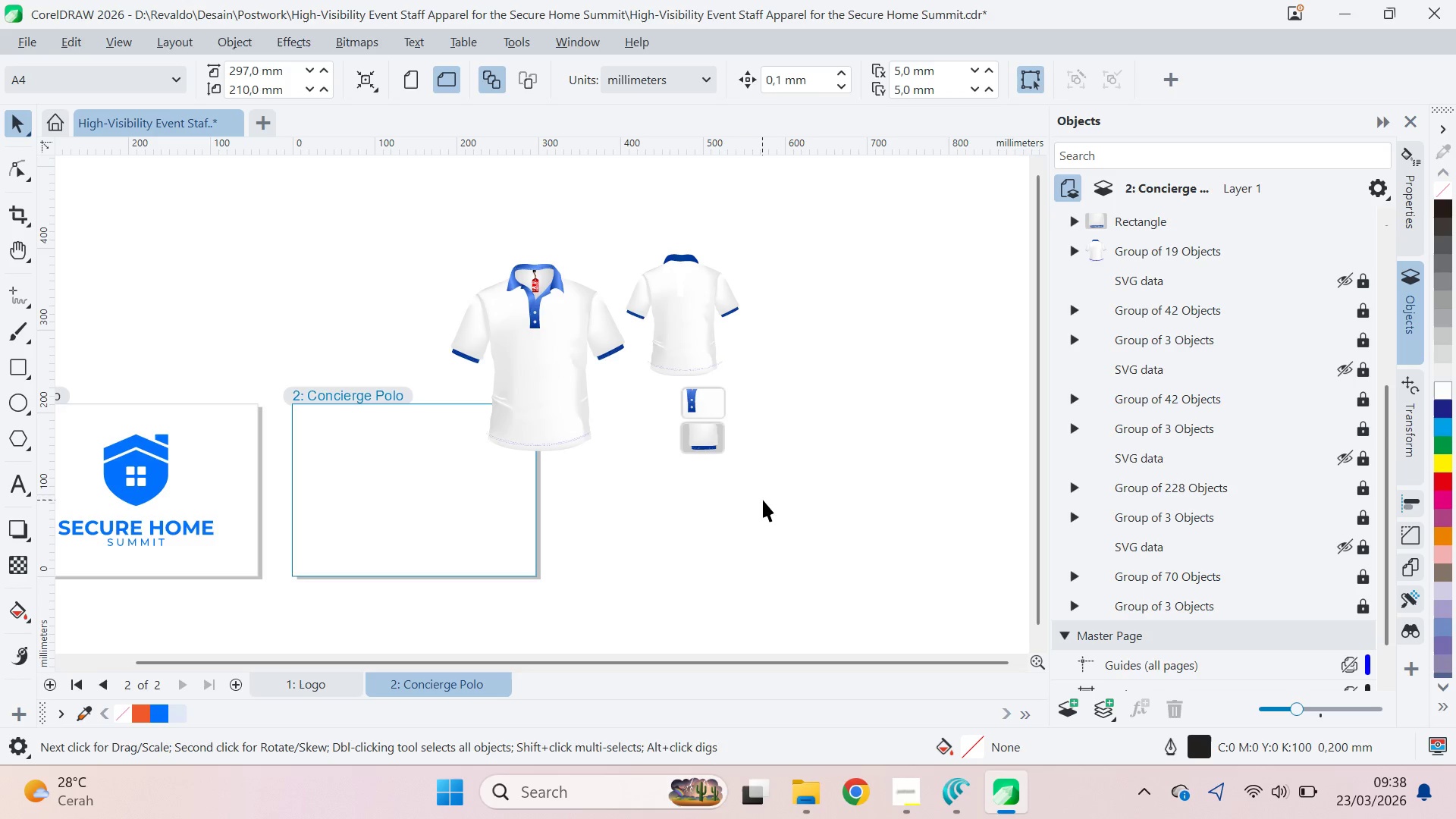 
left_click_drag(start_coordinate=[763, 500], to_coordinate=[651, 380])
 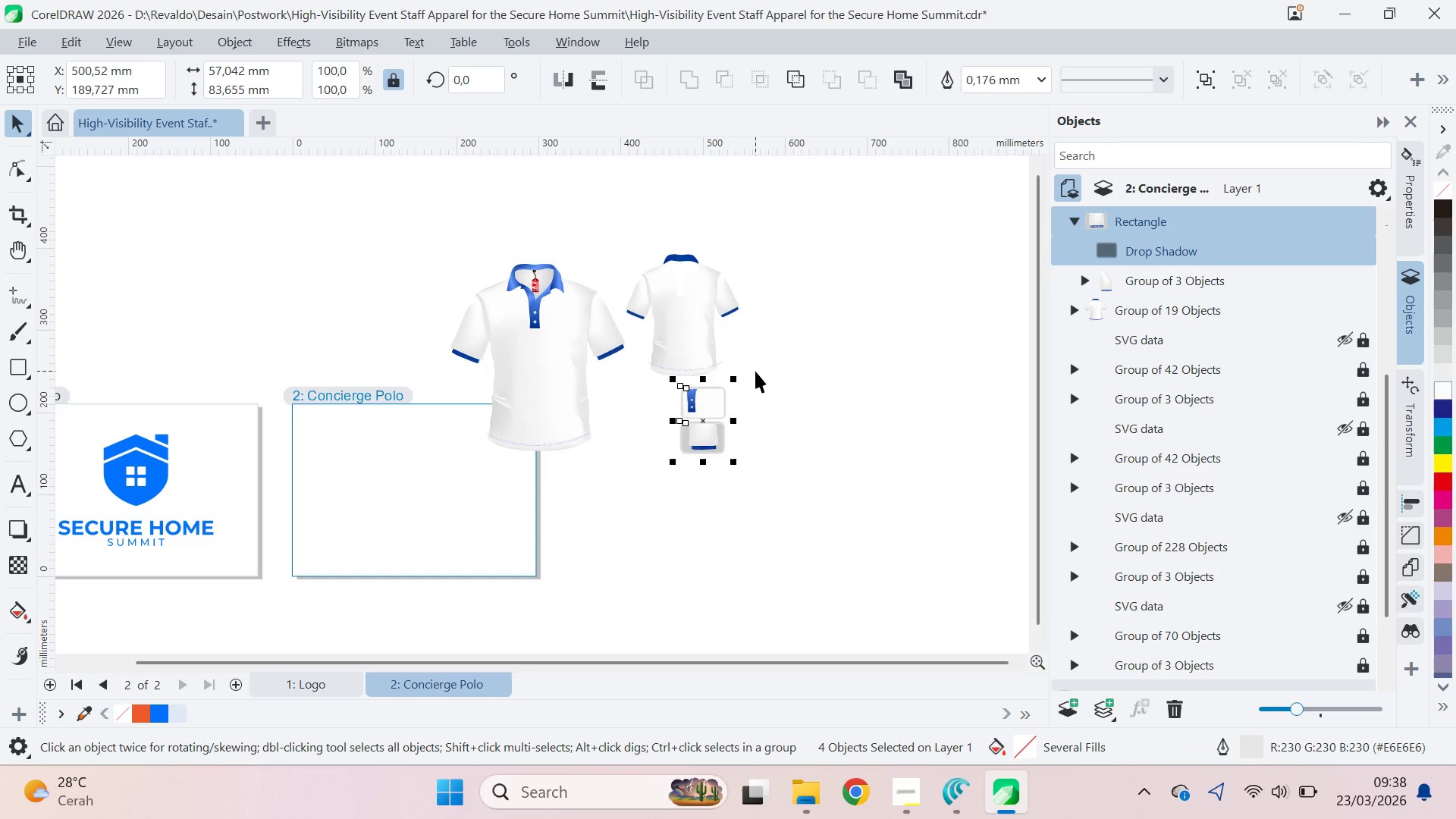 
key(Delete)
 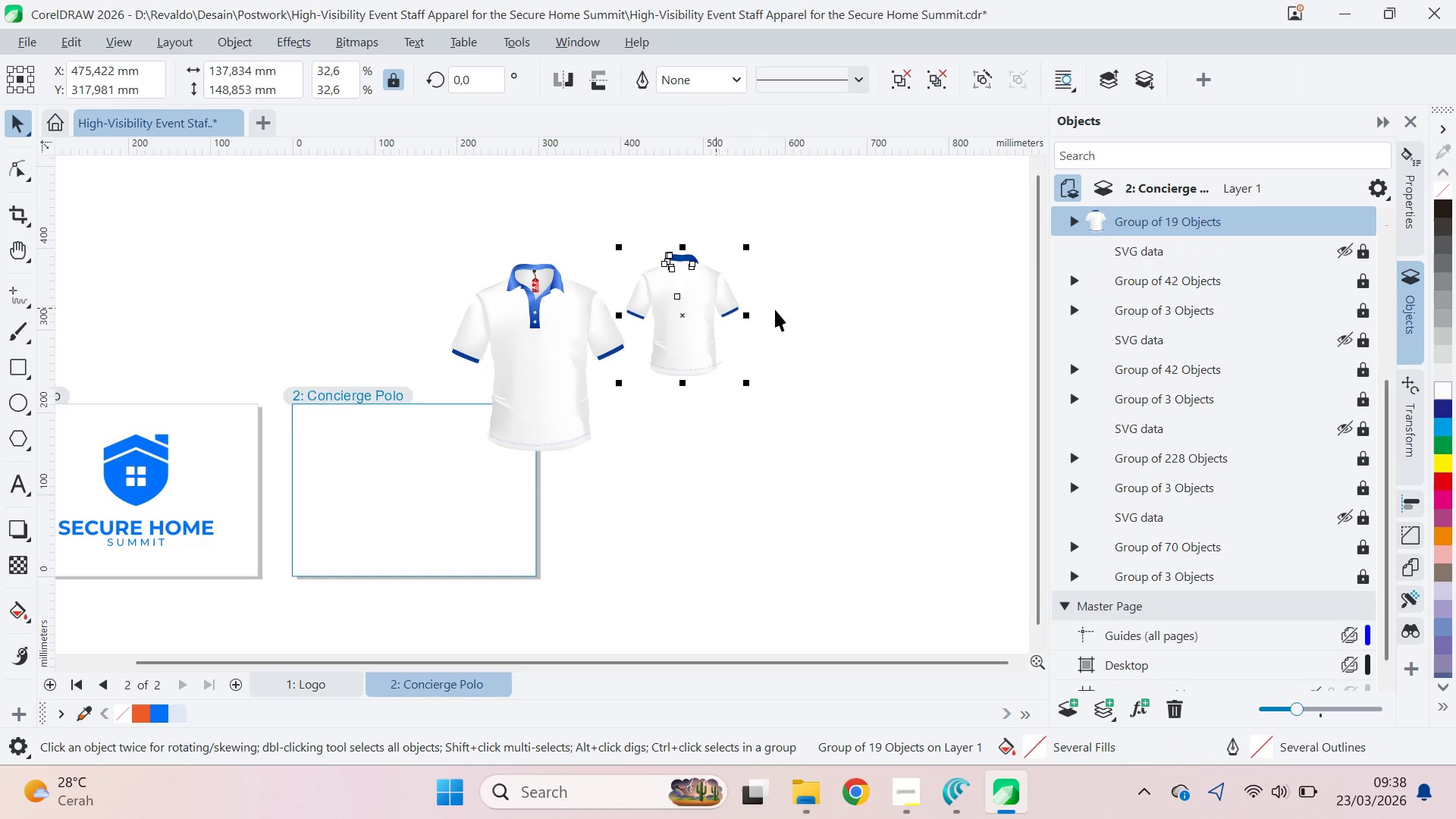 
left_click_drag(start_coordinate=[654, 325], to_coordinate=[794, 378])
 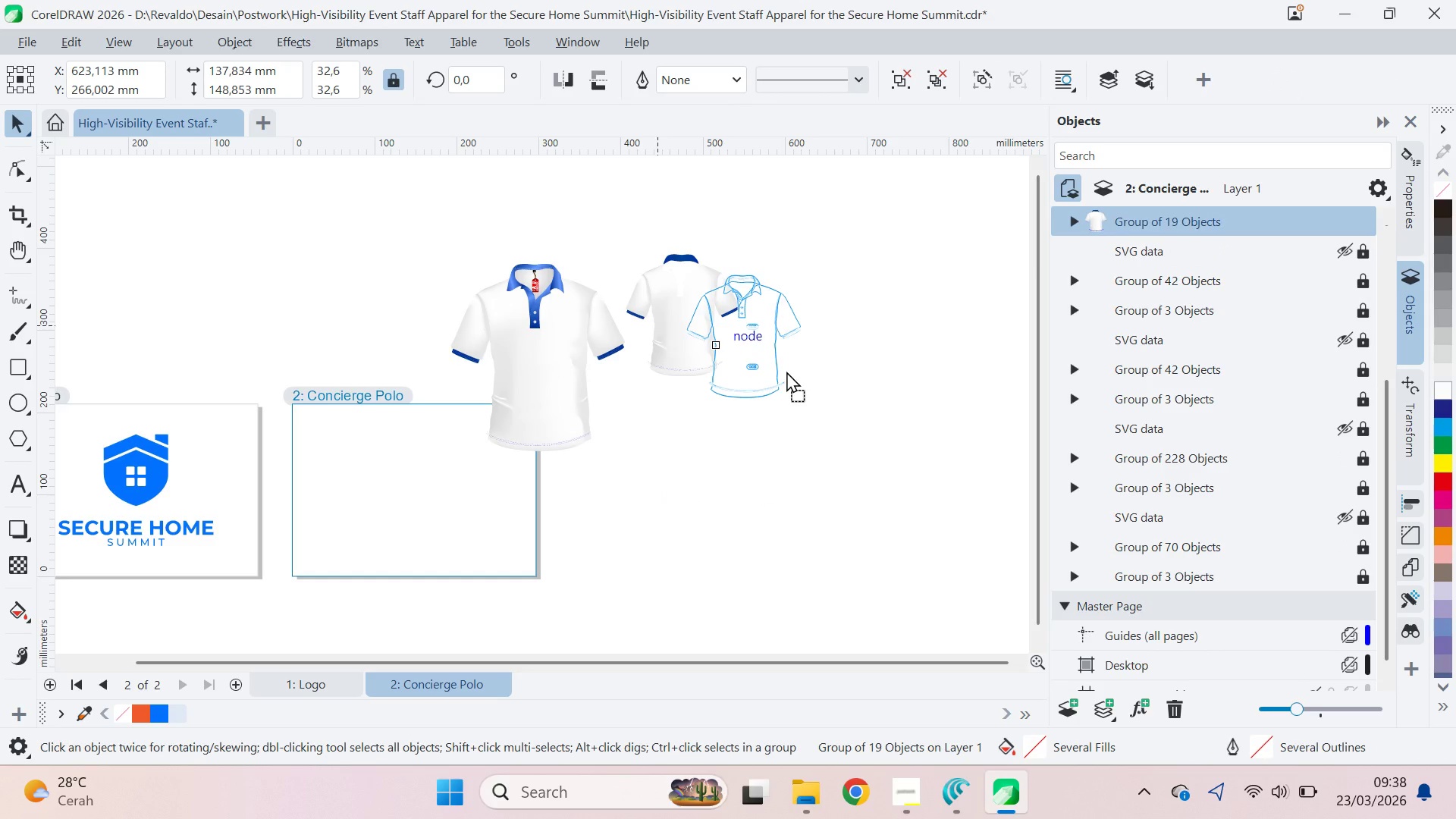 
key(Control+Z)
 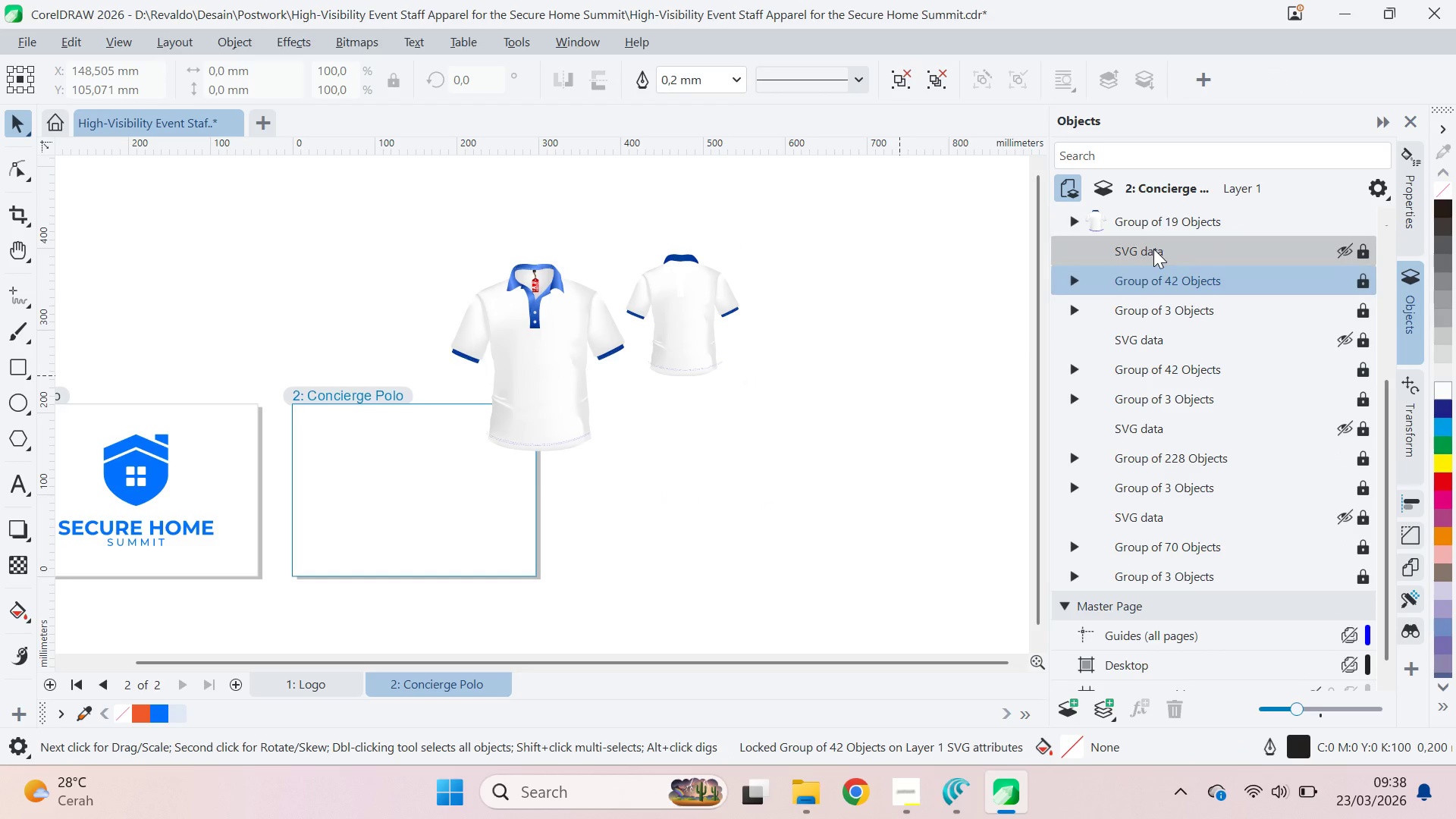 
left_click([1153, 249])
 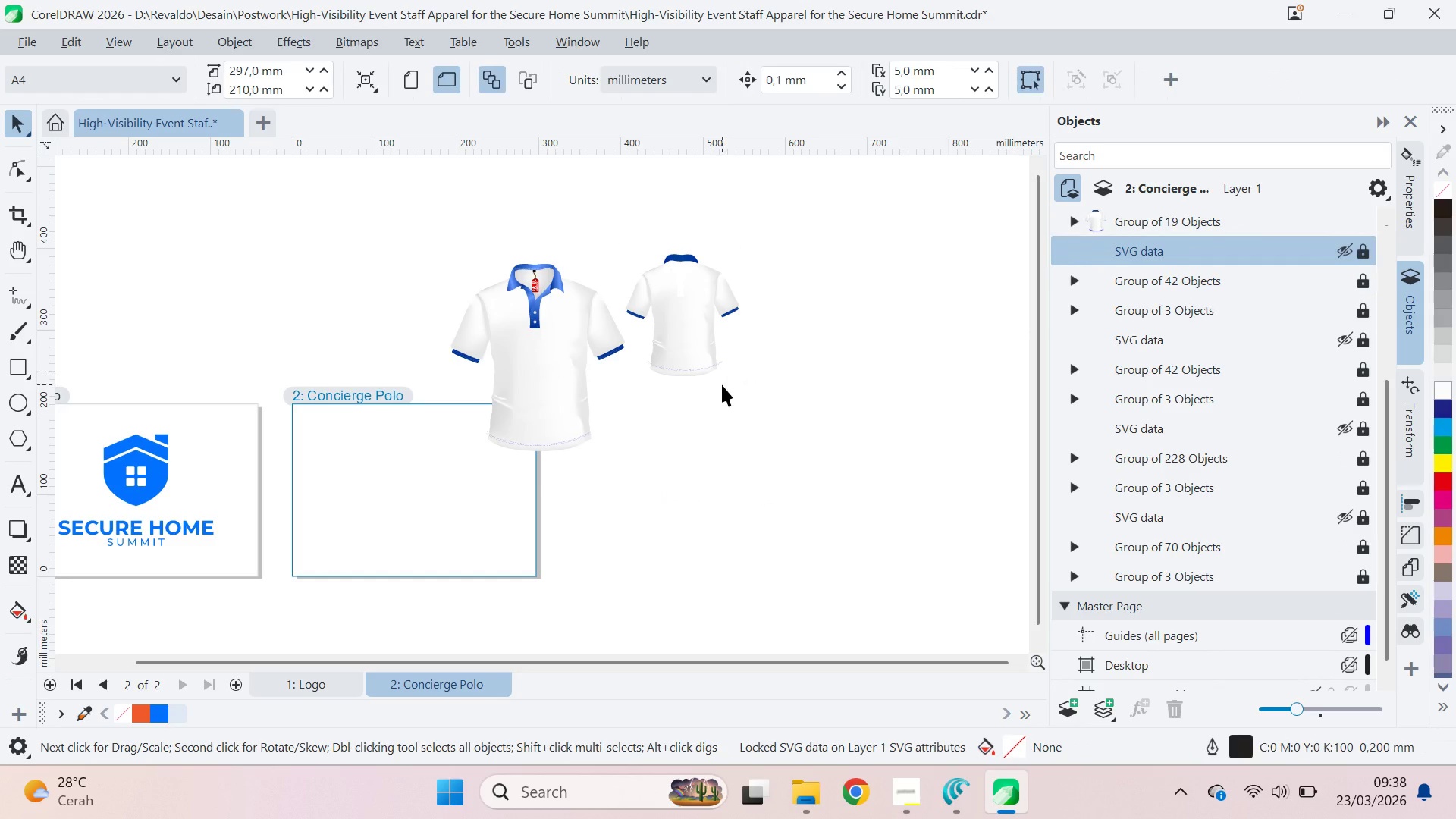 
key(Q)
 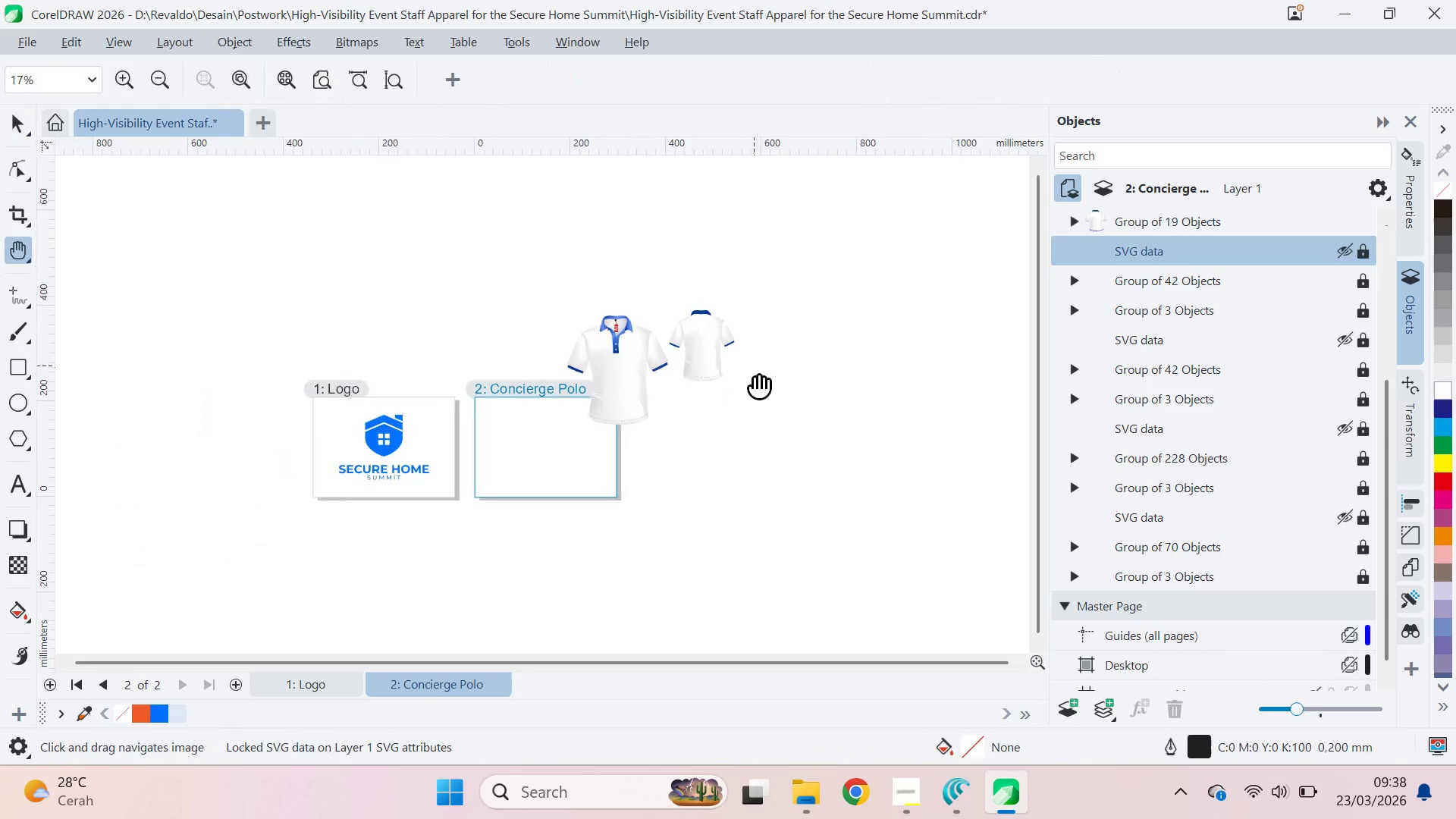 
left_click_drag(start_coordinate=[755, 366], to_coordinate=[720, 428])
 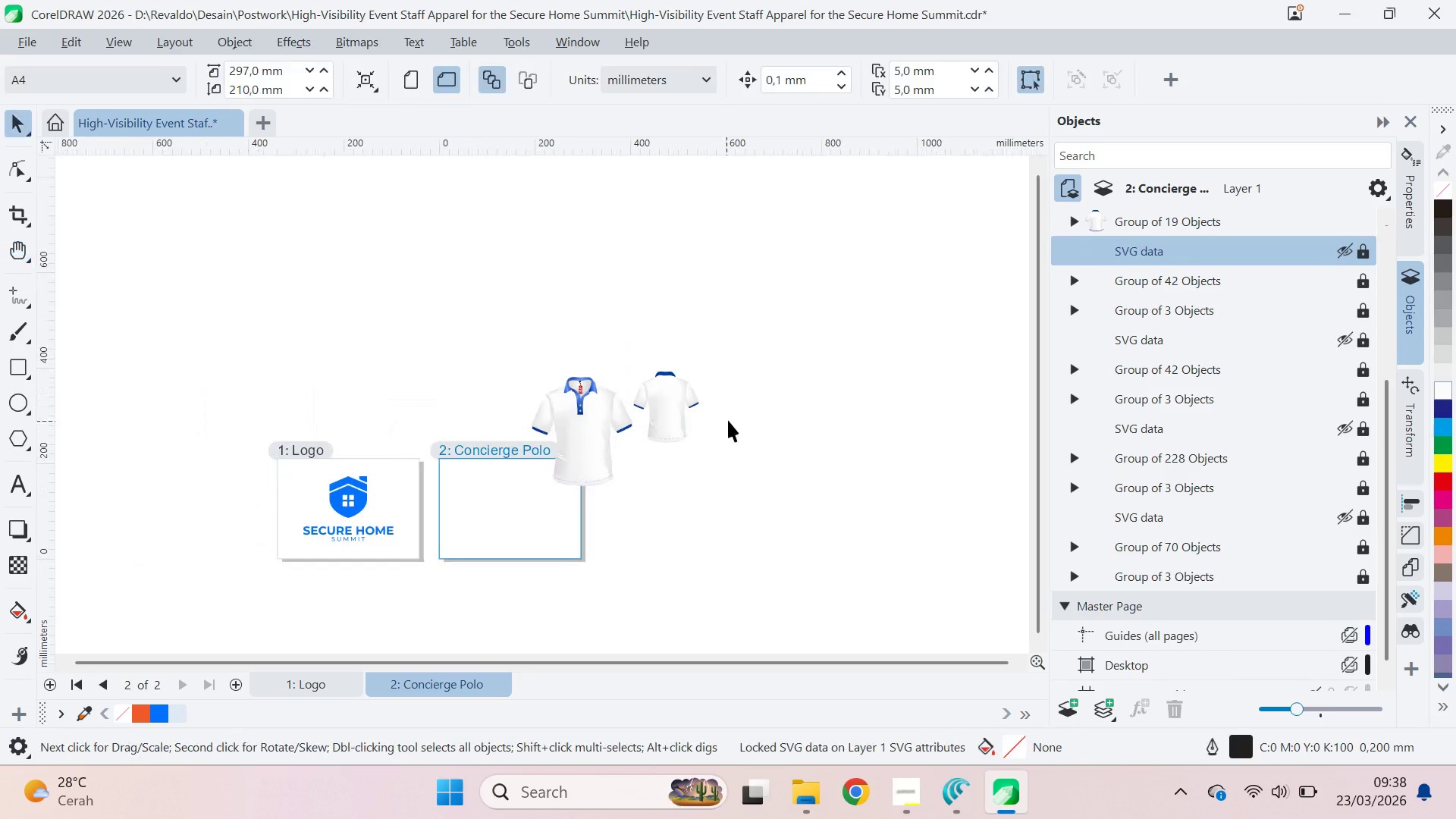 
scroll: coordinate [727, 384], scroll_direction: down, amount: 4.0
 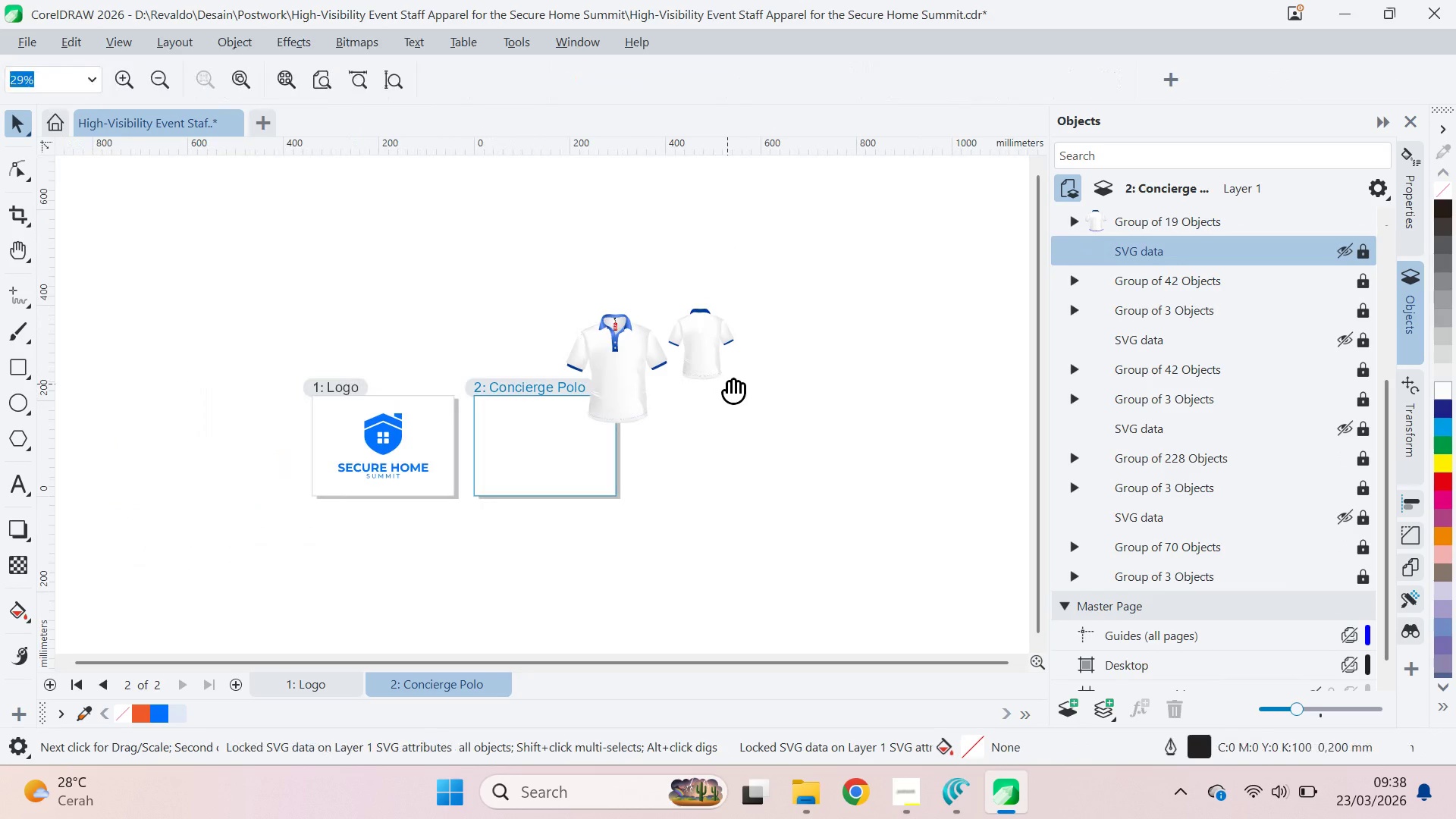 
key(V)
 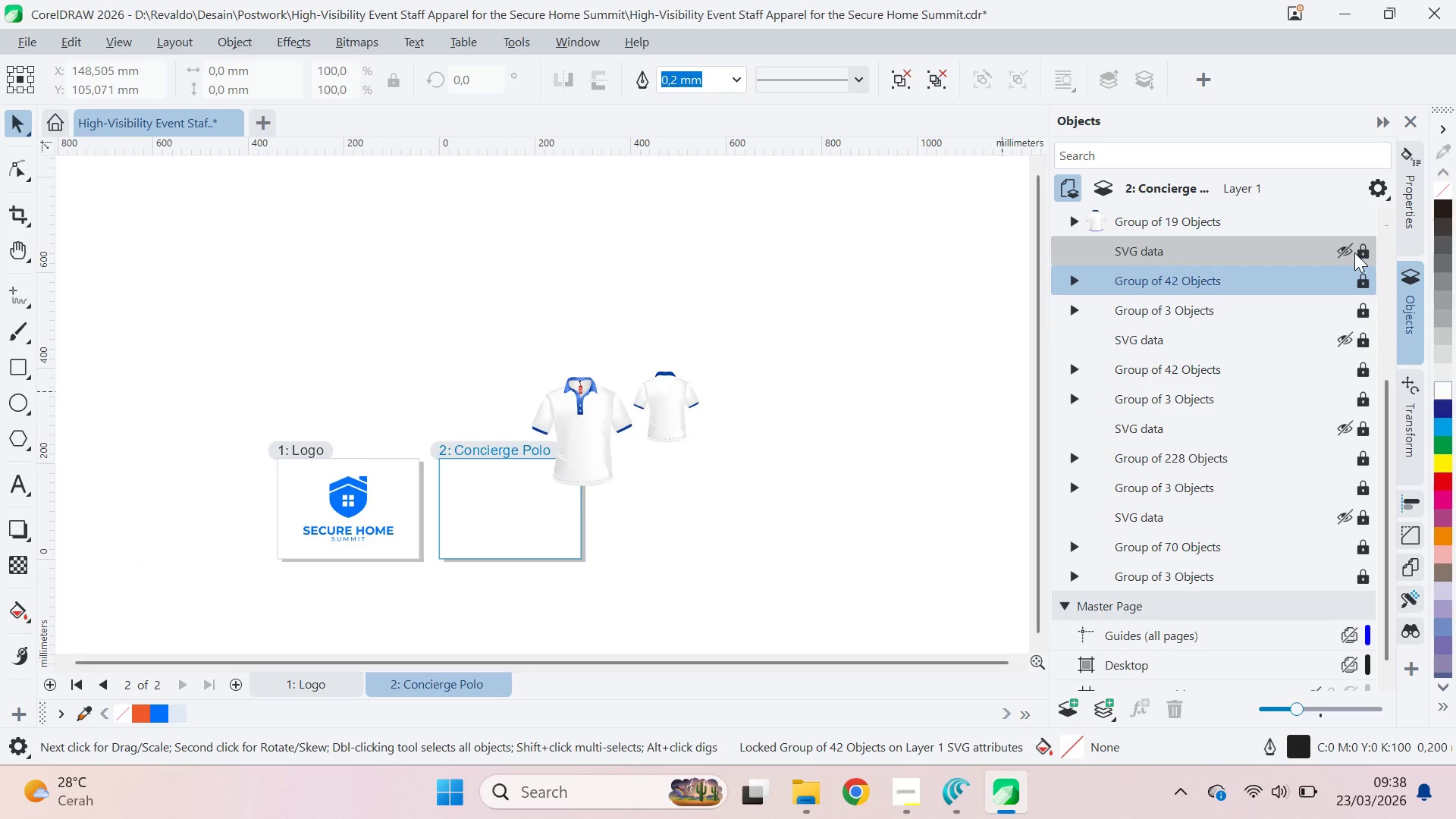 
left_click([1347, 246])
 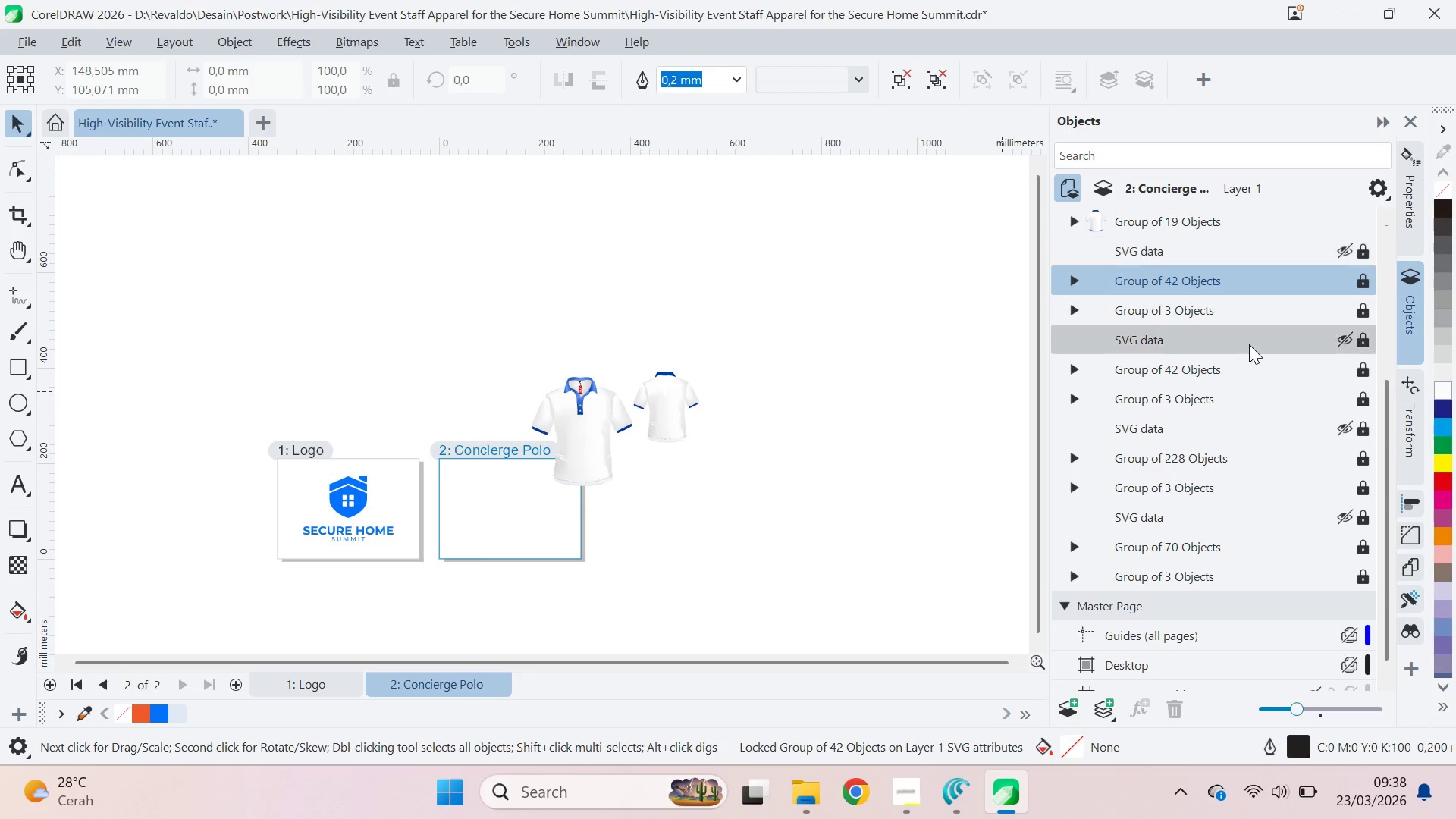 
hold_key(key=ShiftLeft, duration=0.53)
 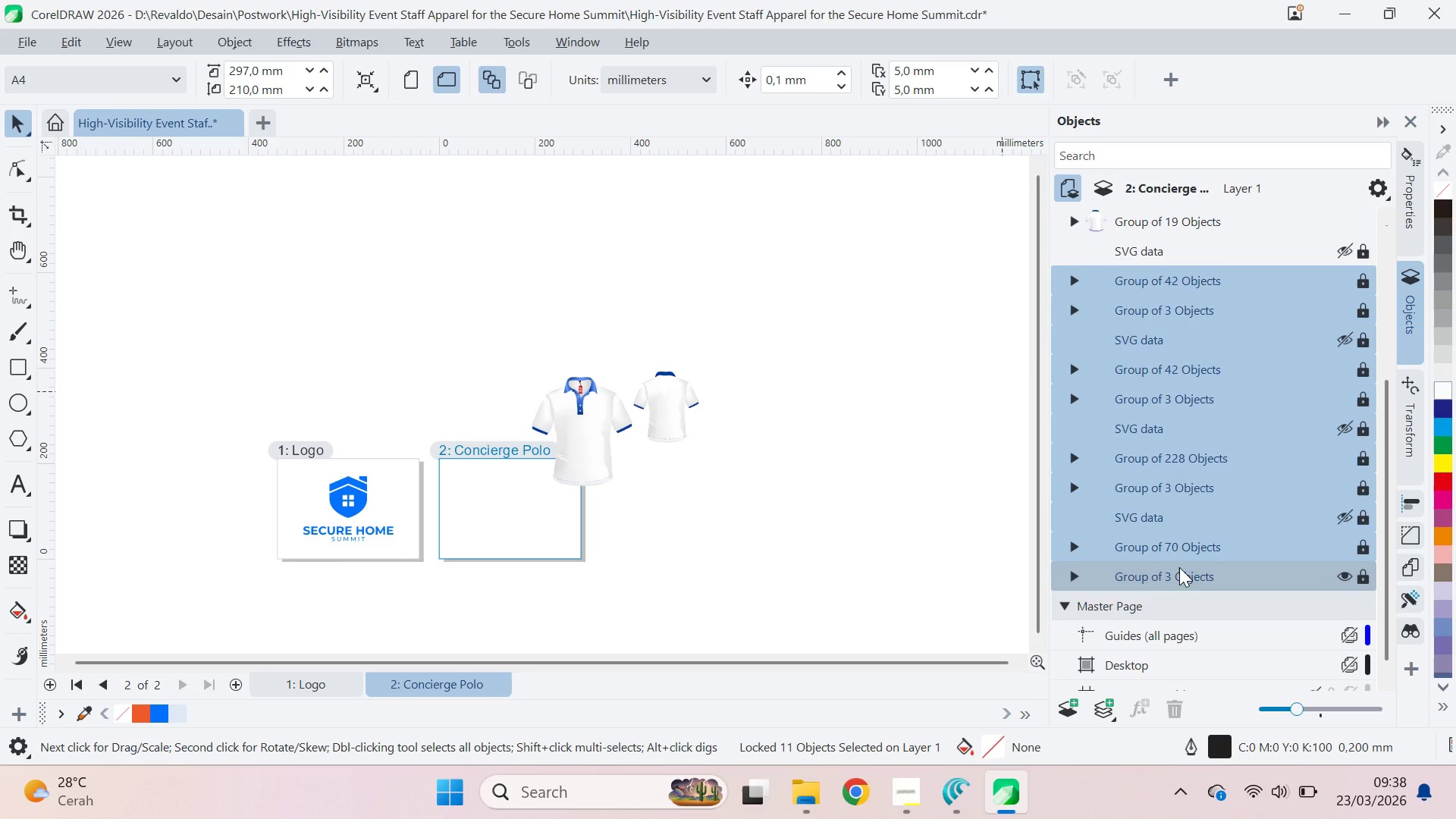 
key(Delete)
 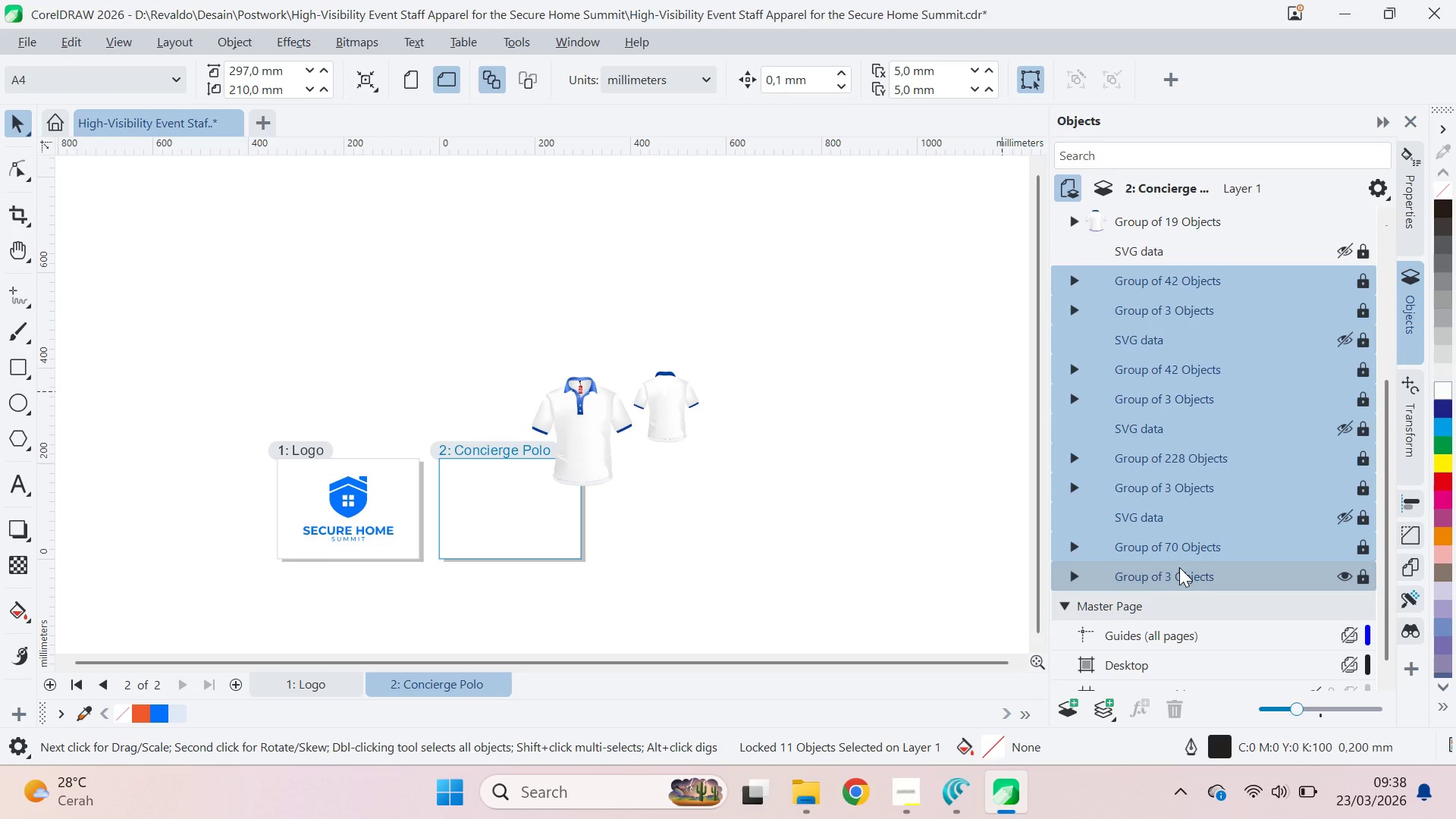 
key(Backspace)
 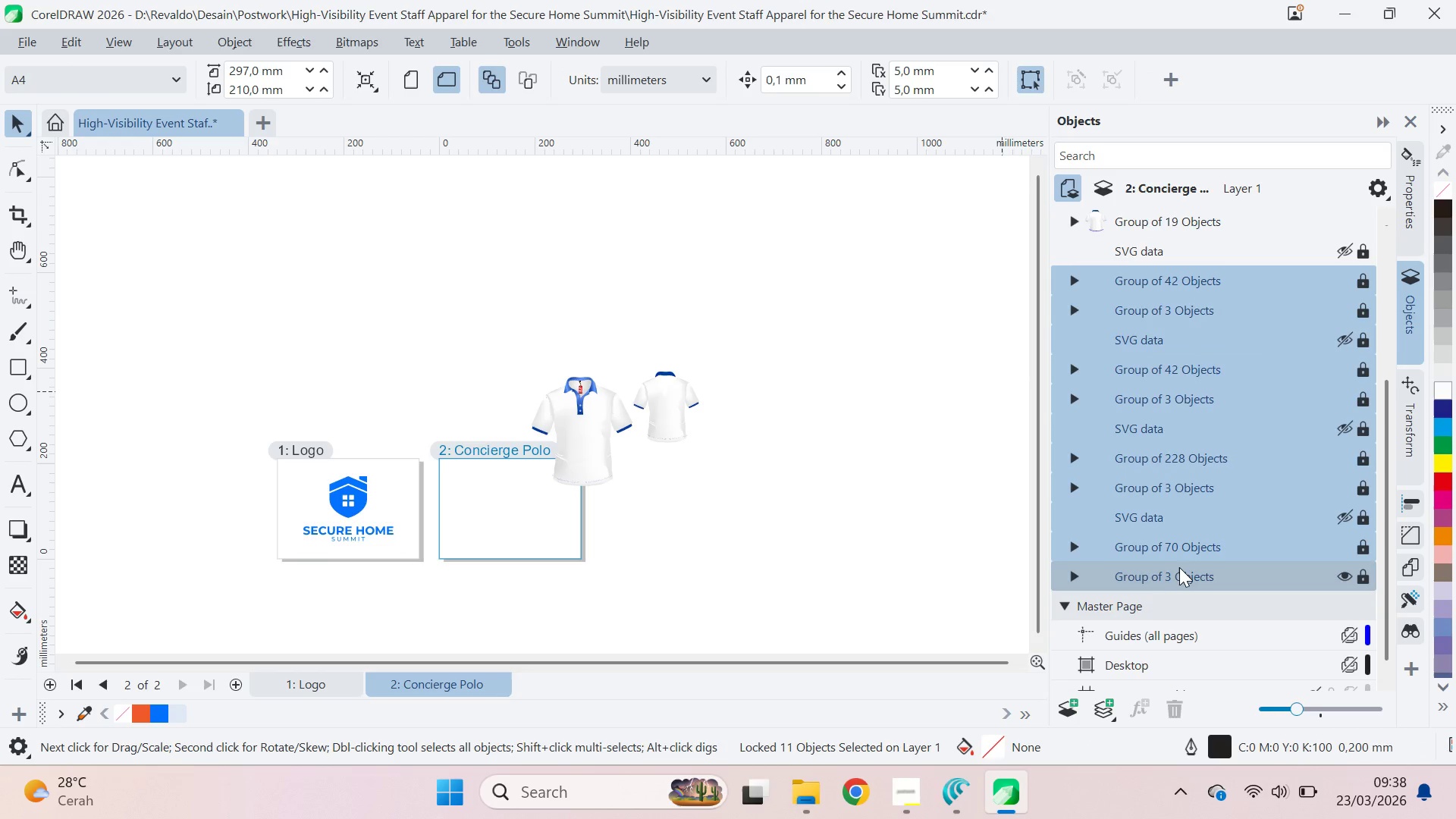 
key(Delete)
 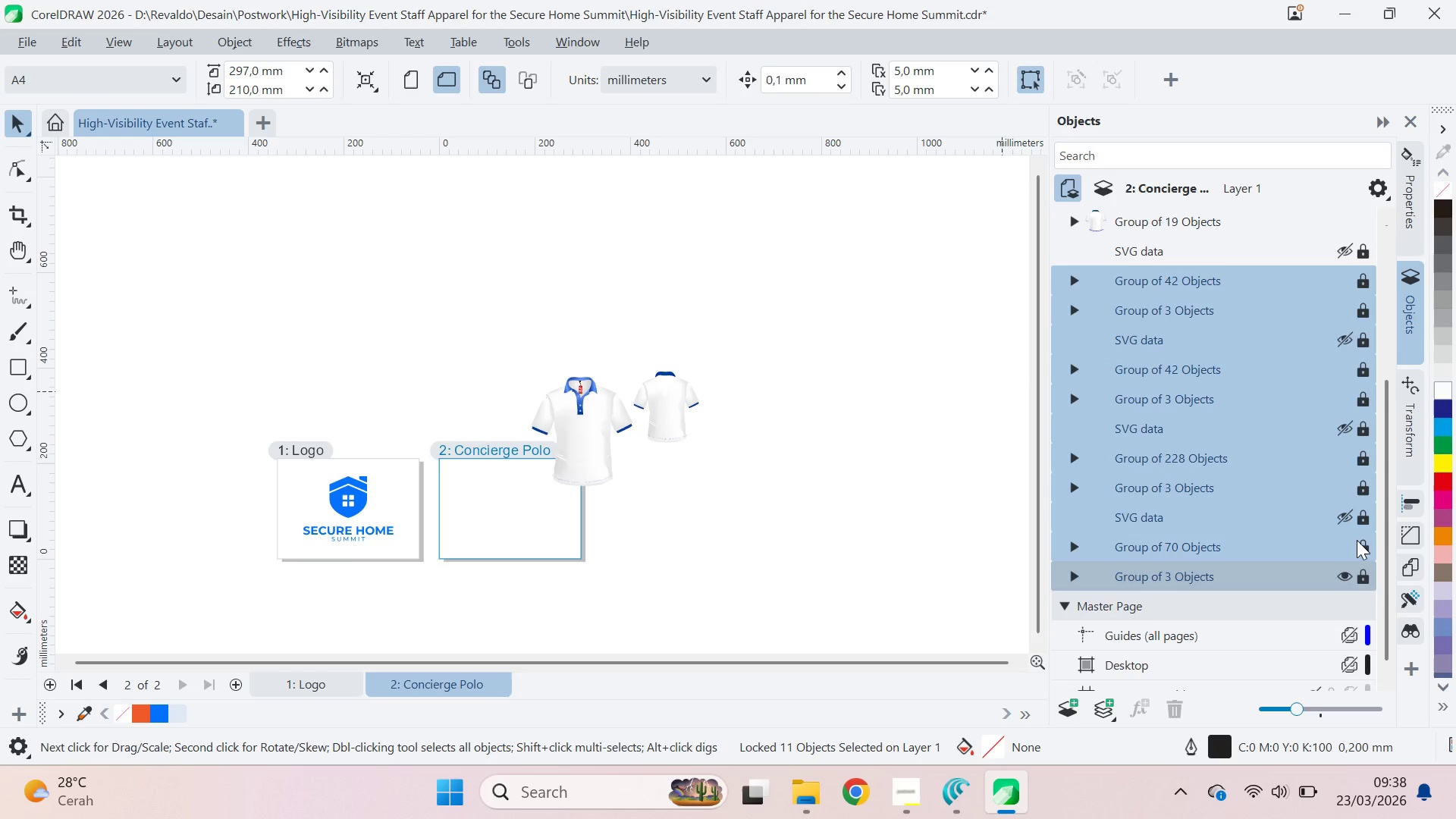 
left_click([1257, 241])
 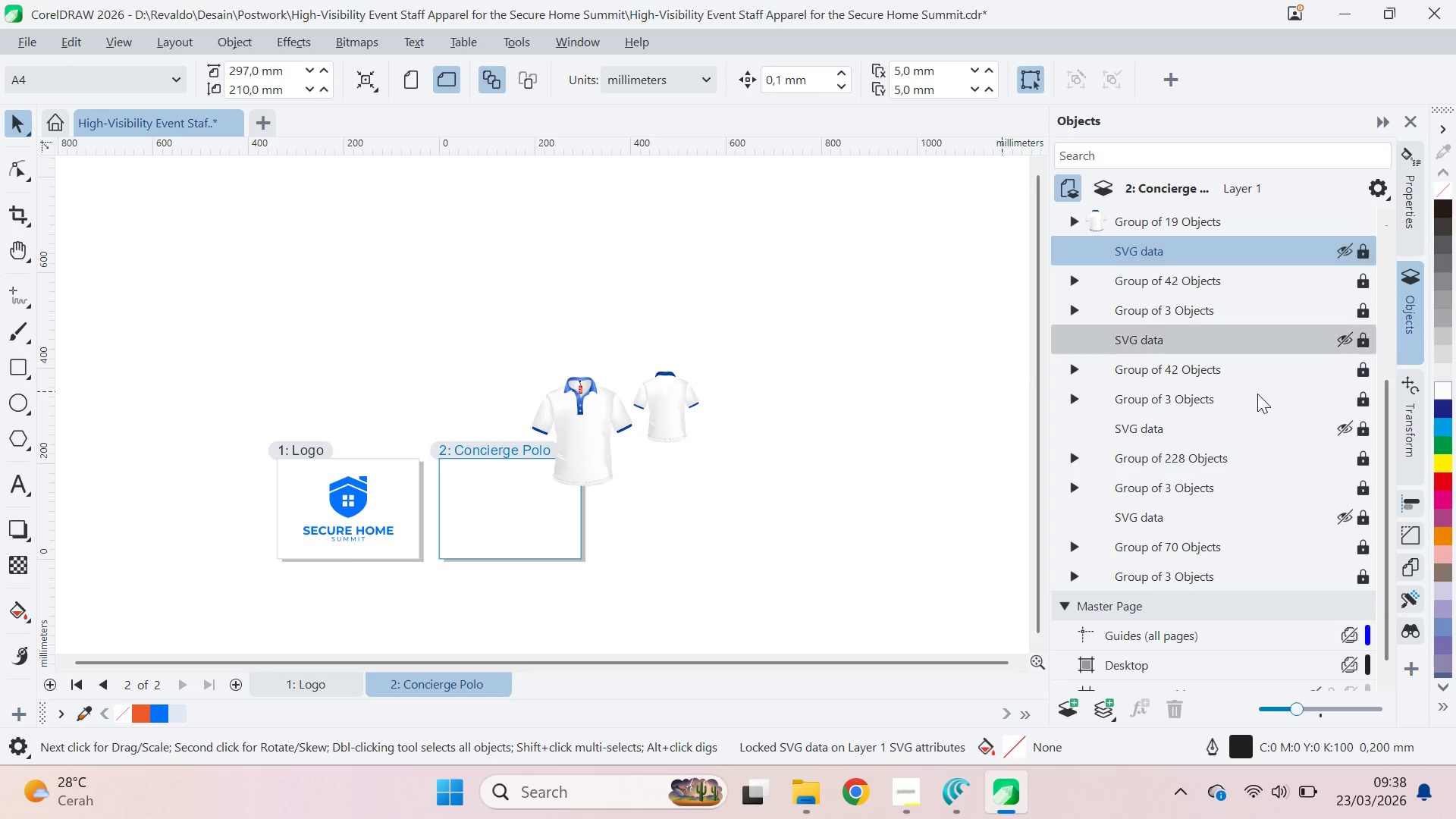 
hold_key(key=ShiftLeft, duration=0.95)
left_click([1273, 564])
 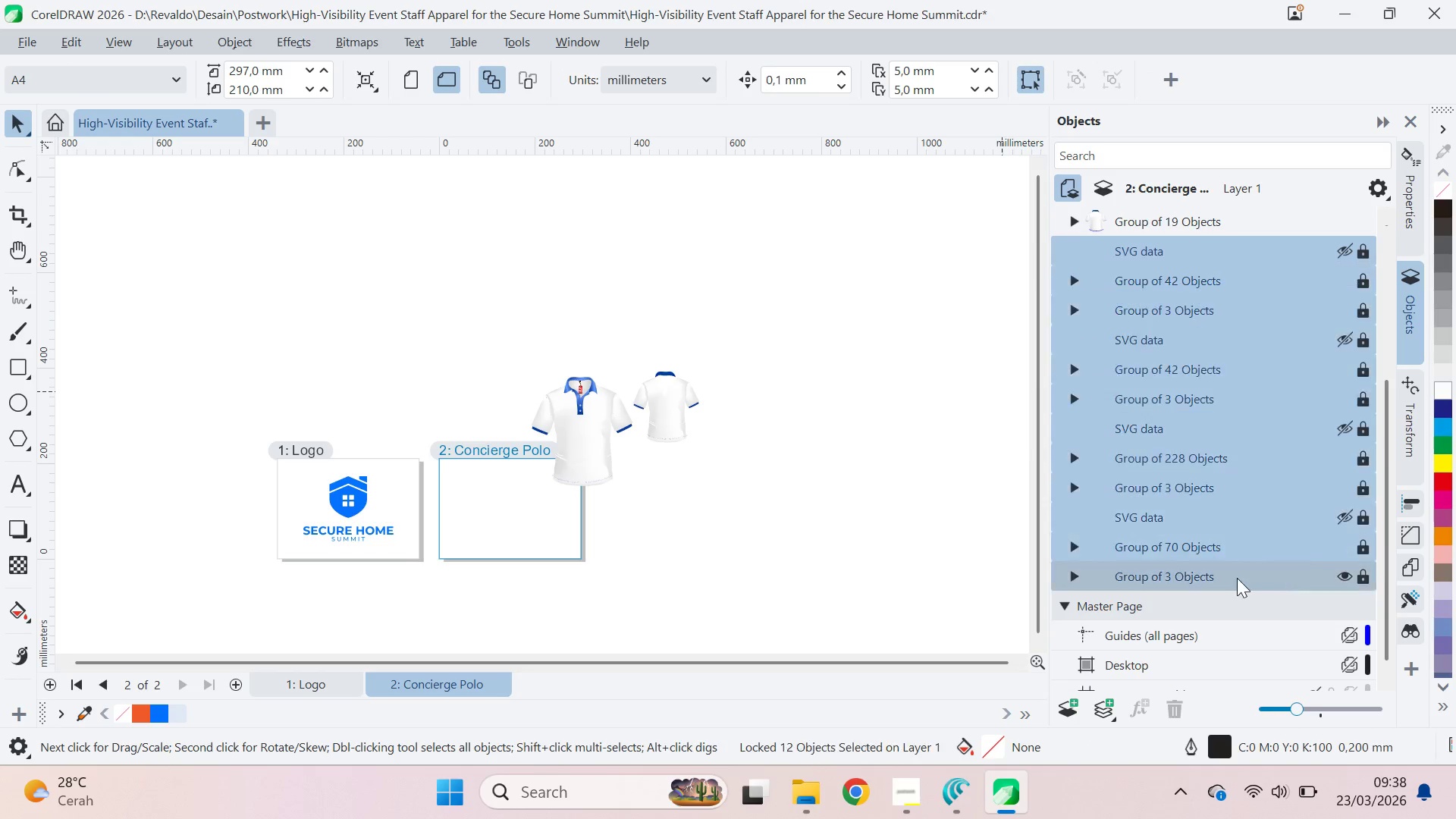 
hold_key(key=ShiftLeft, duration=9.98)
right_click([1213, 585])
 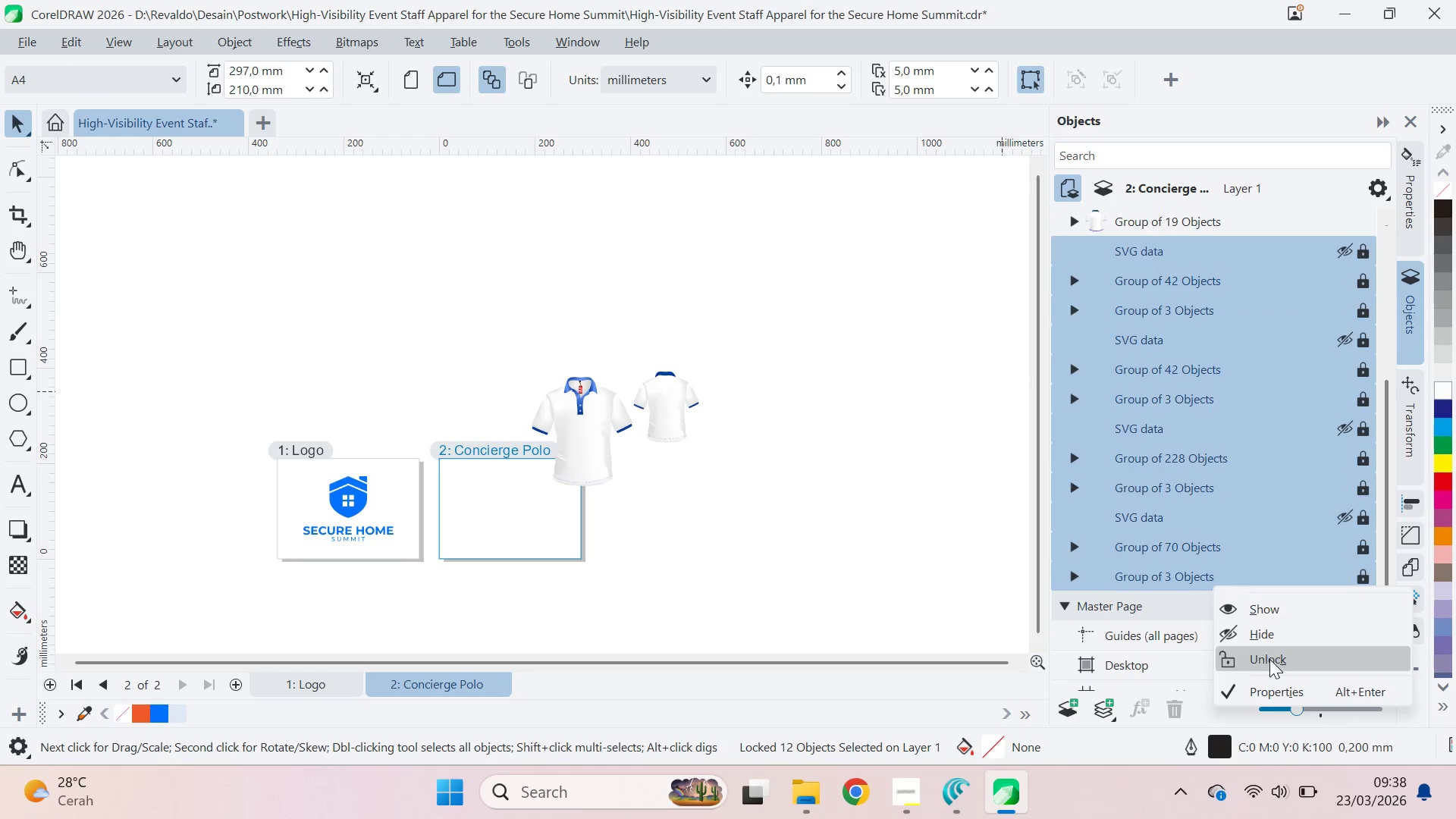 
left_click([1270, 660])
 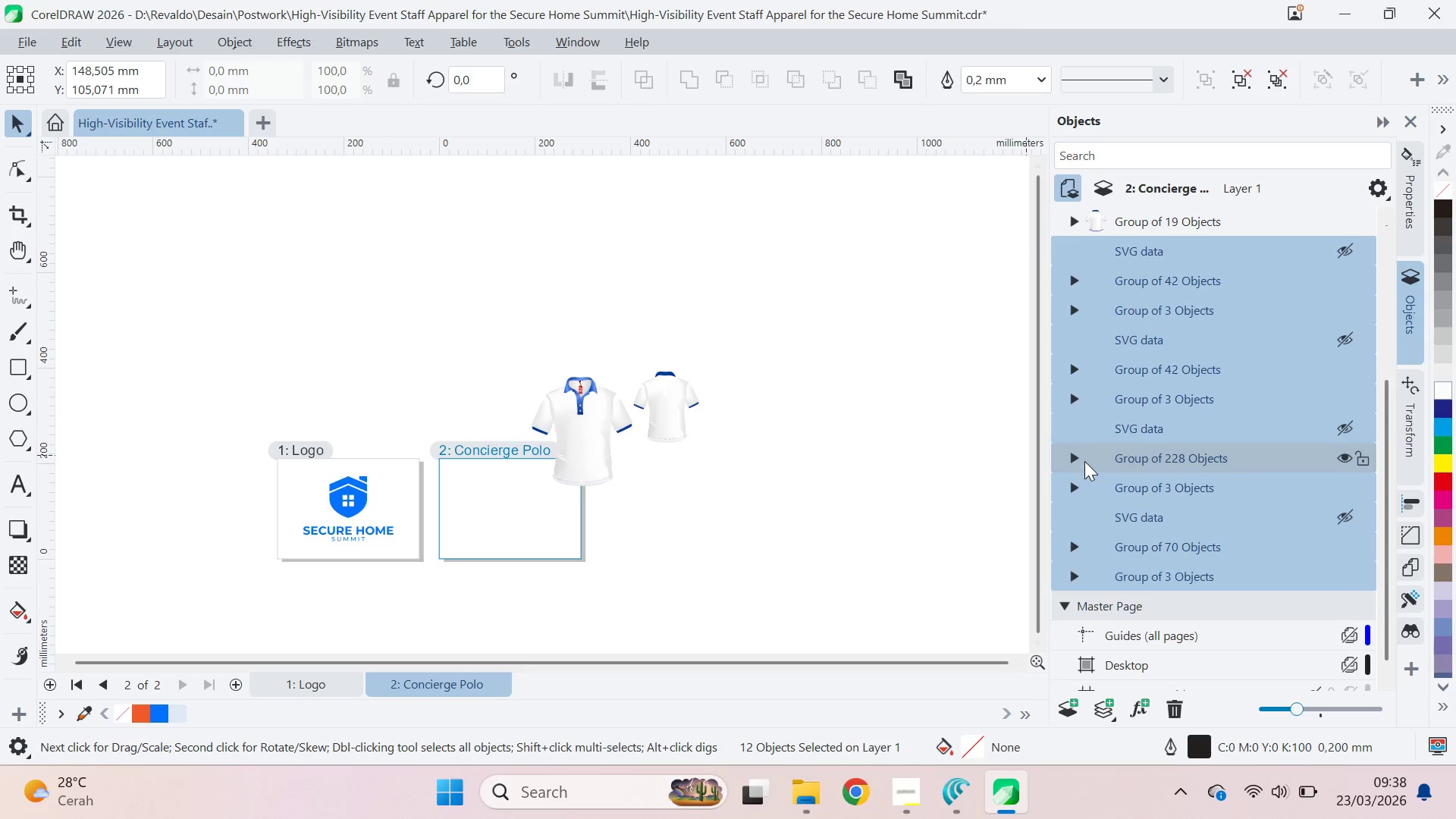 
key(Delete)
 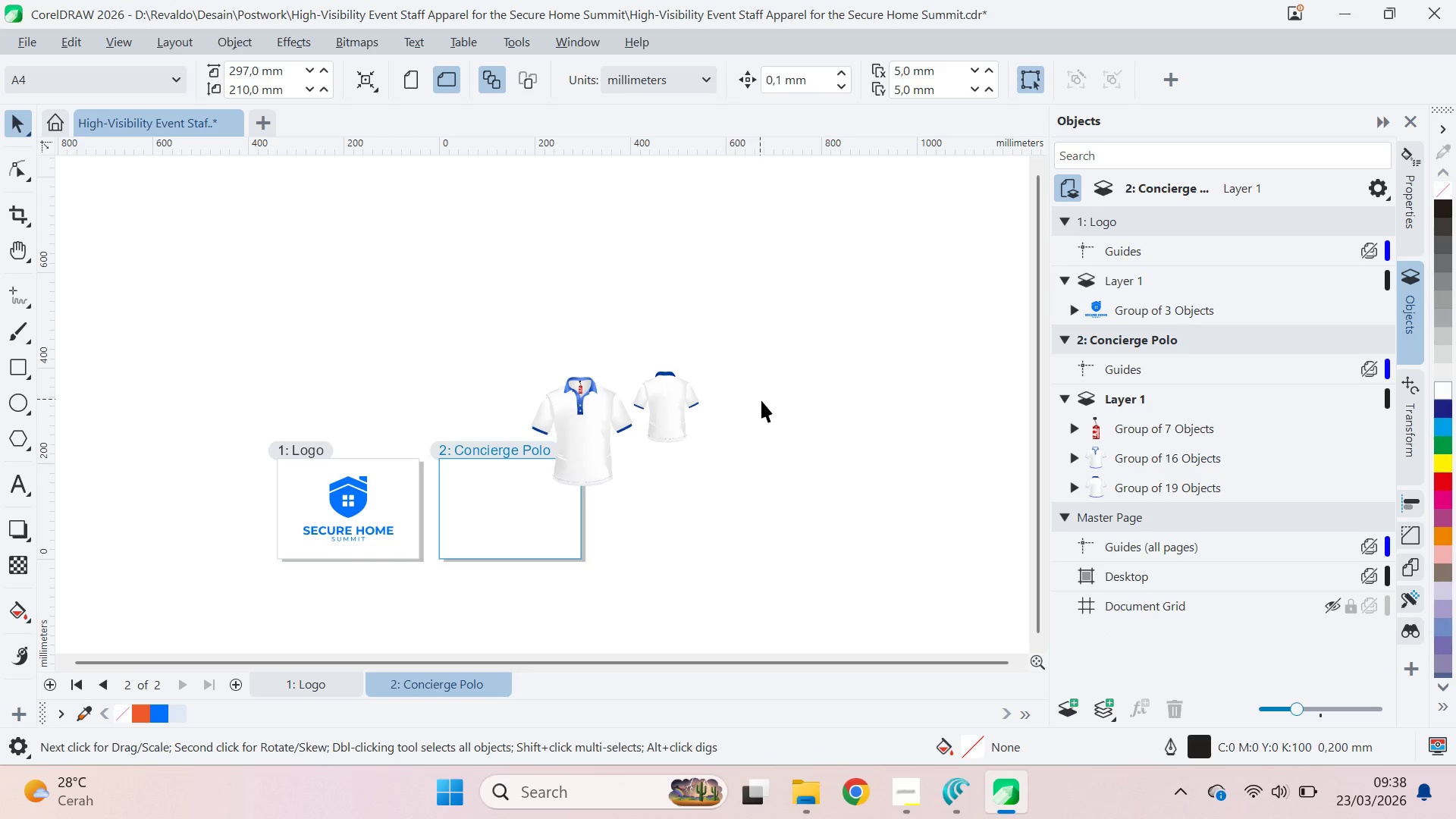 
left_click([1144, 429])
 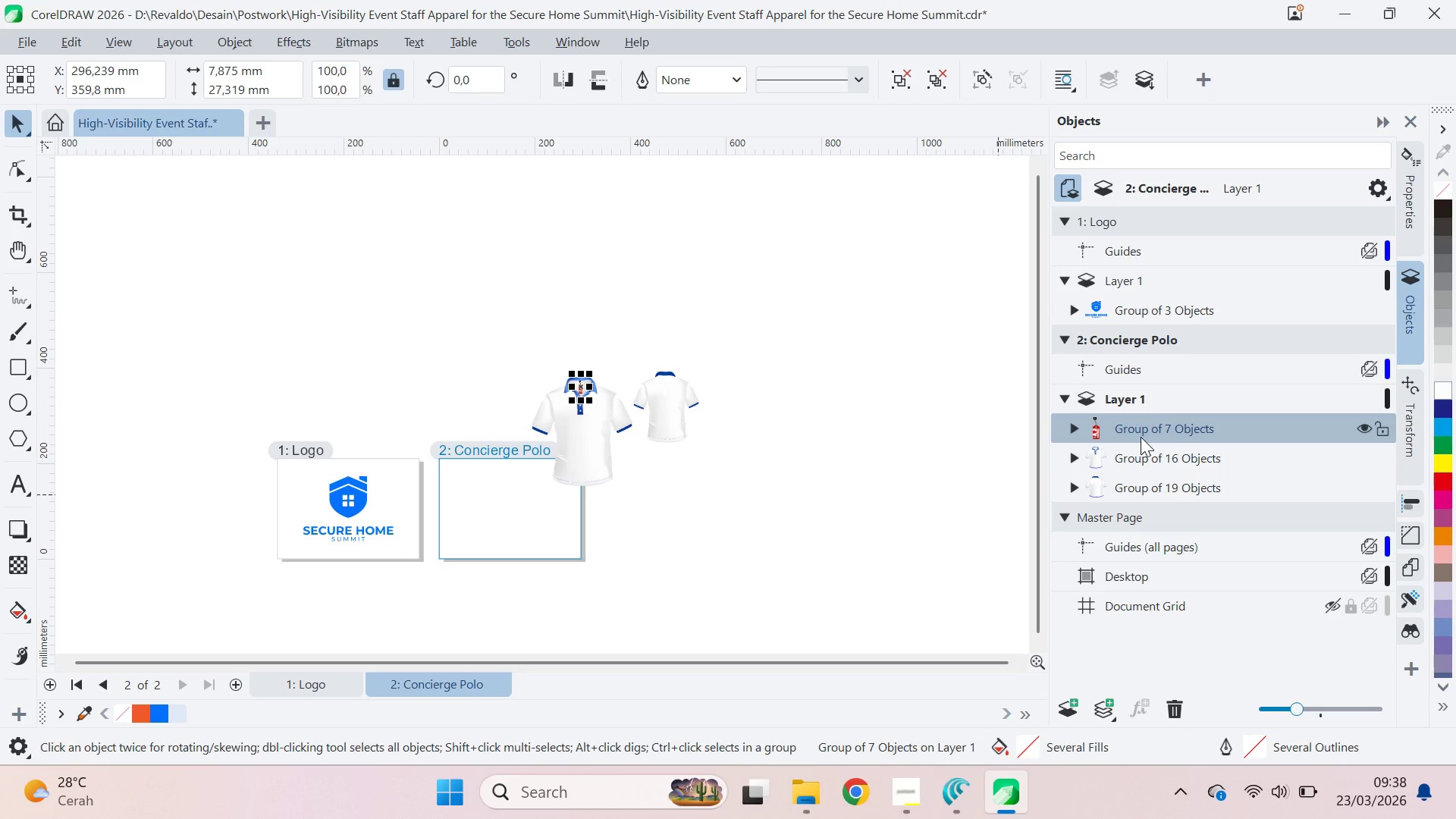 
key(Delete)
 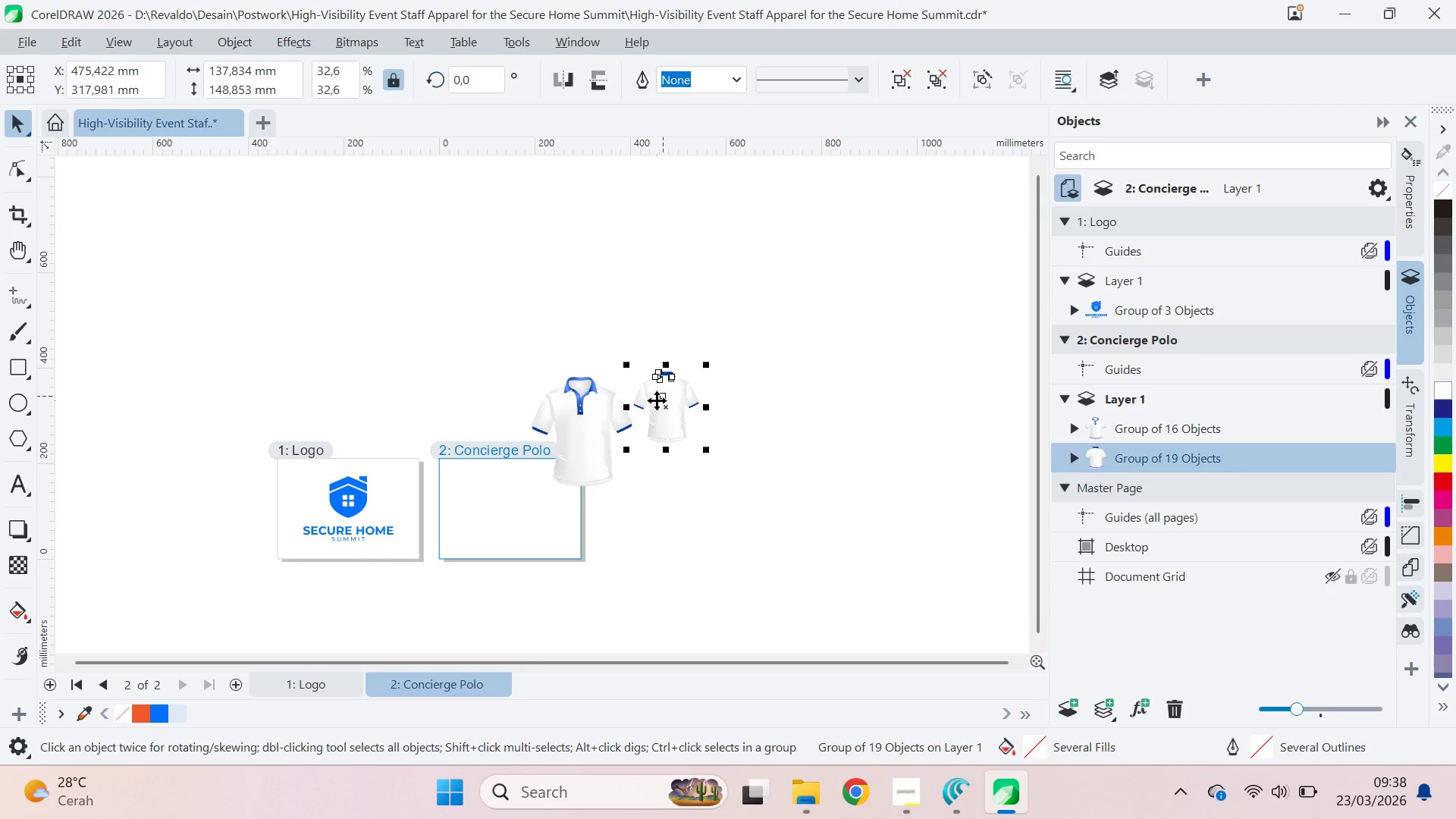 
hold_key(key=ShiftLeft, duration=0.36)
left_click([601, 433])
 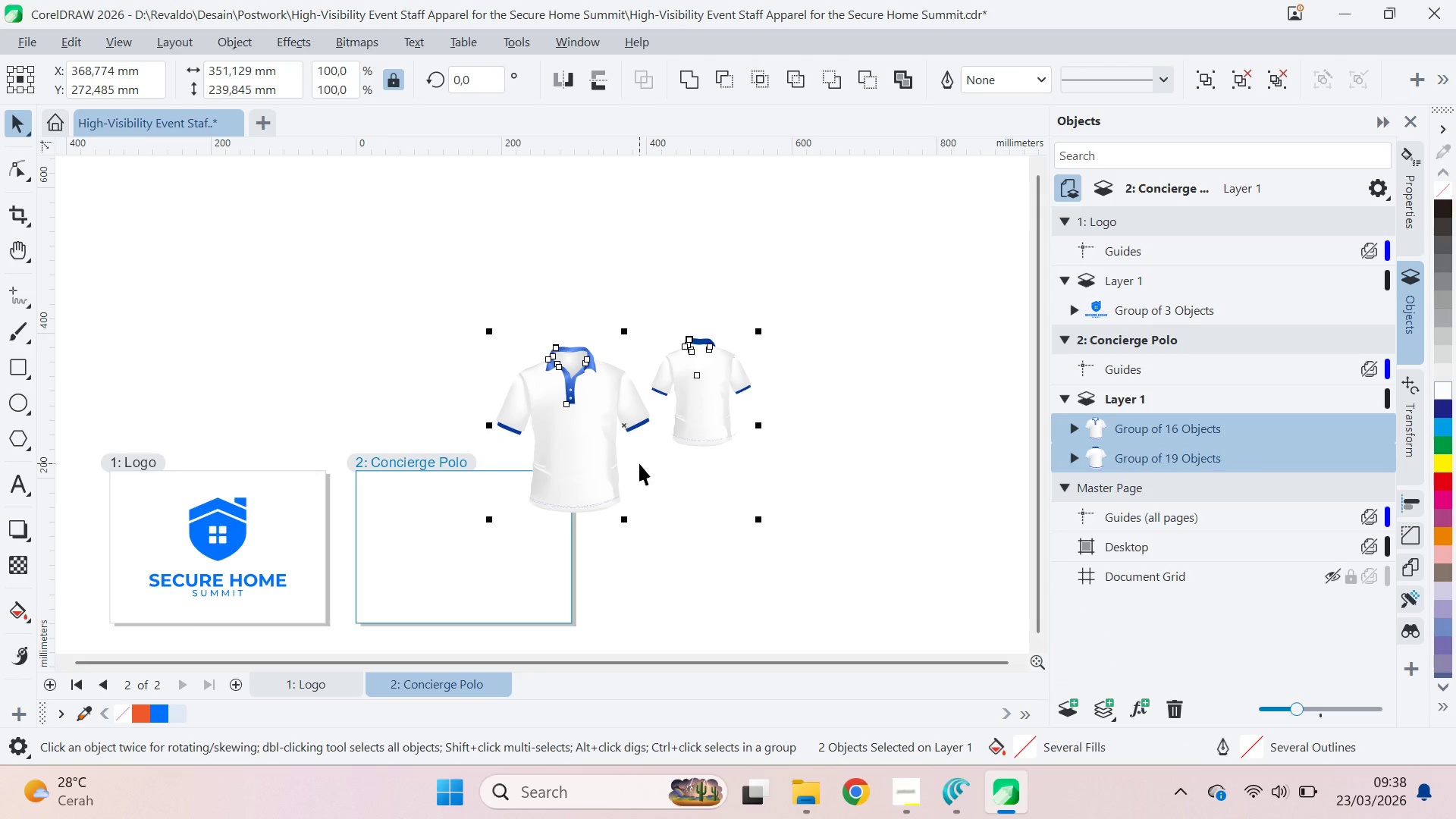 
scroll: coordinate [601, 434], scroll_direction: up, amount: 3.0
 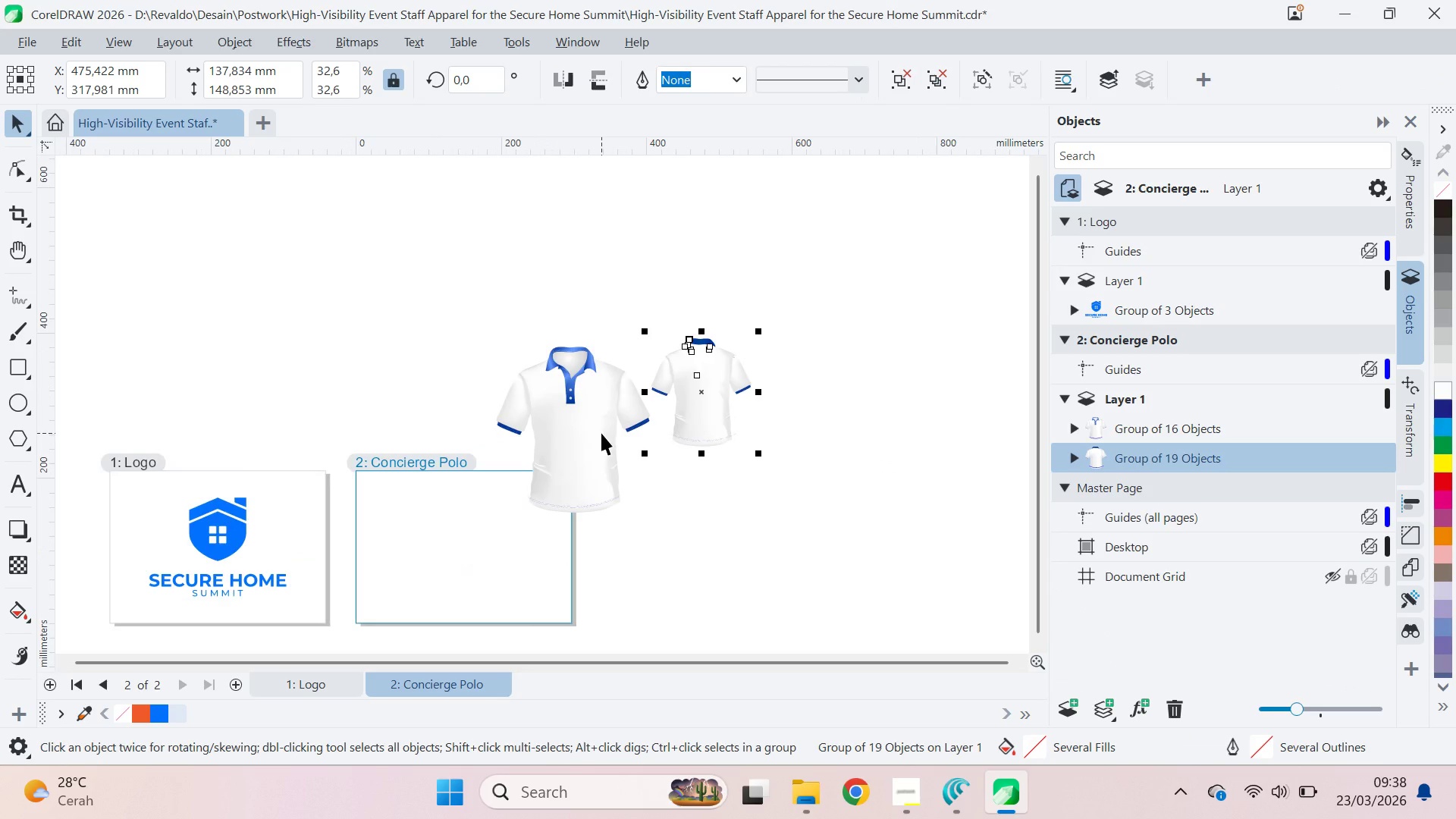 
key(T)
 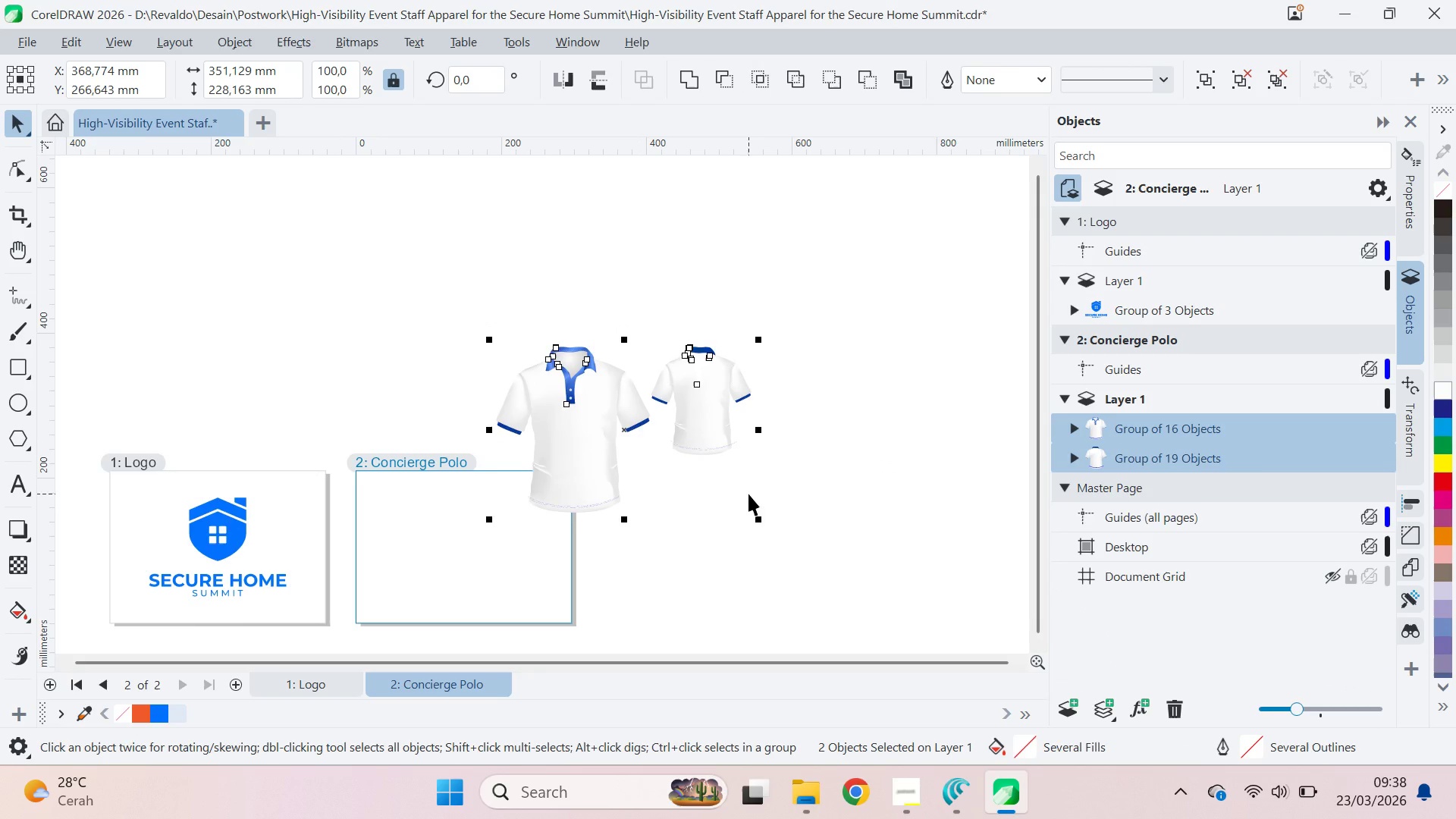 
left_click([748, 494])
 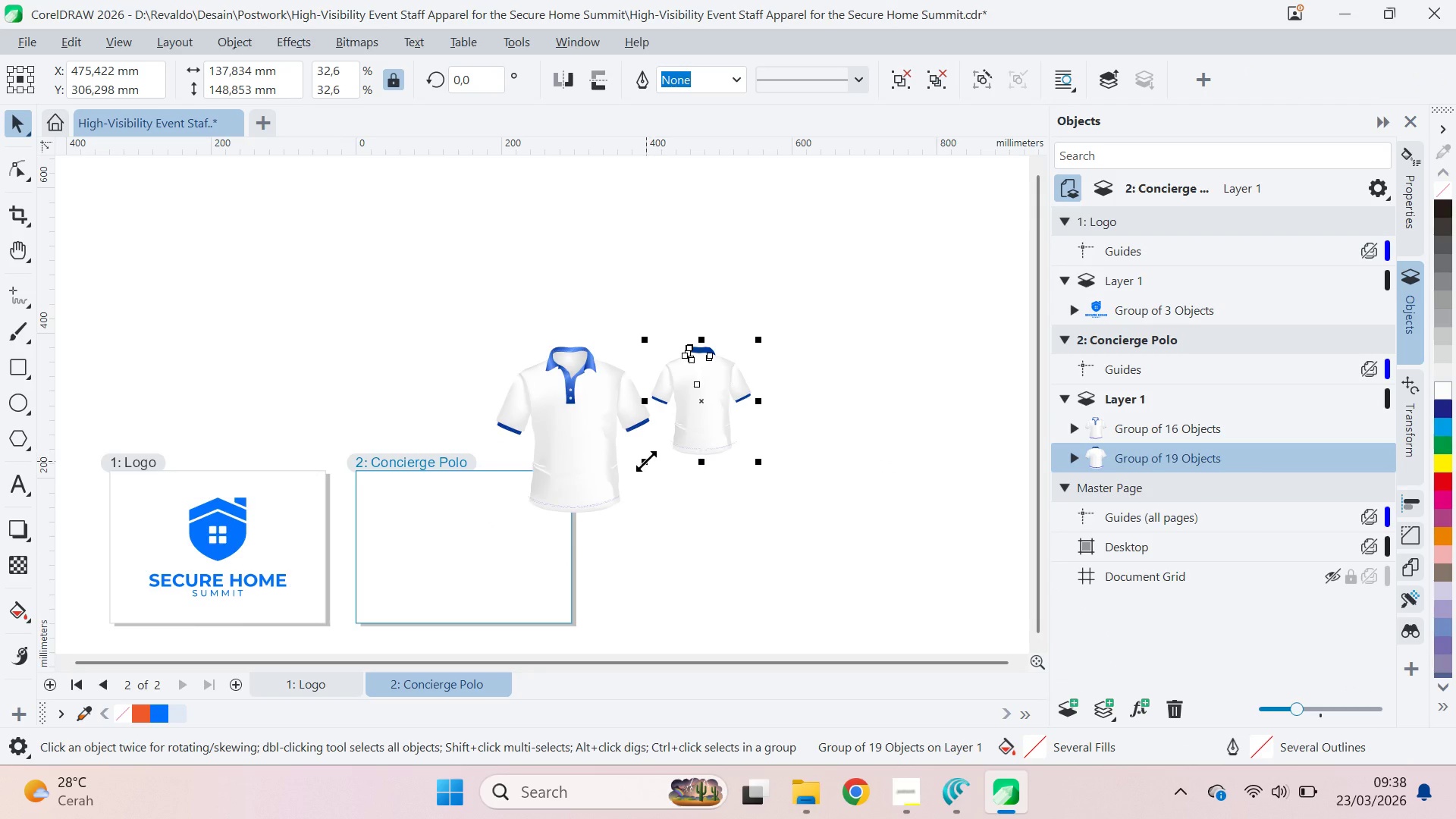 
left_click_drag(start_coordinate=[646, 461], to_coordinate=[569, 523])
 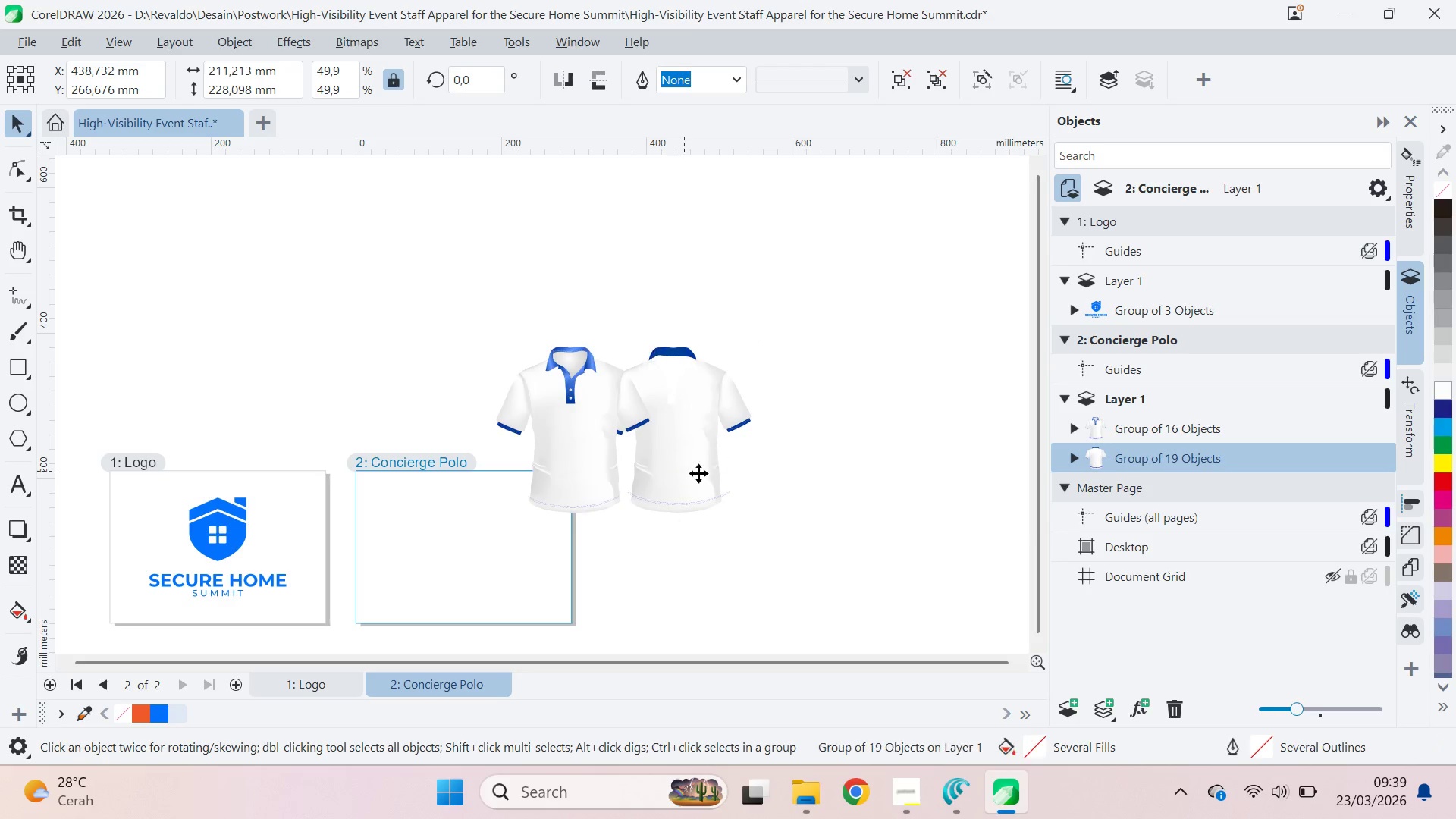 
left_click_drag(start_coordinate=[681, 471], to_coordinate=[739, 478])
 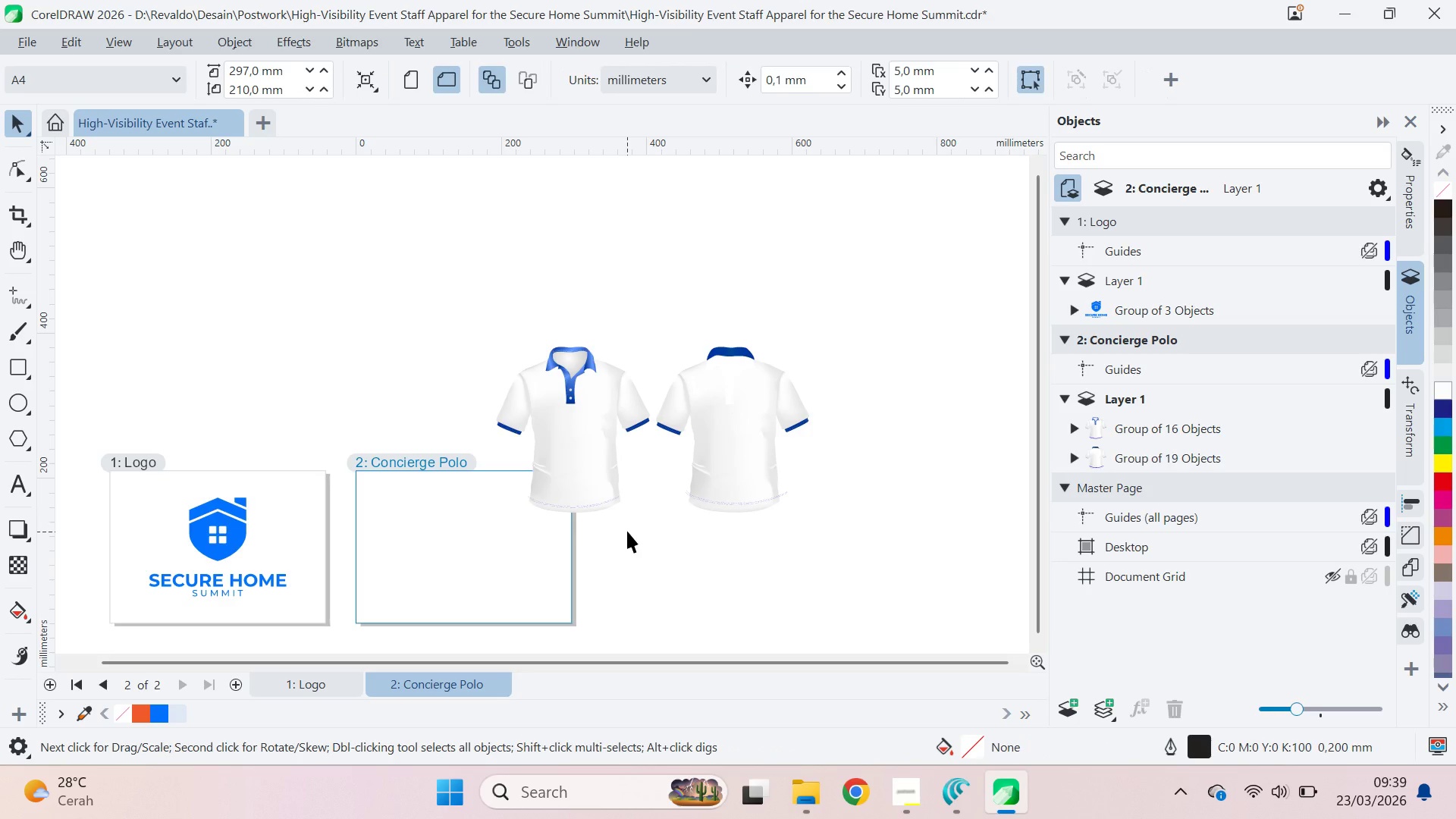 
hold_key(key=ShiftLeft, duration=0.52)
 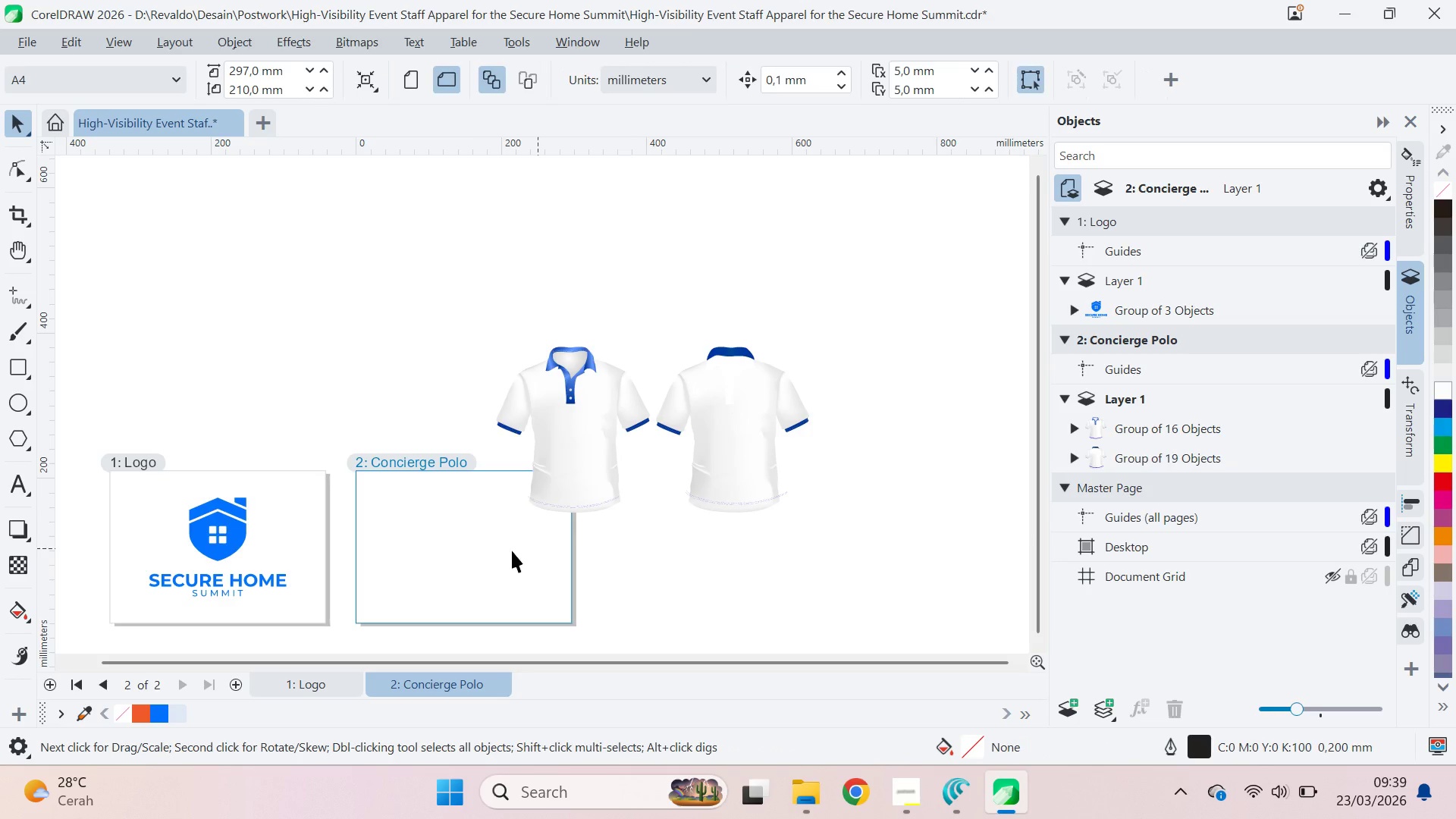 
left_click_drag(start_coordinate=[472, 560], to_coordinate=[916, 312])
 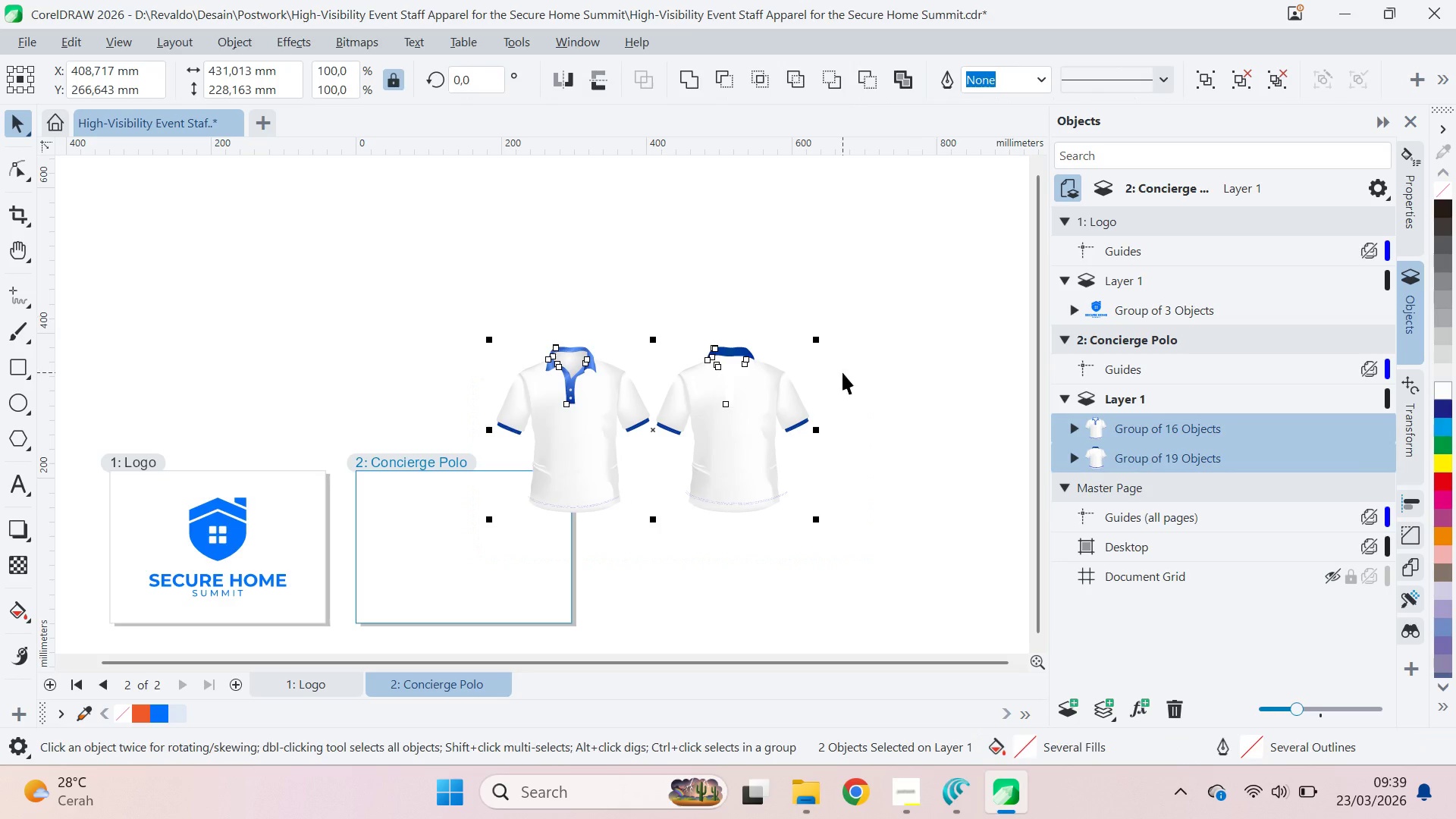 
key(Control+G)
 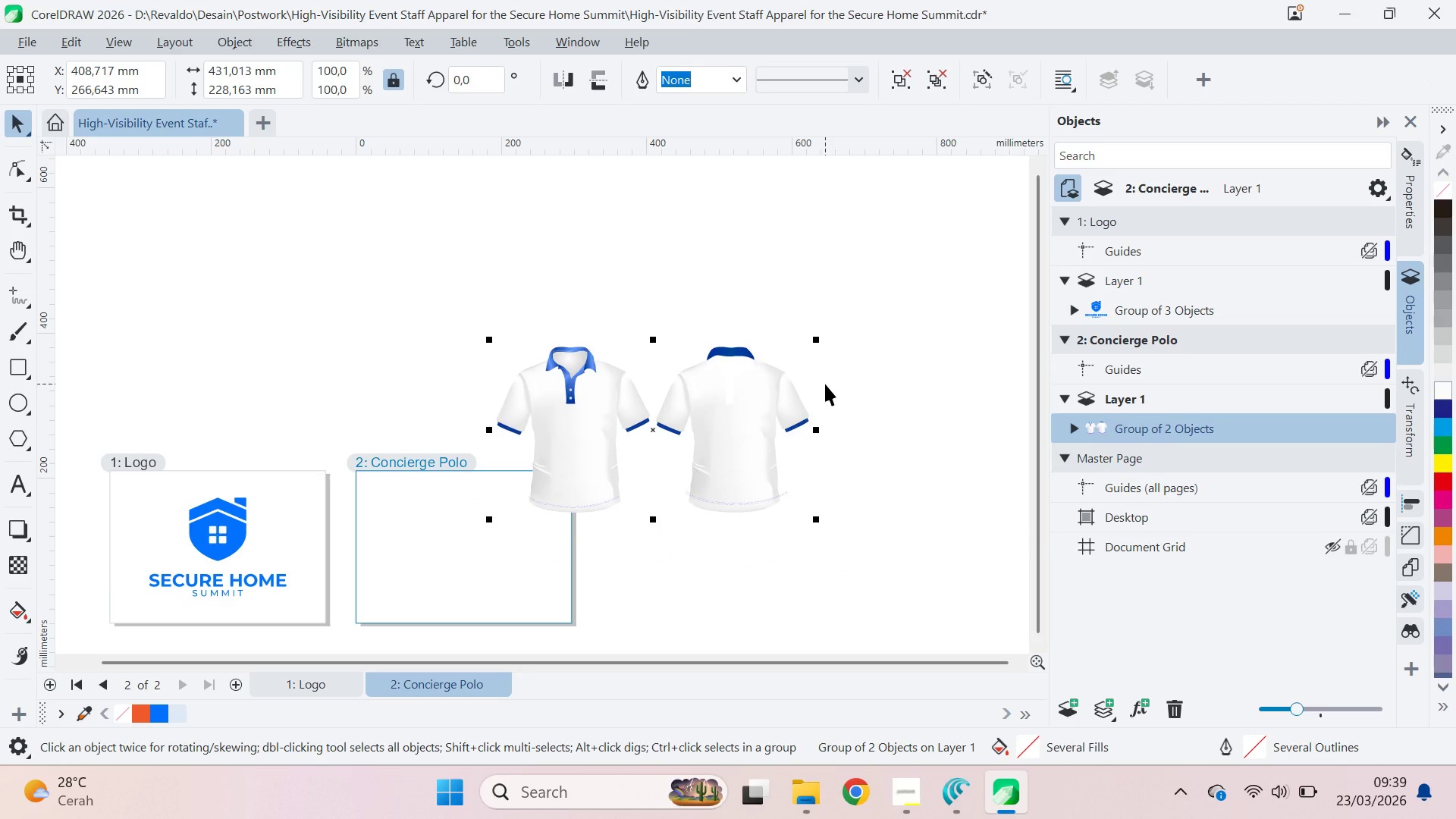 
key(P)
 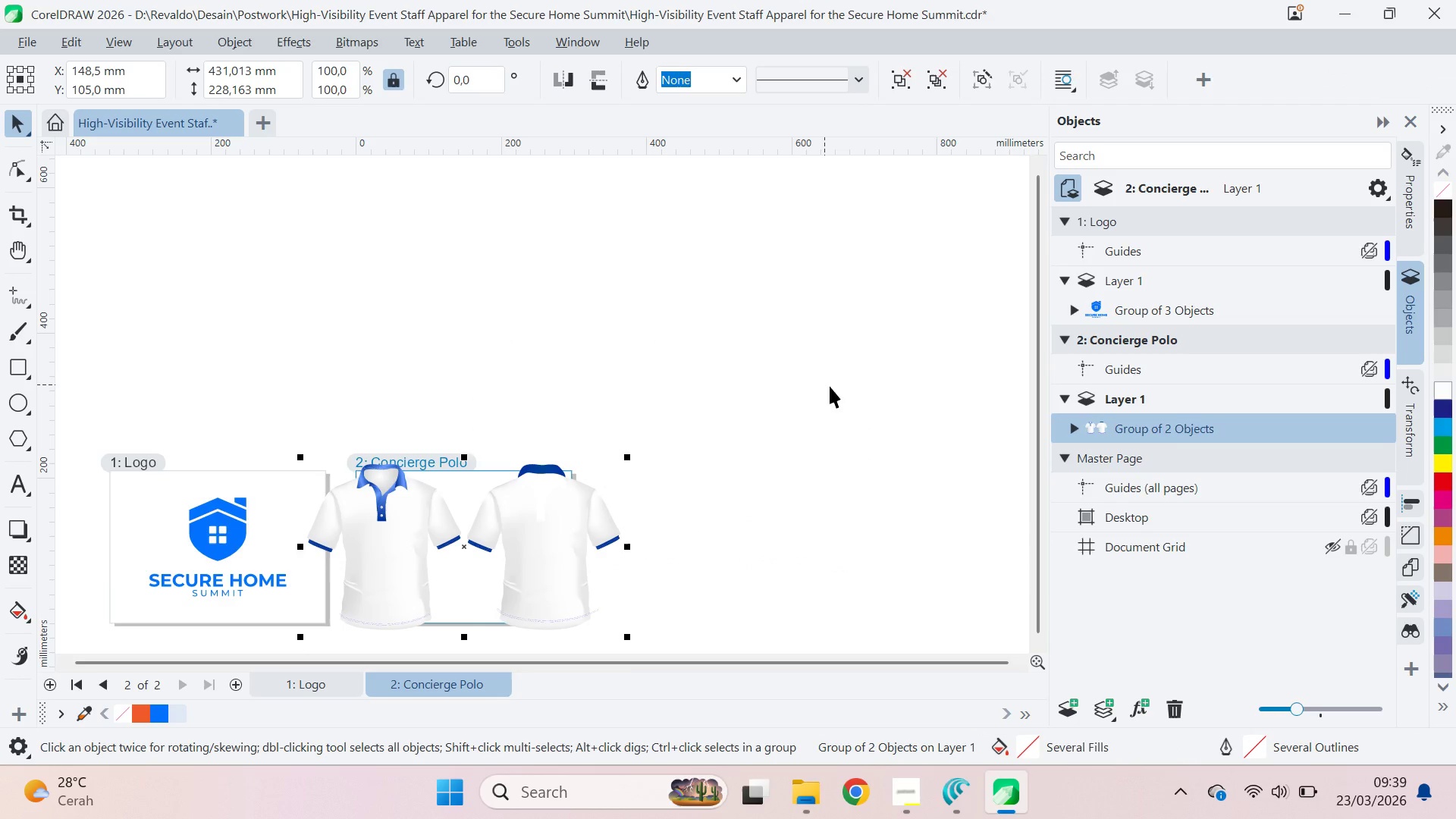 
left_click_drag(start_coordinate=[830, 387], to_coordinate=[794, 413])
 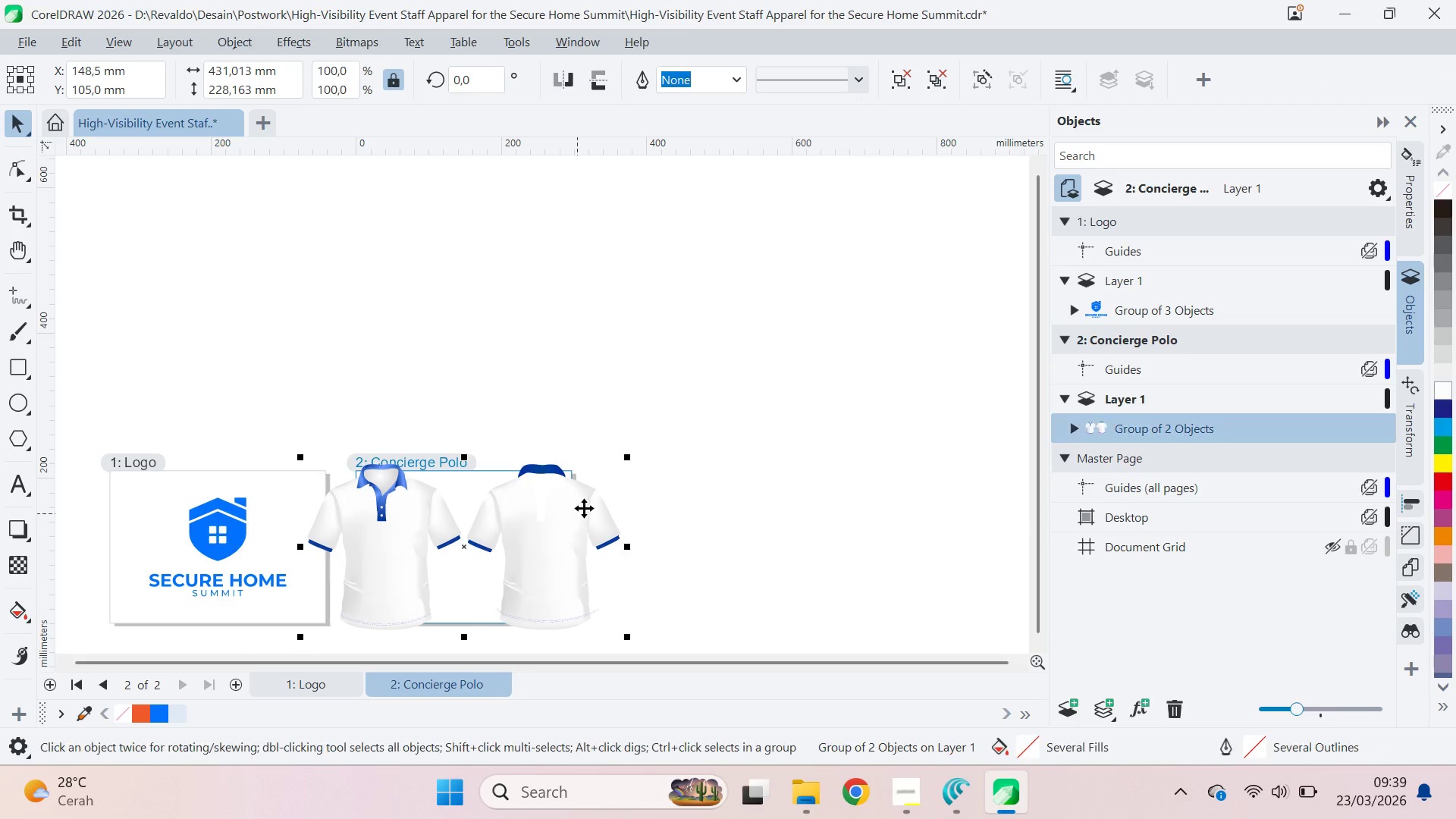 
hold_key(key=ShiftLeft, duration=1.5)
left_click_drag(start_coordinate=[630, 460], to_coordinate=[682, 497])
 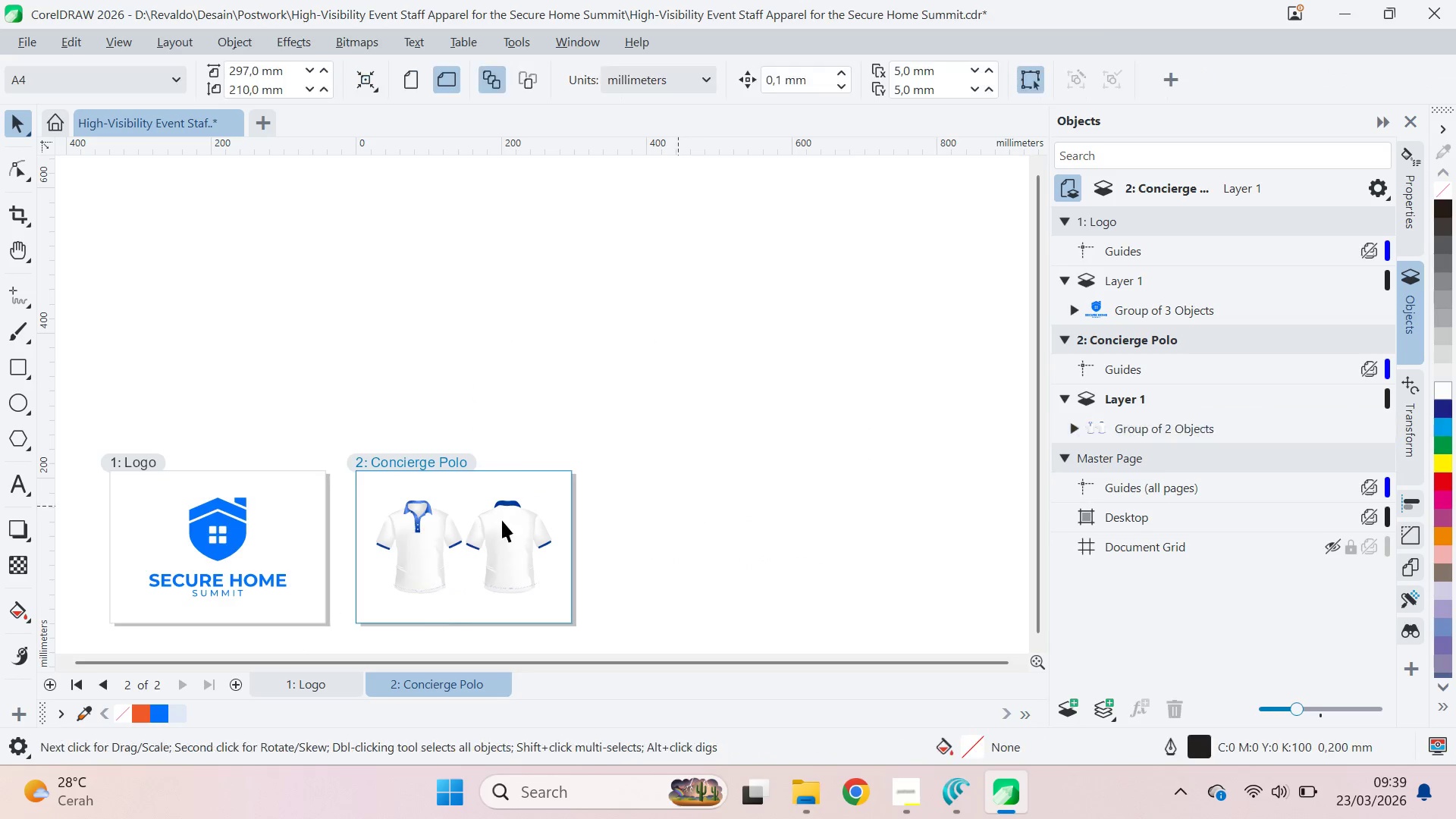 
hold_key(key=ShiftLeft, duration=0.58)
 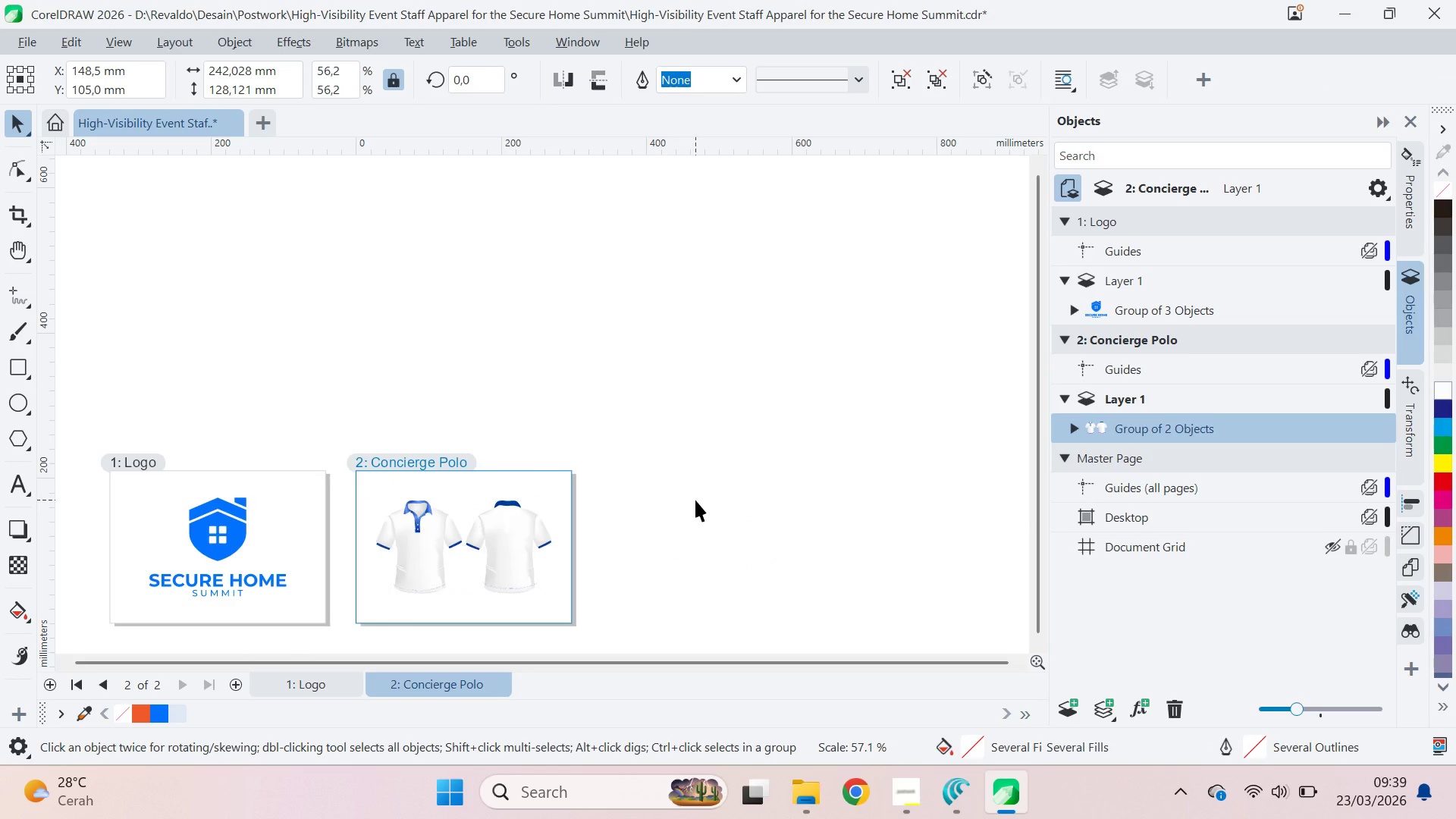 
left_click([695, 500])
 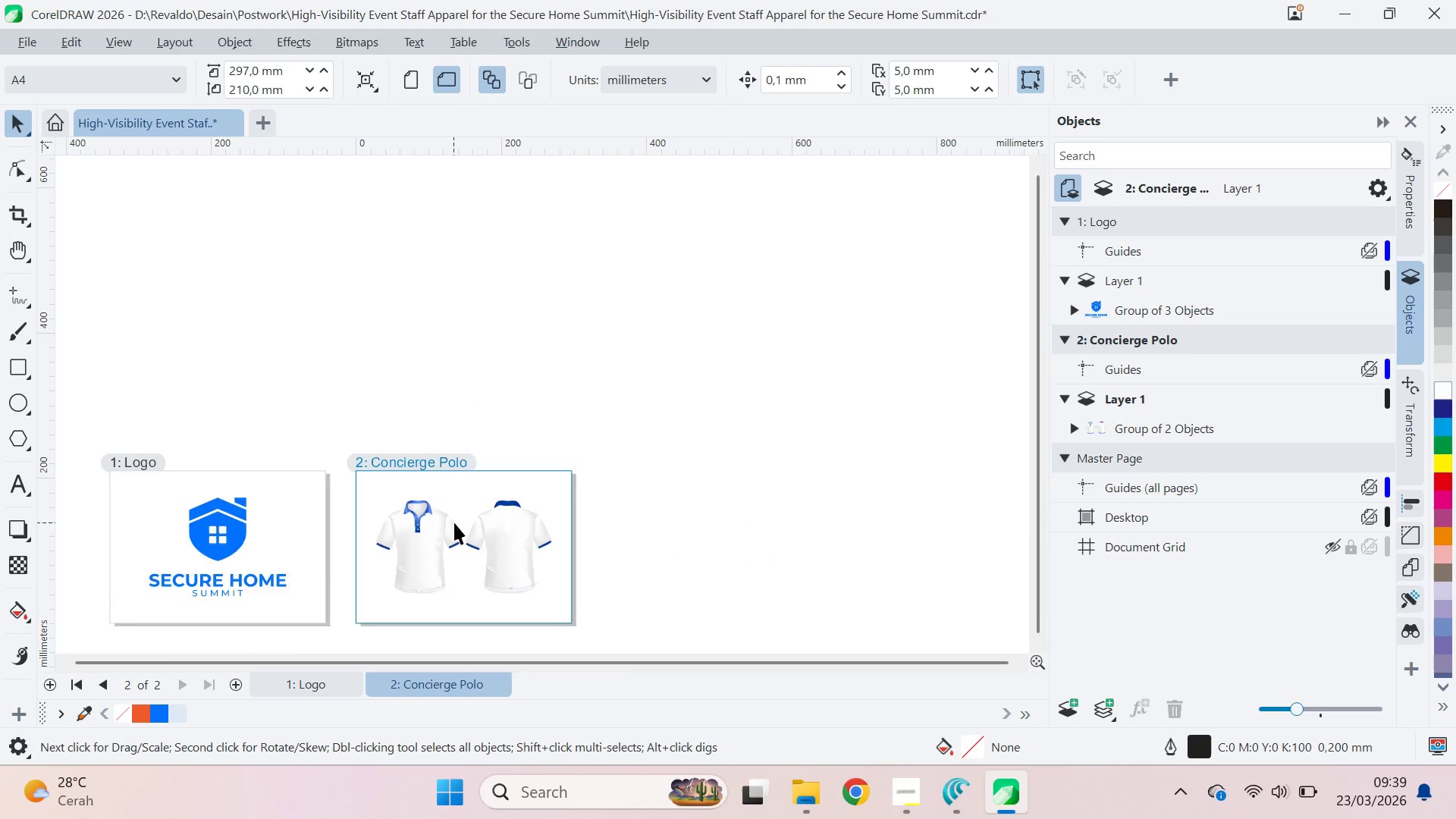 
key(Q)
 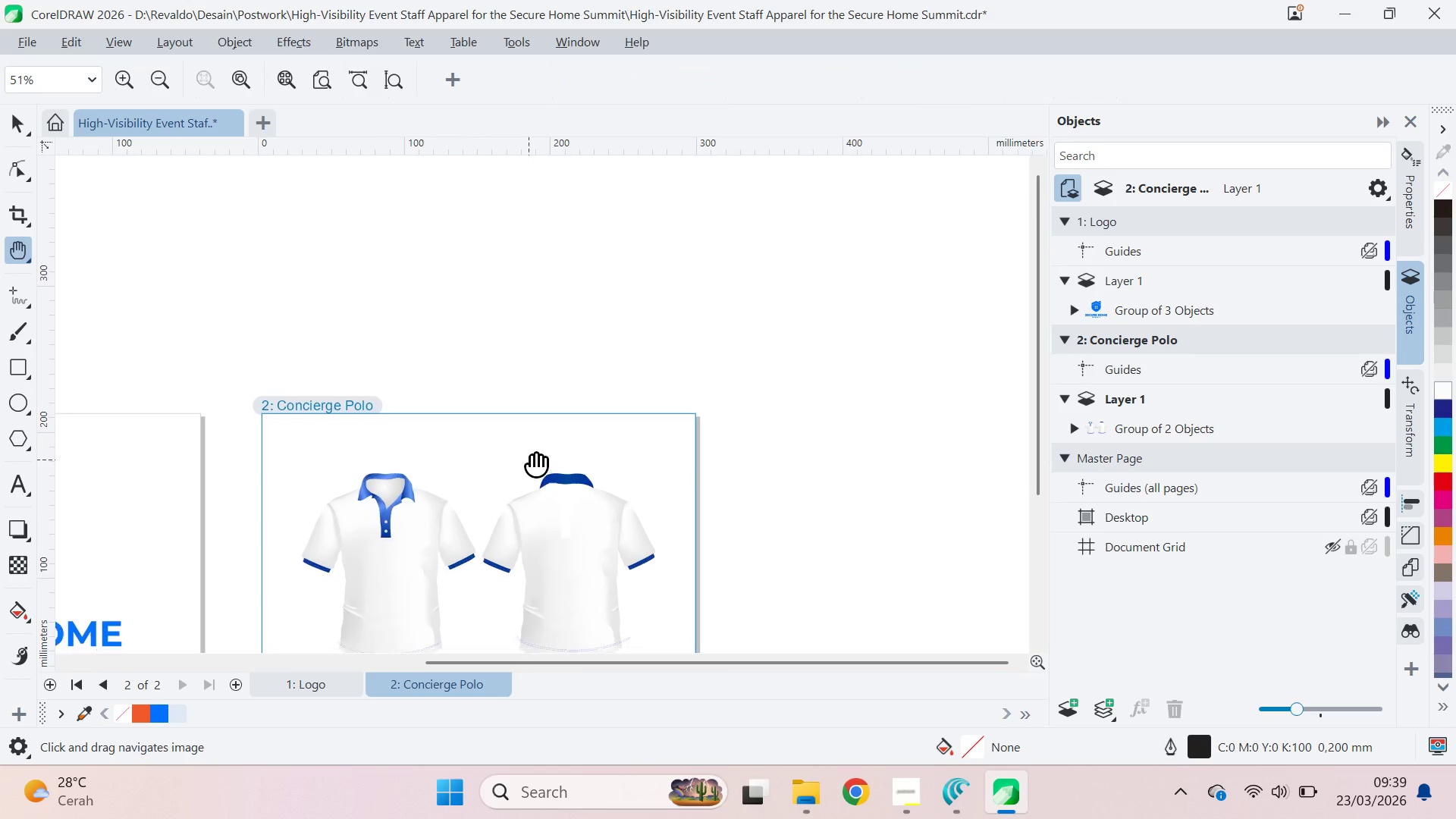 
left_click_drag(start_coordinate=[523, 464], to_coordinate=[592, 327])
 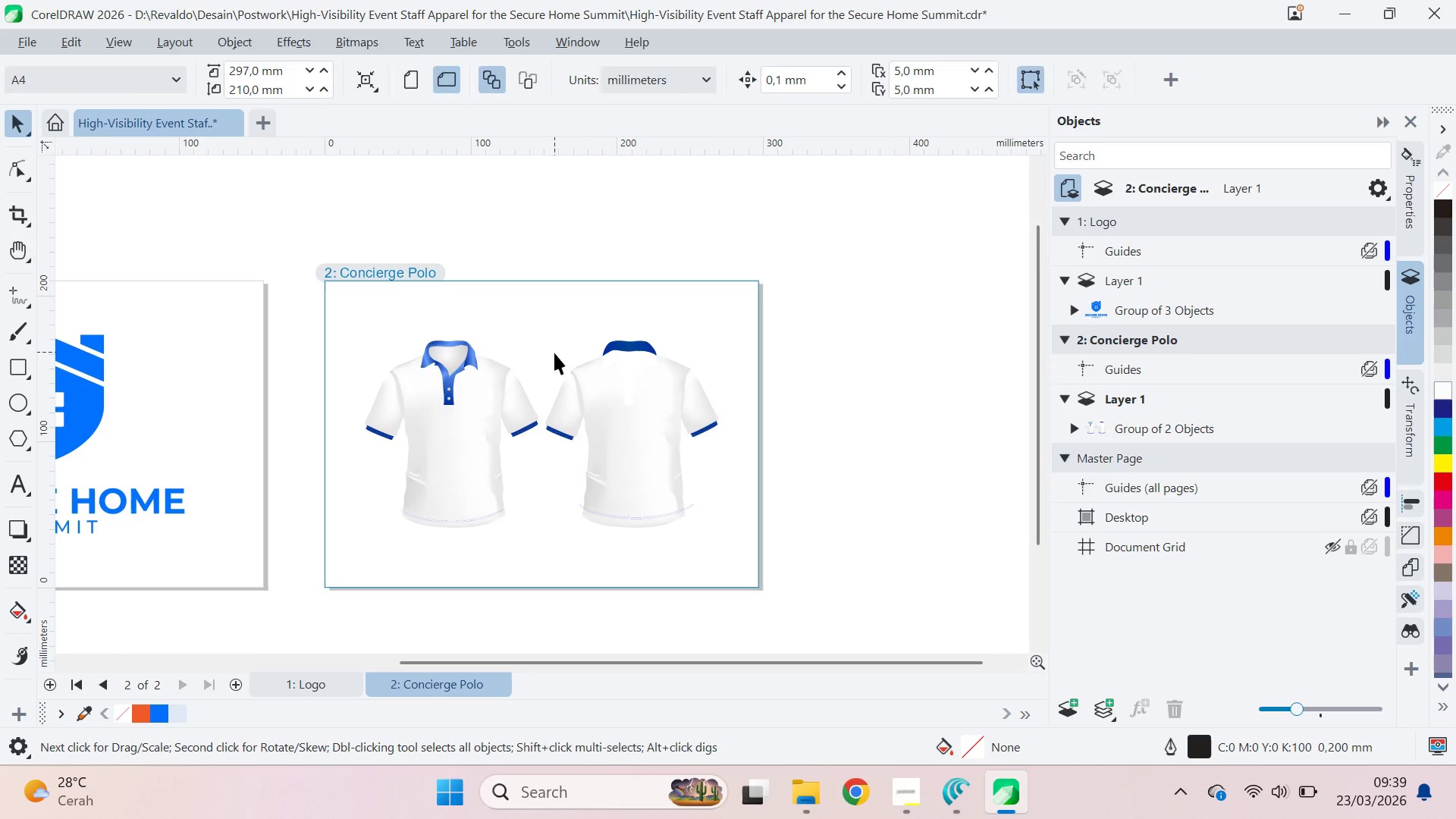 
scroll: coordinate [454, 522], scroll_direction: up, amount: 5.0
 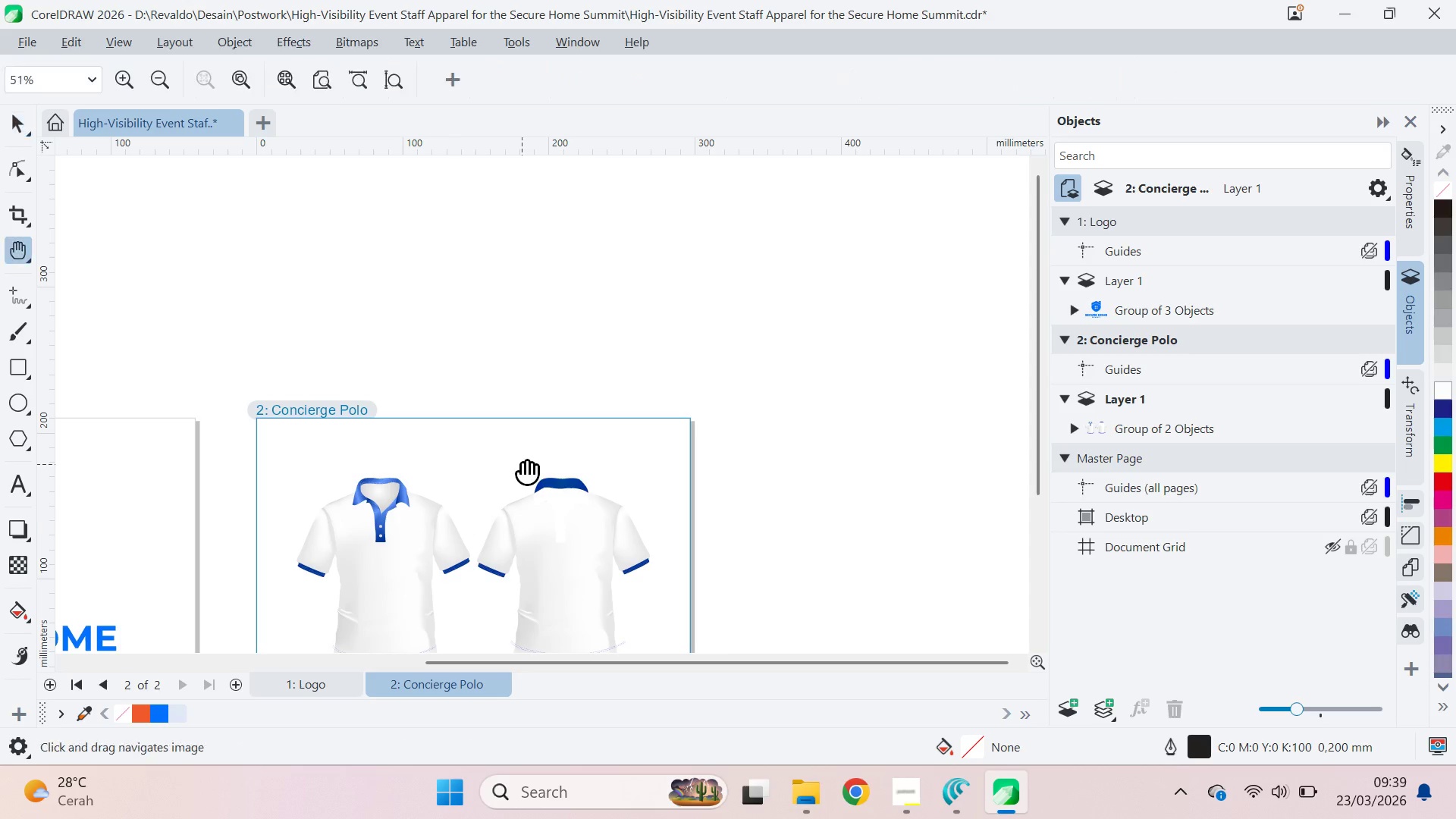 
type(vq)
 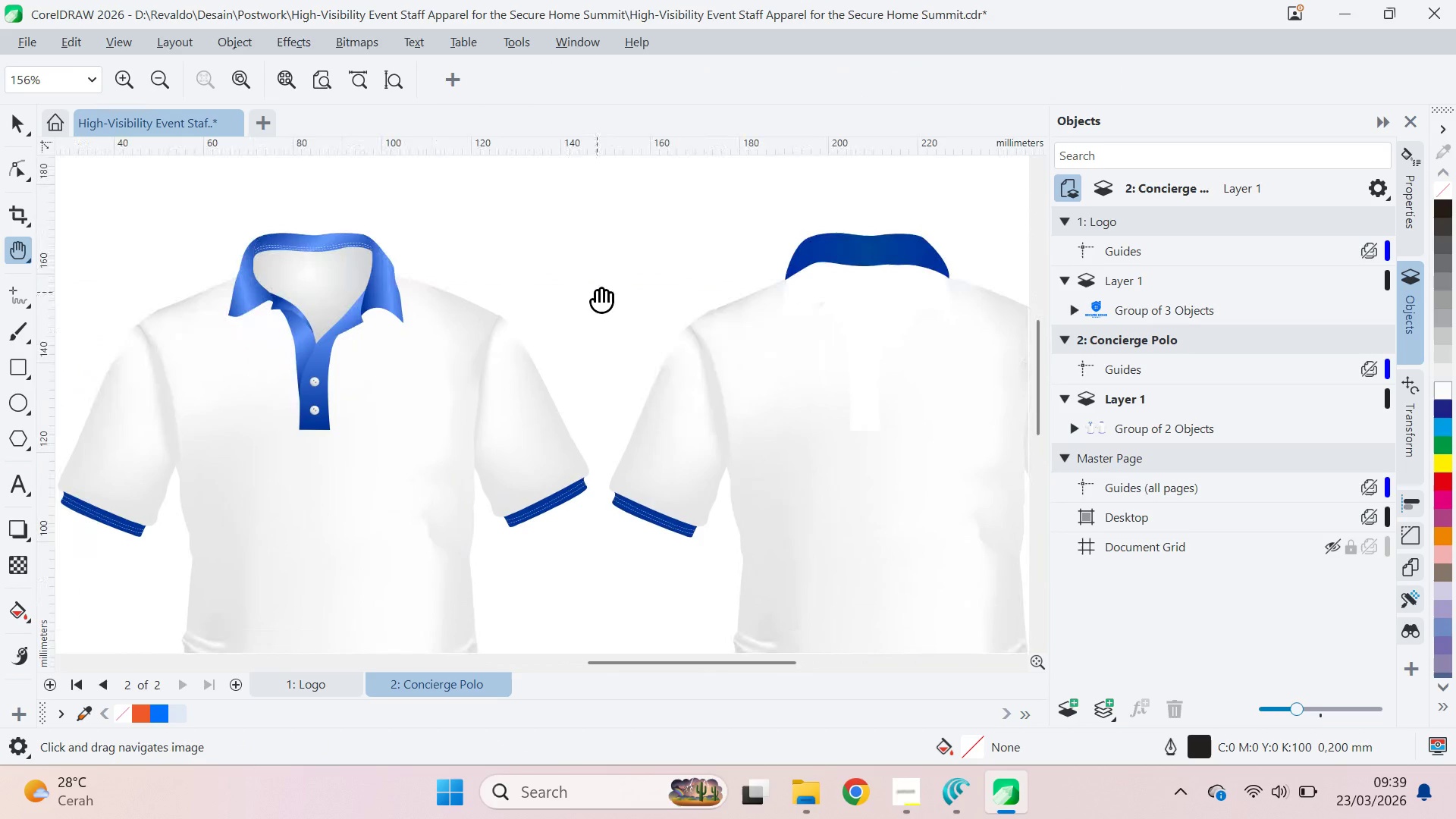 
left_click_drag(start_coordinate=[550, 353], to_coordinate=[595, 287])
 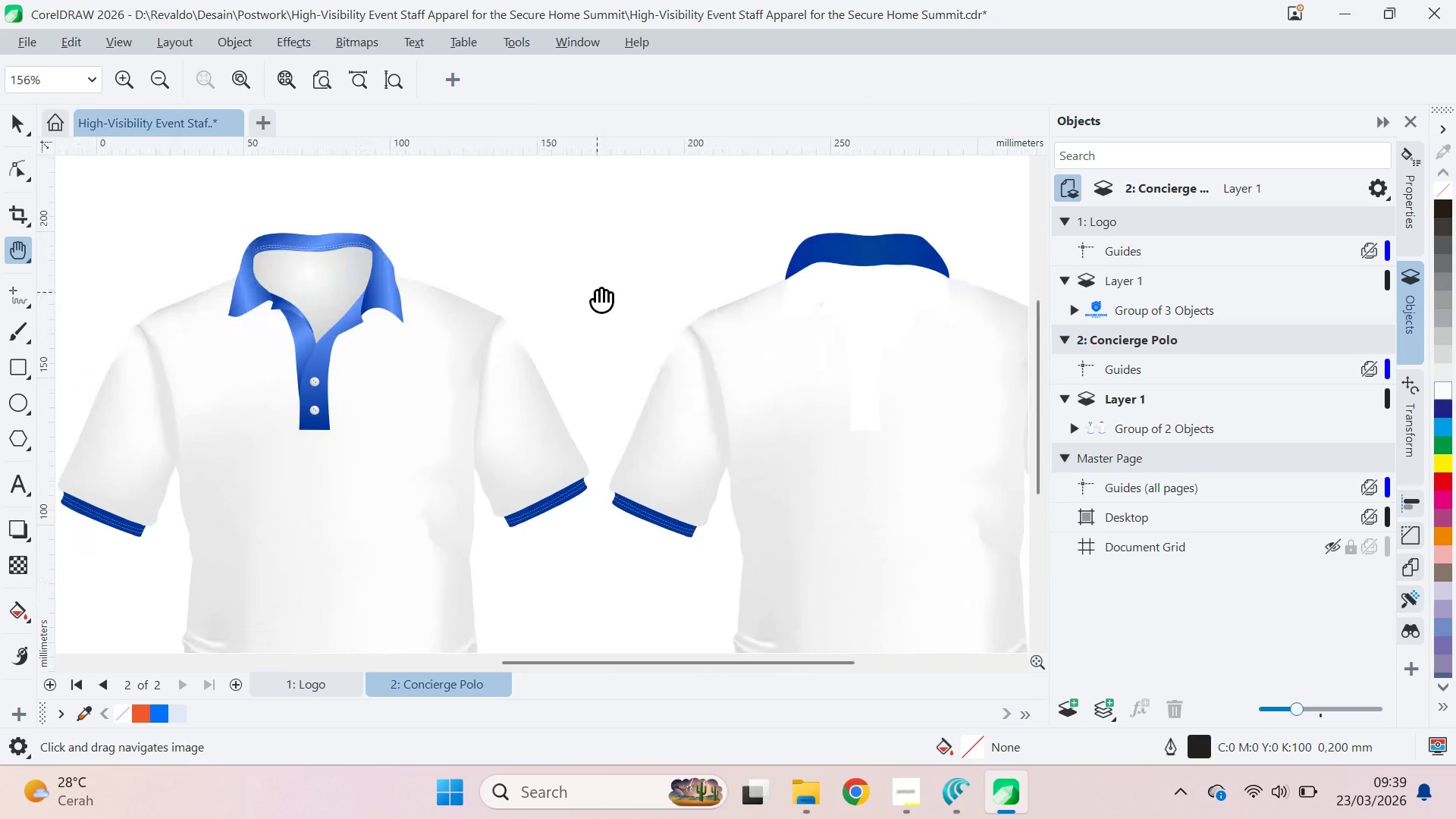 
scroll: coordinate [537, 361], scroll_direction: up, amount: 8.0
 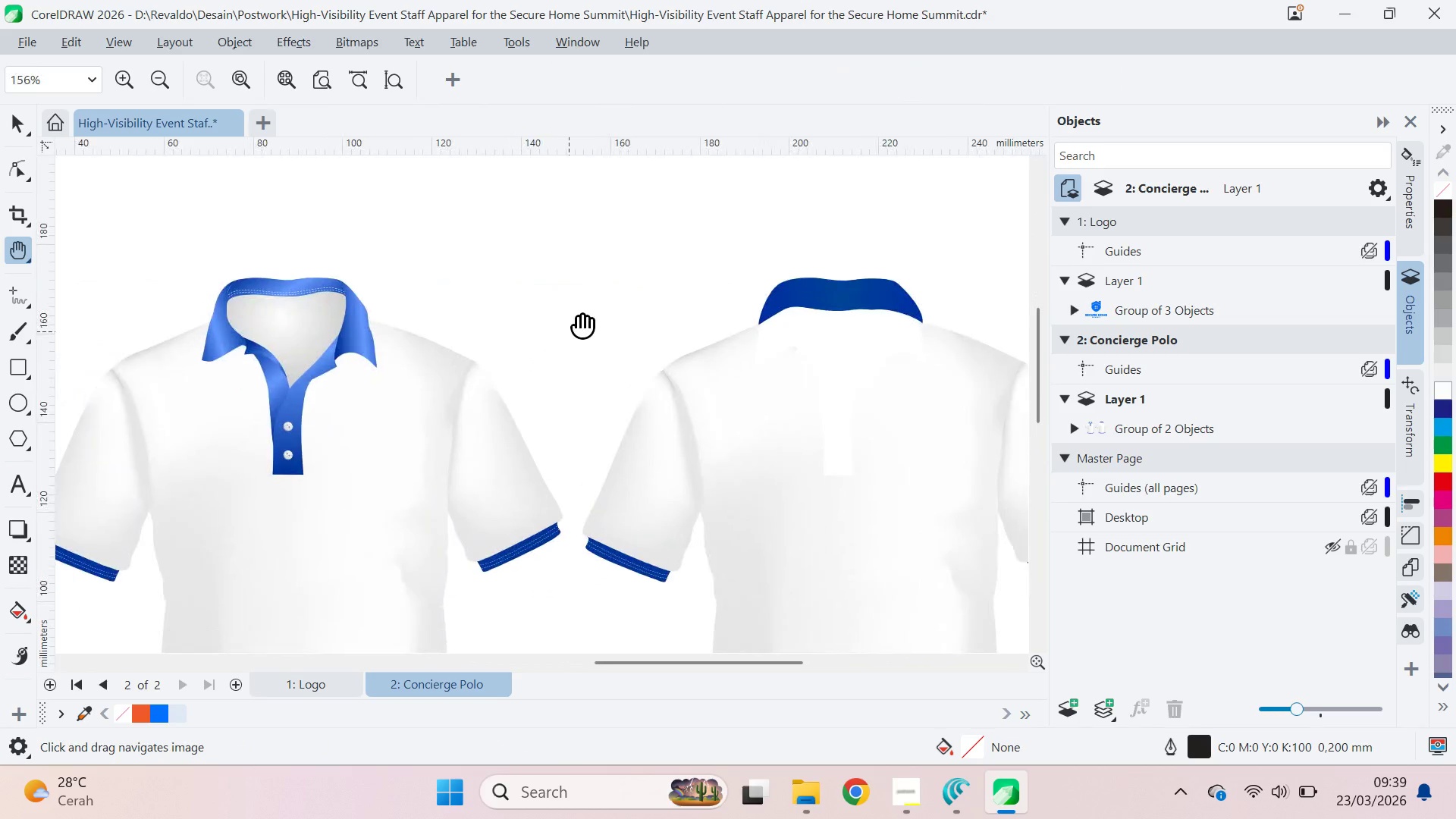 
key(Q)
 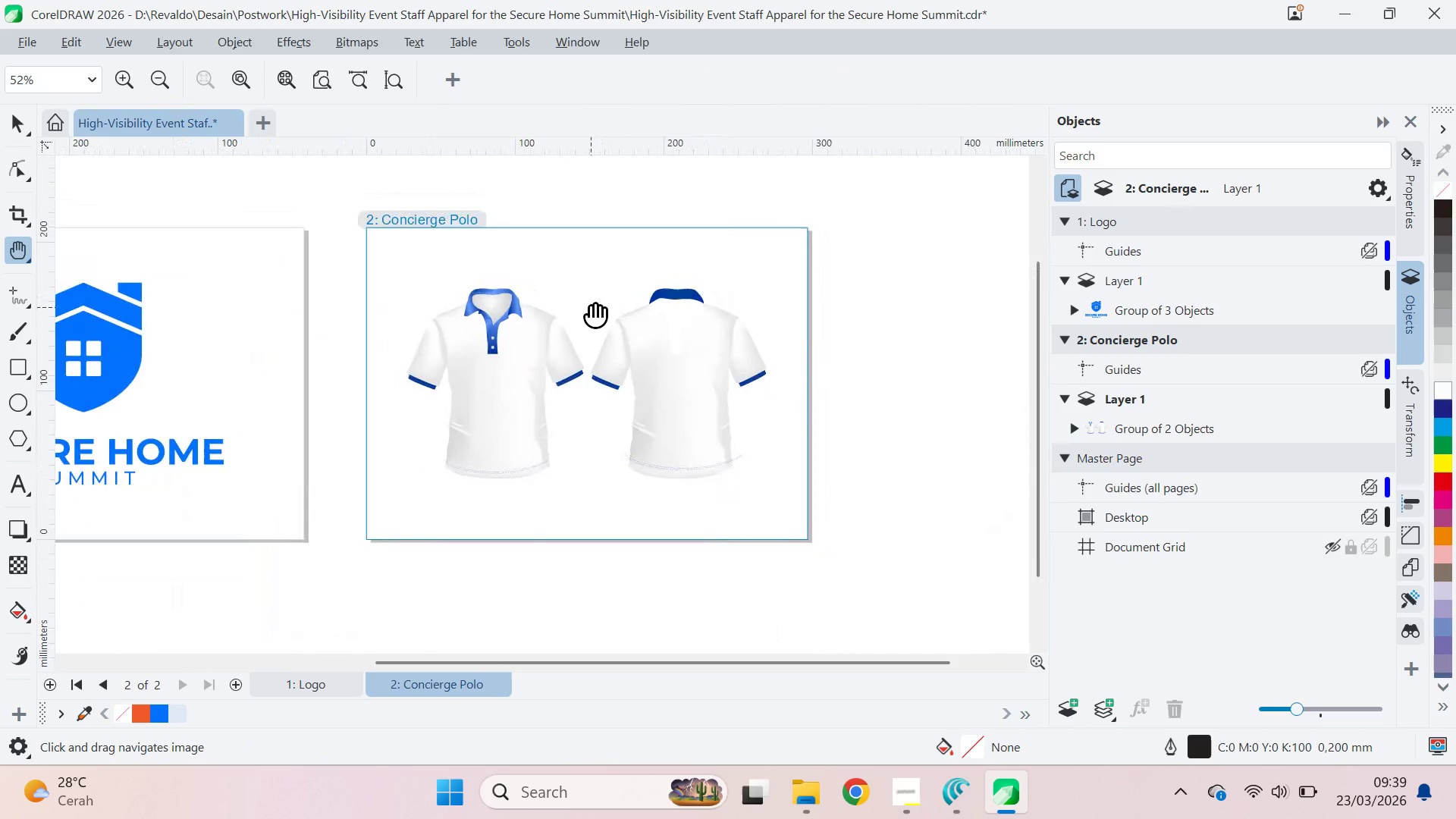 
left_click_drag(start_coordinate=[601, 291], to_coordinate=[585, 318])
 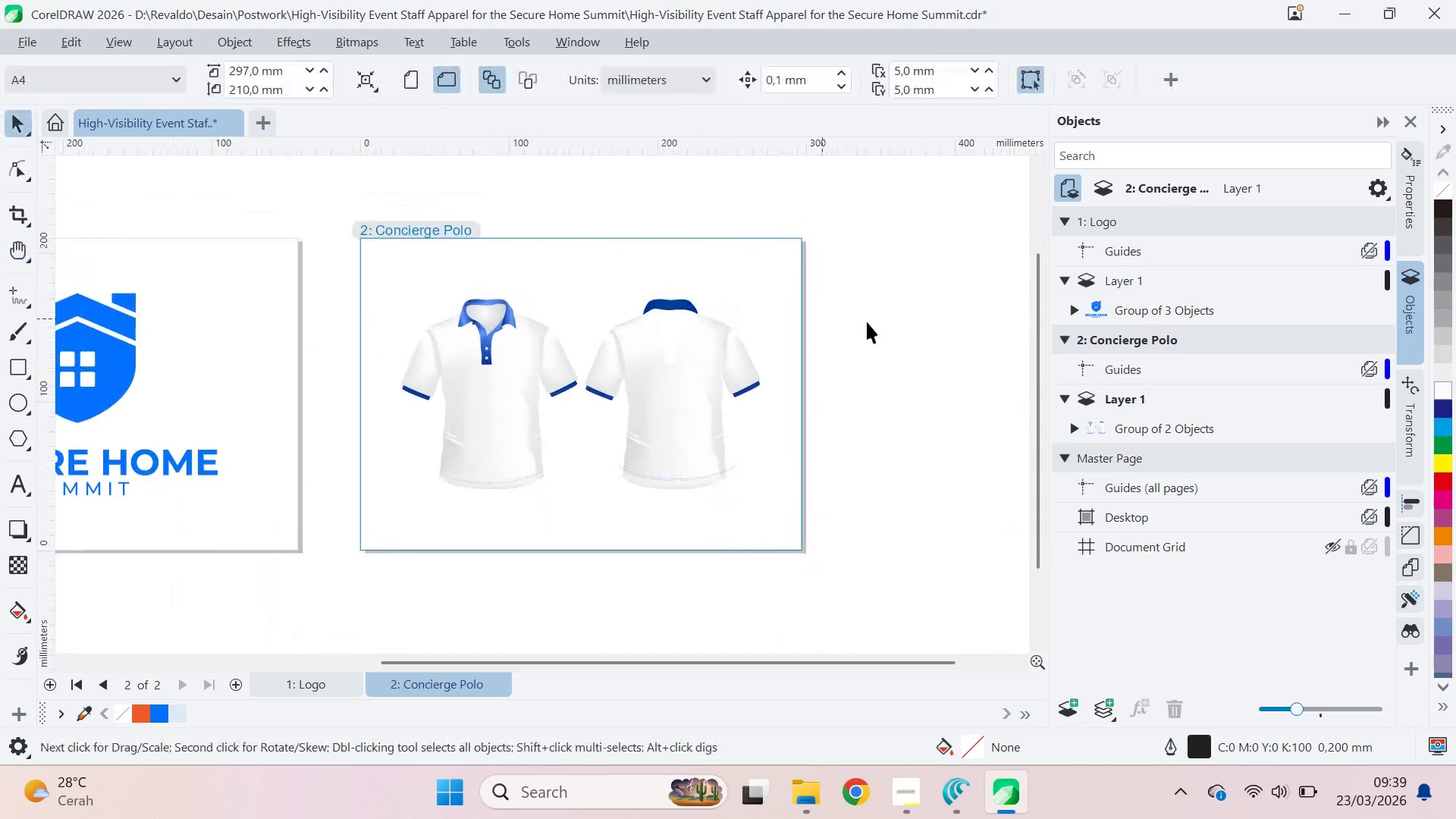 
scroll: coordinate [601, 293], scroll_direction: down, amount: 8.0
 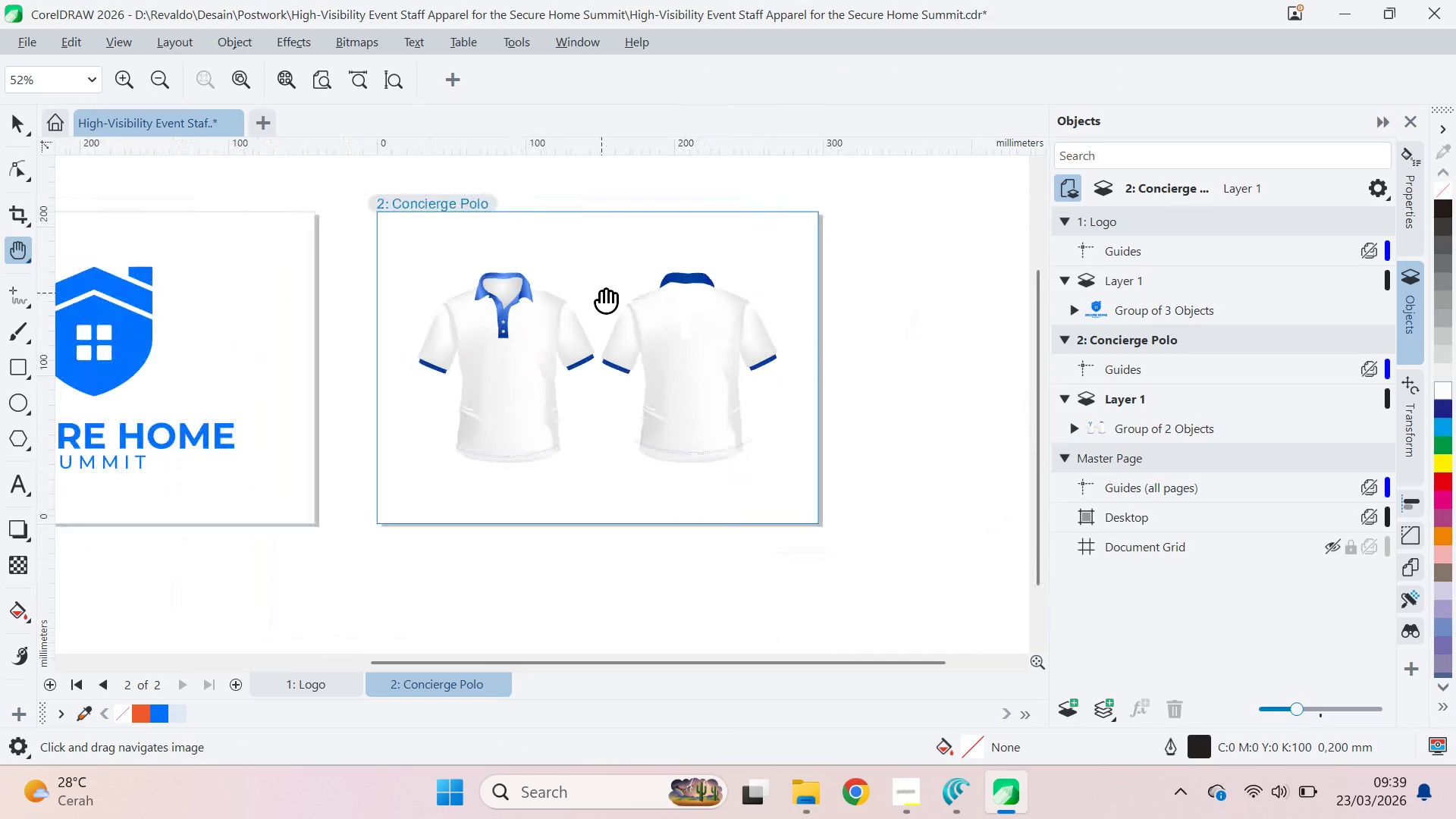 
key(V)
 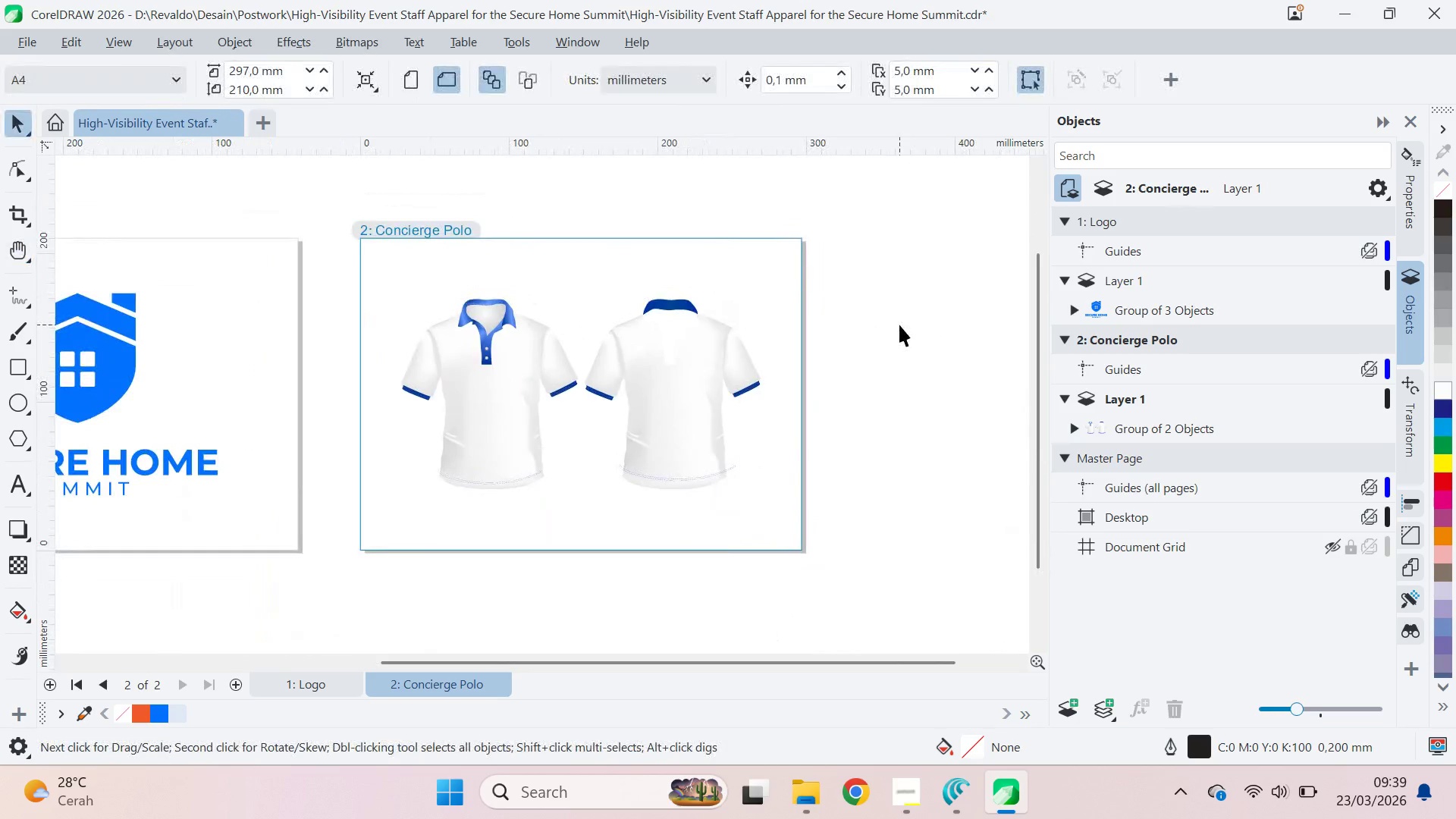 
left_click([899, 325])
 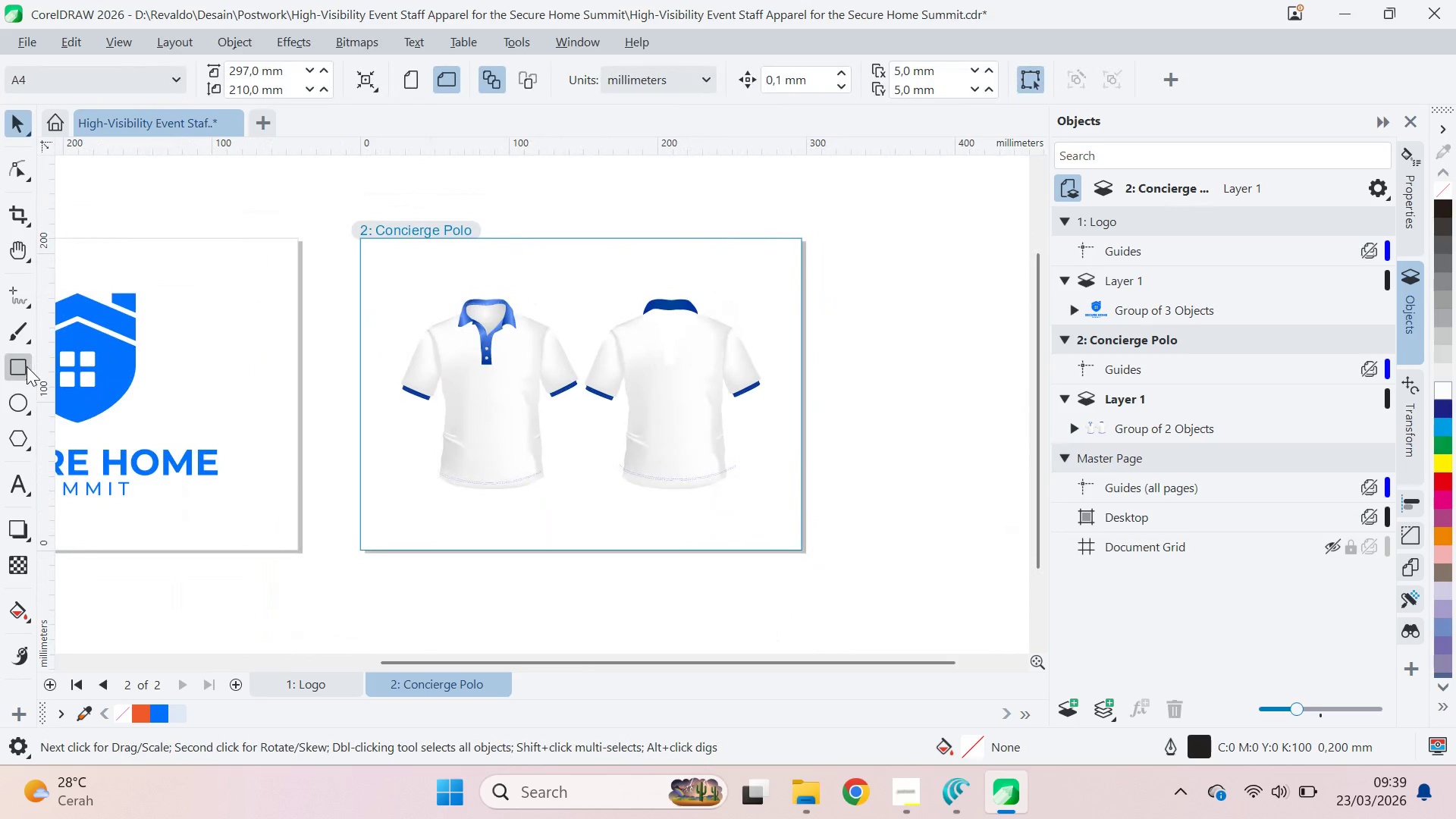 
double_click([24, 366])
 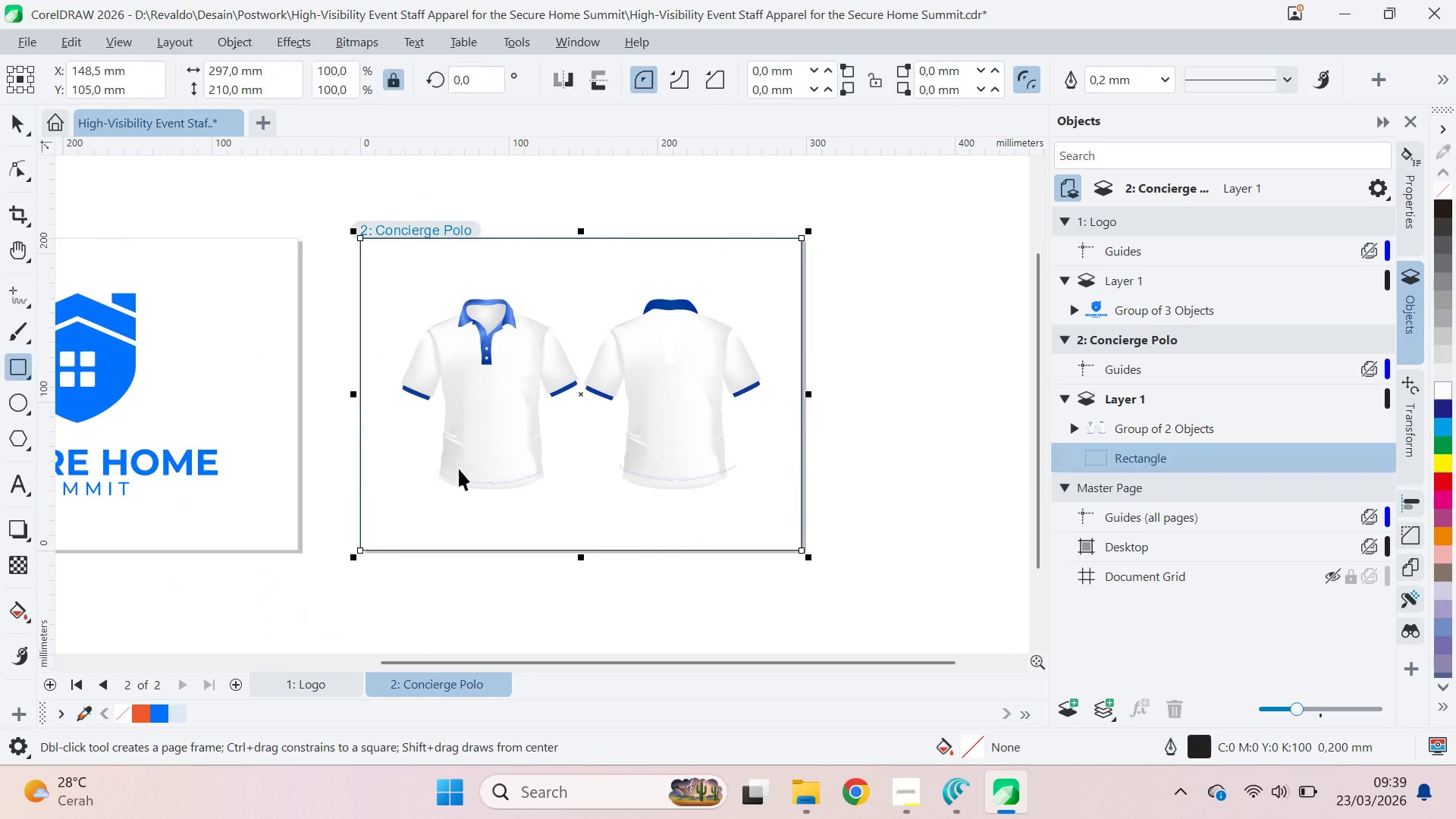 
key(V)
 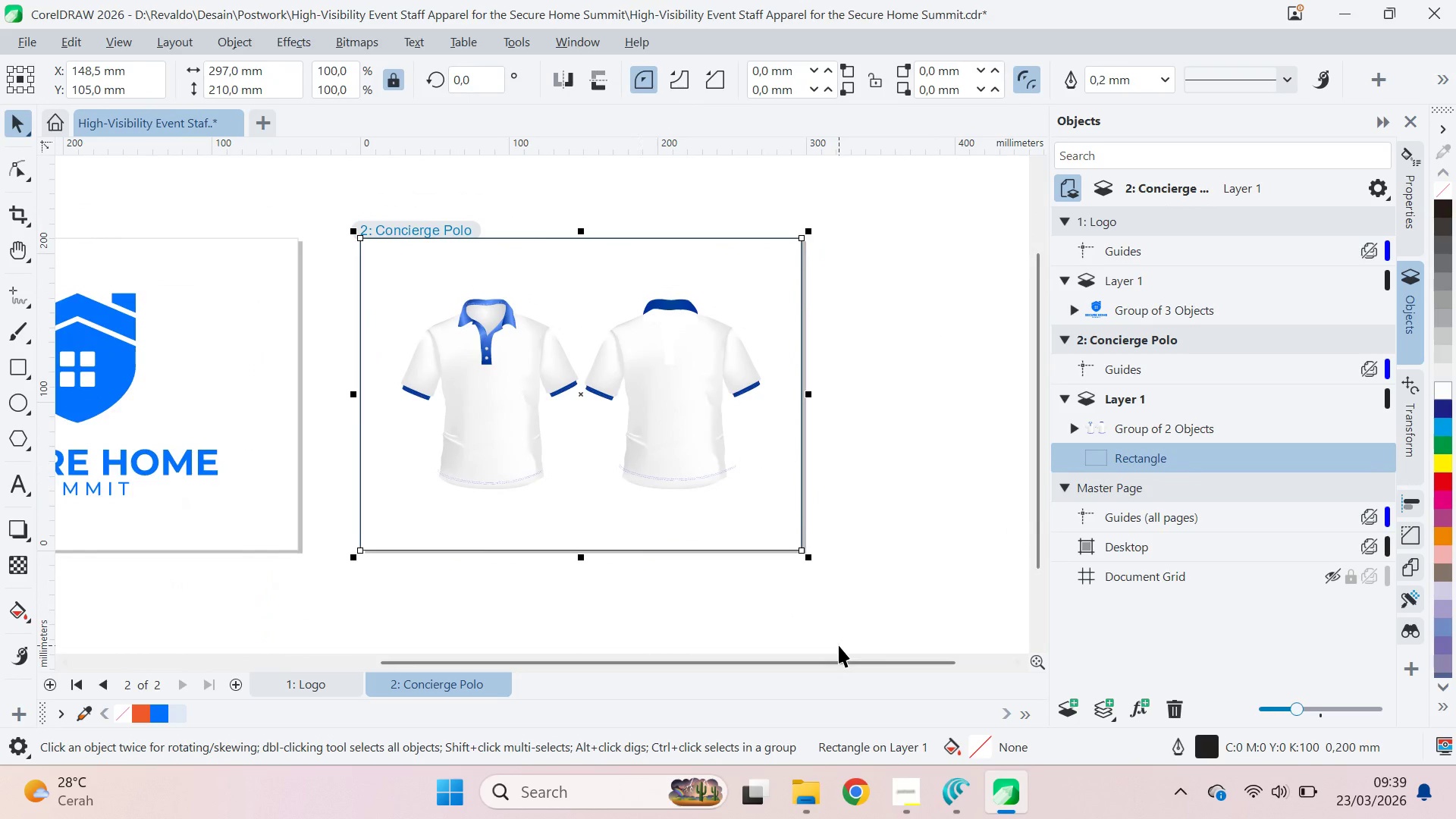 
key(F11)
 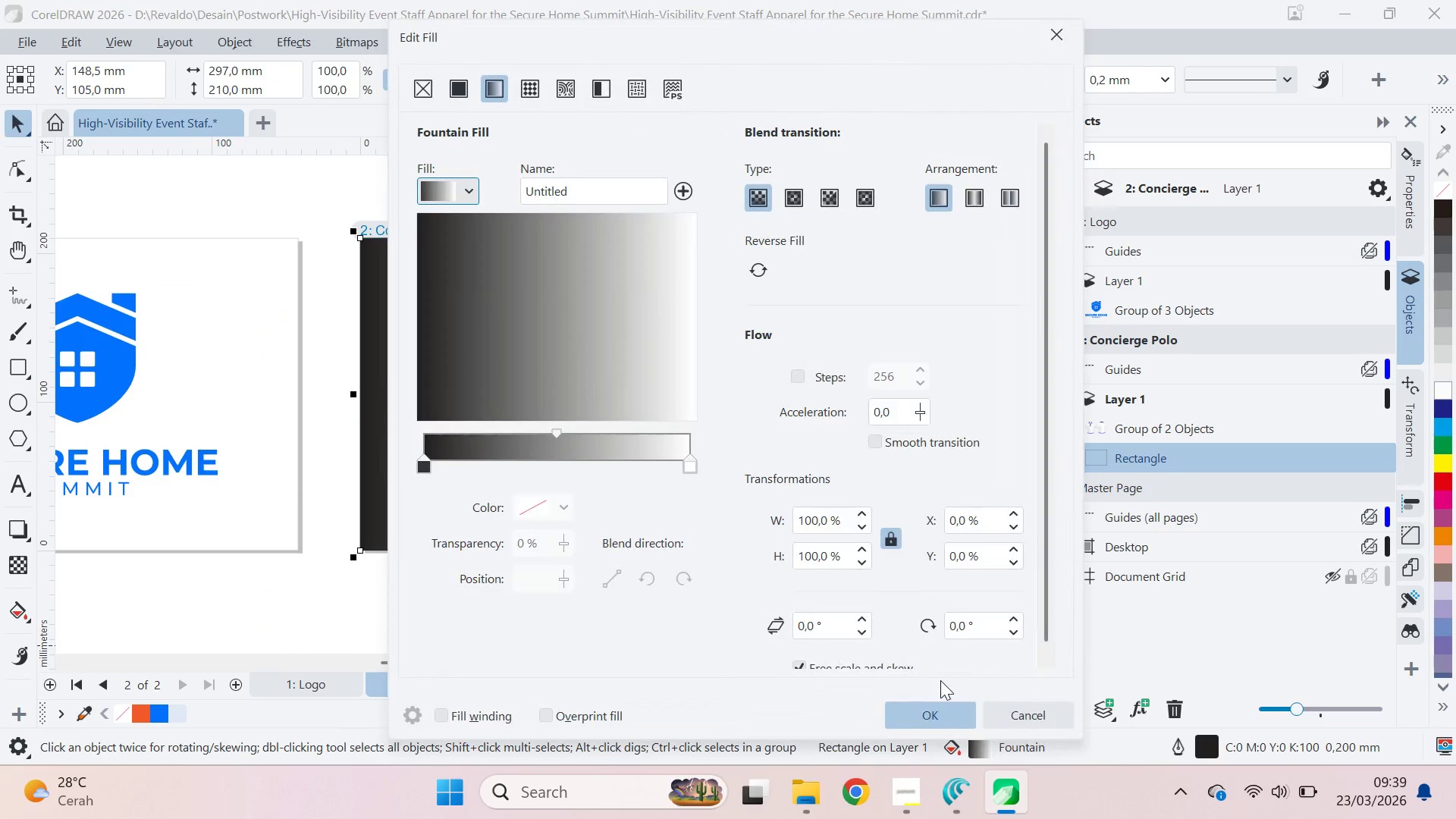 
mouse_move([779, 223])
 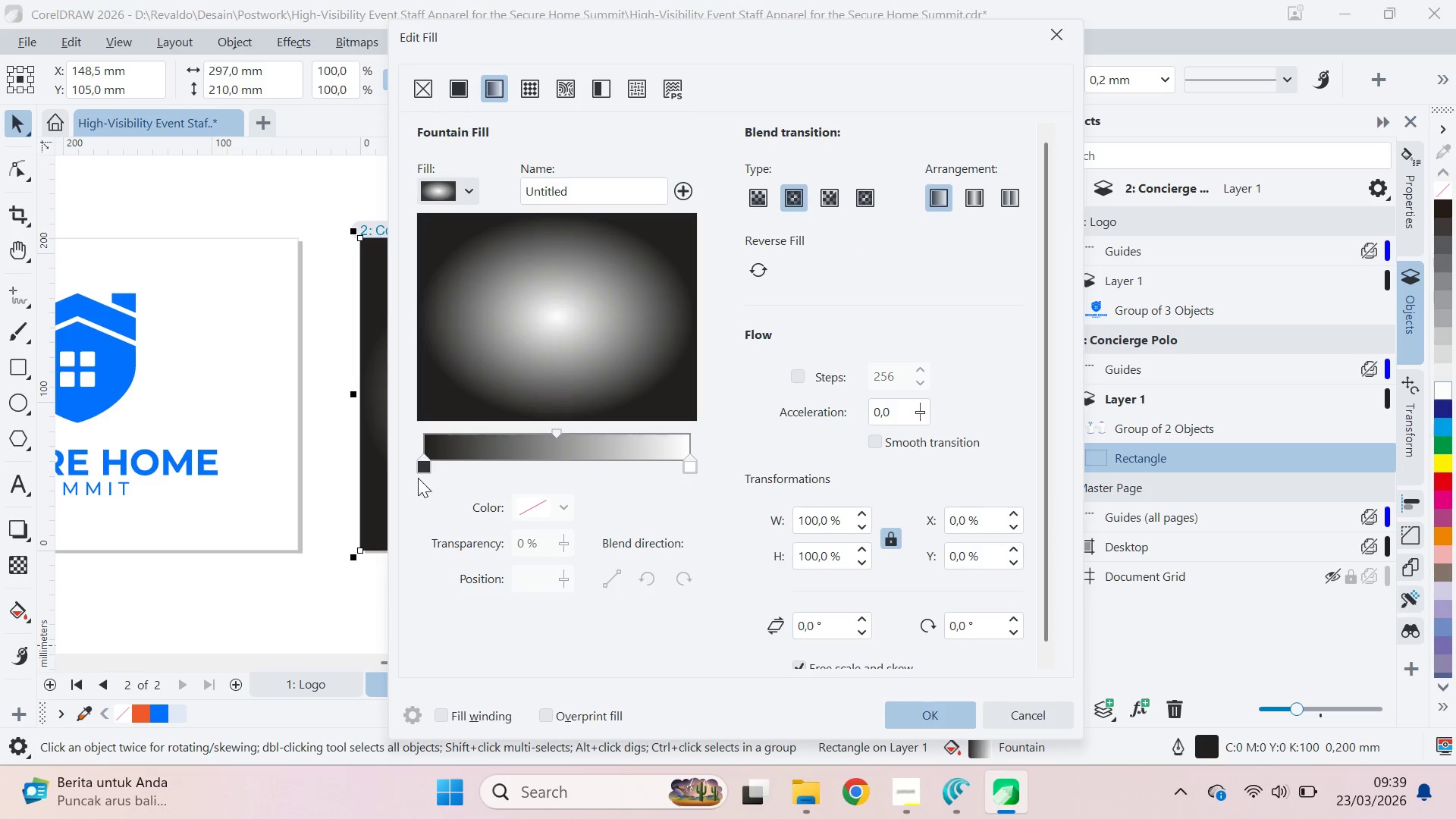 
left_click([426, 471])
 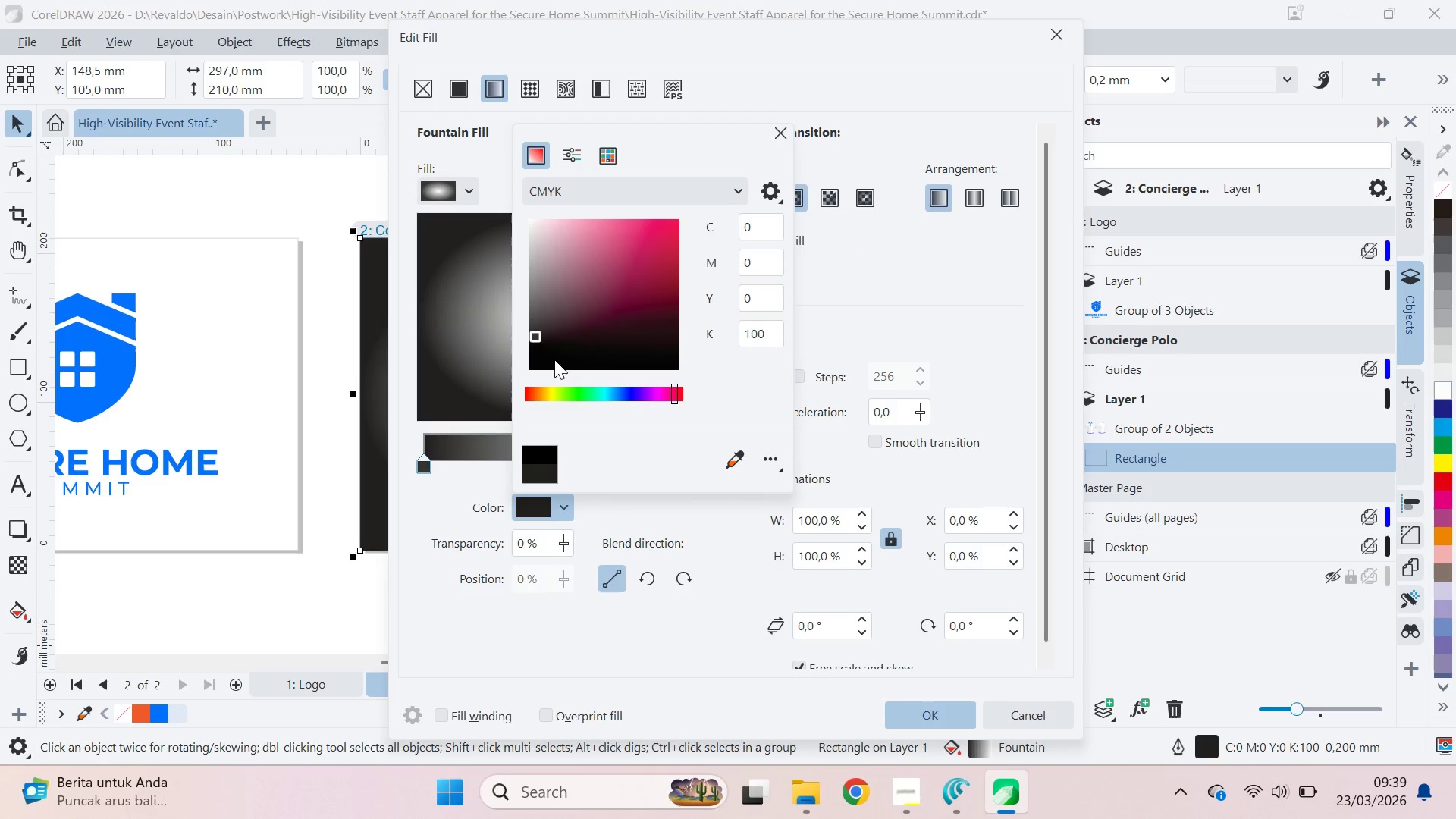 
left_click_drag(start_coordinate=[536, 329], to_coordinate=[521, 265])
 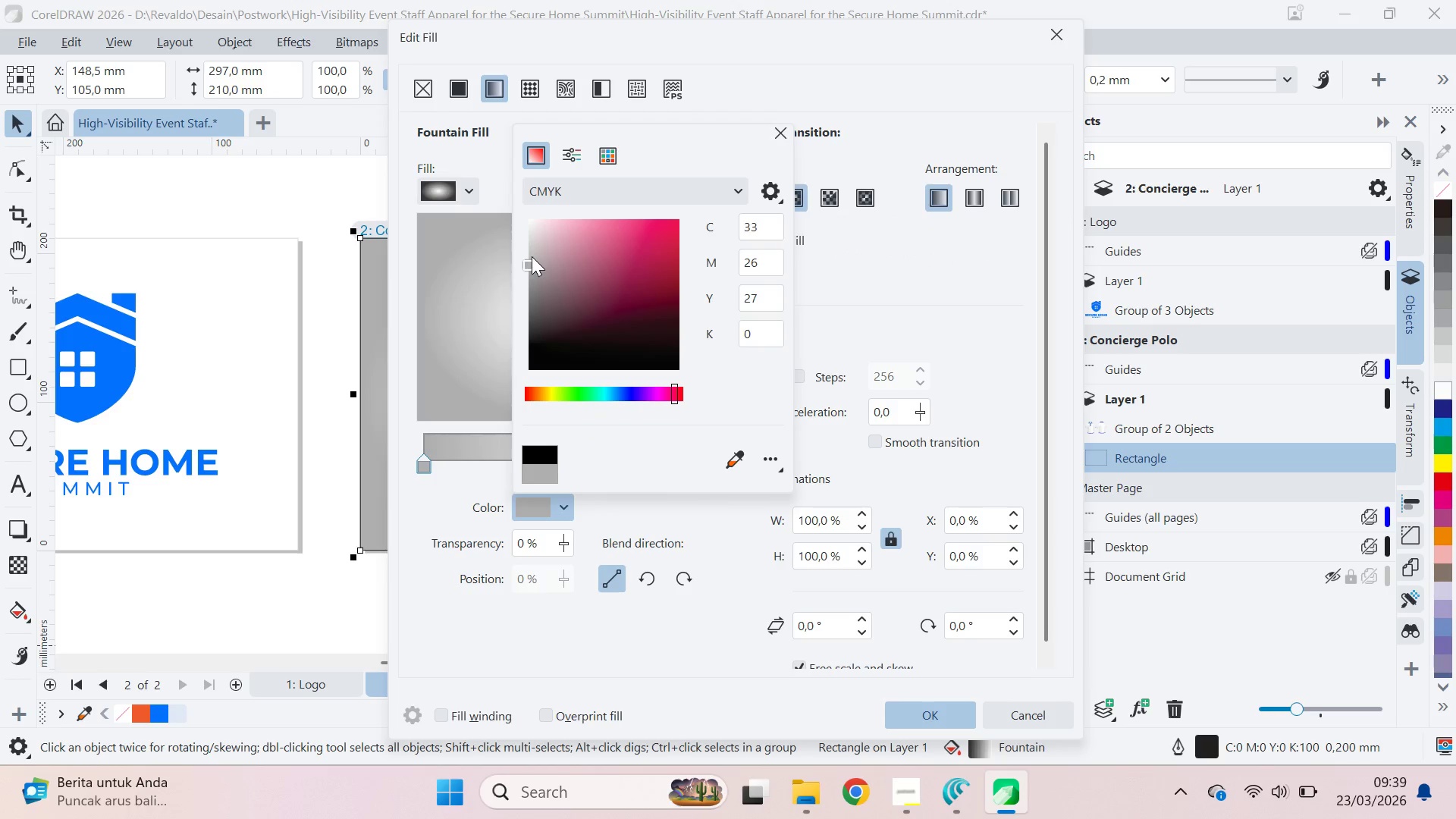 
left_click_drag(start_coordinate=[531, 256], to_coordinate=[526, 240])
 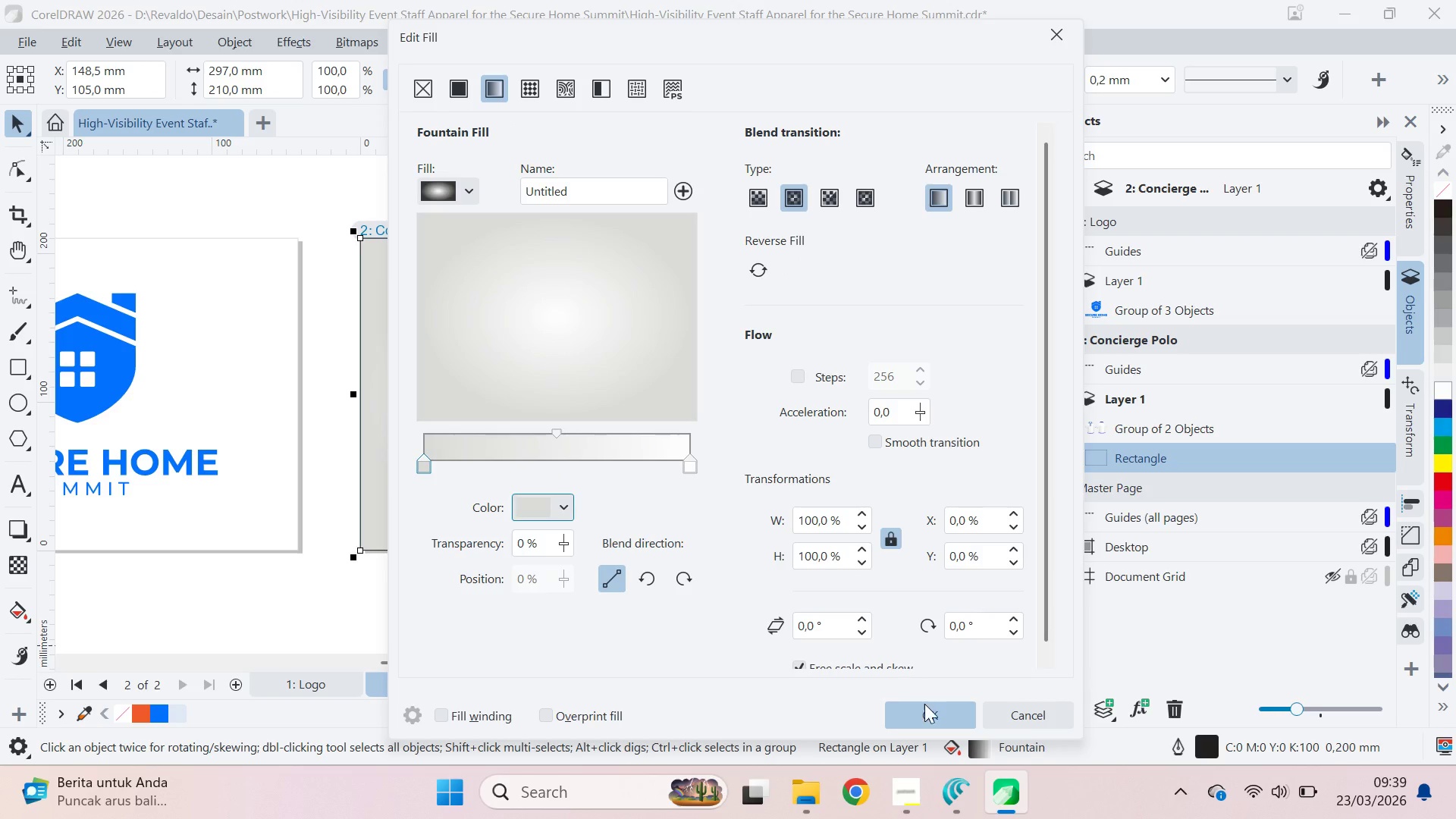 
double_click([790, 455])
 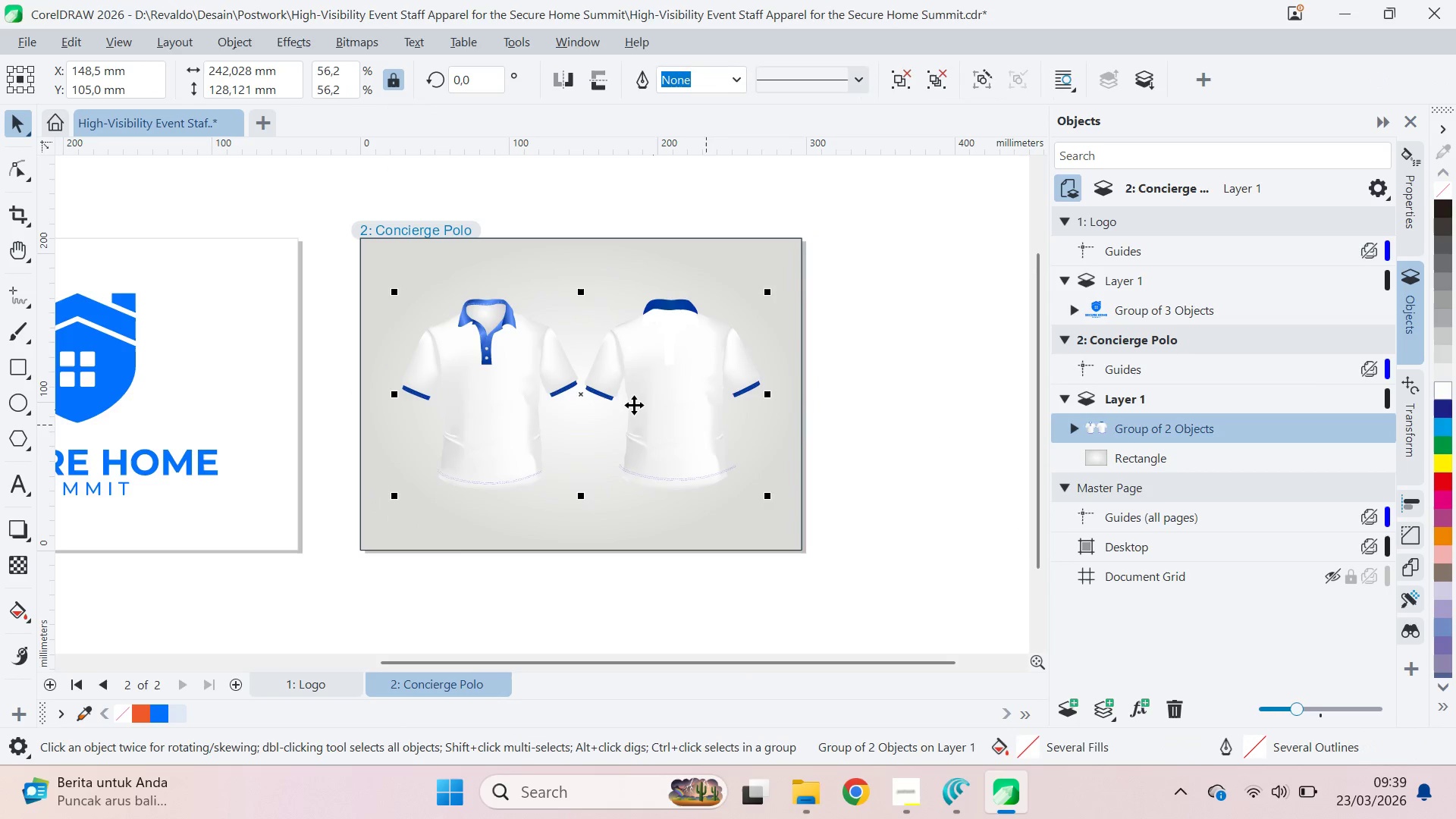 
scroll: coordinate [597, 379], scroll_direction: up, amount: 5.0
 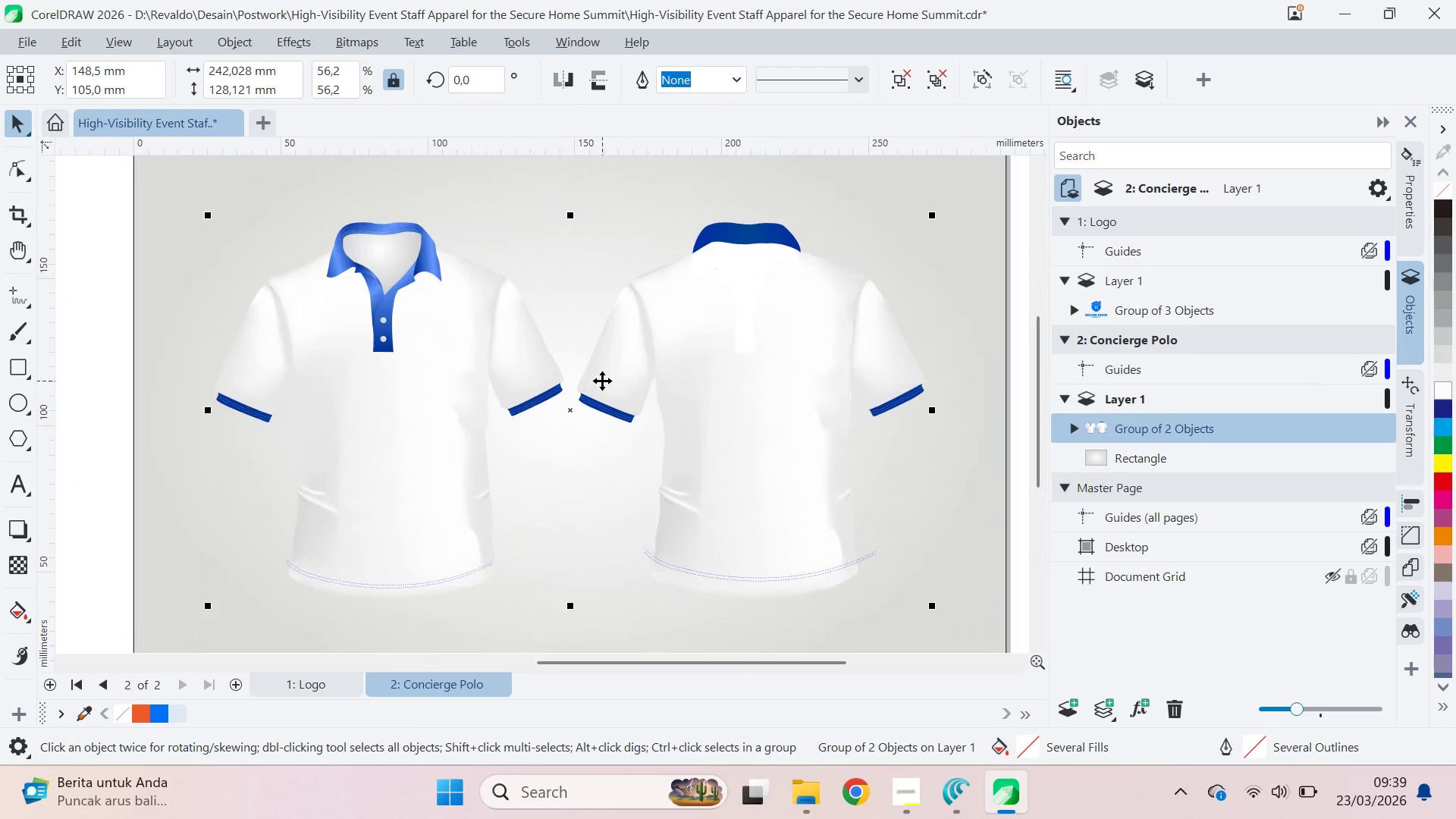 
scroll: coordinate [610, 384], scroll_direction: none, amount: 0.0
 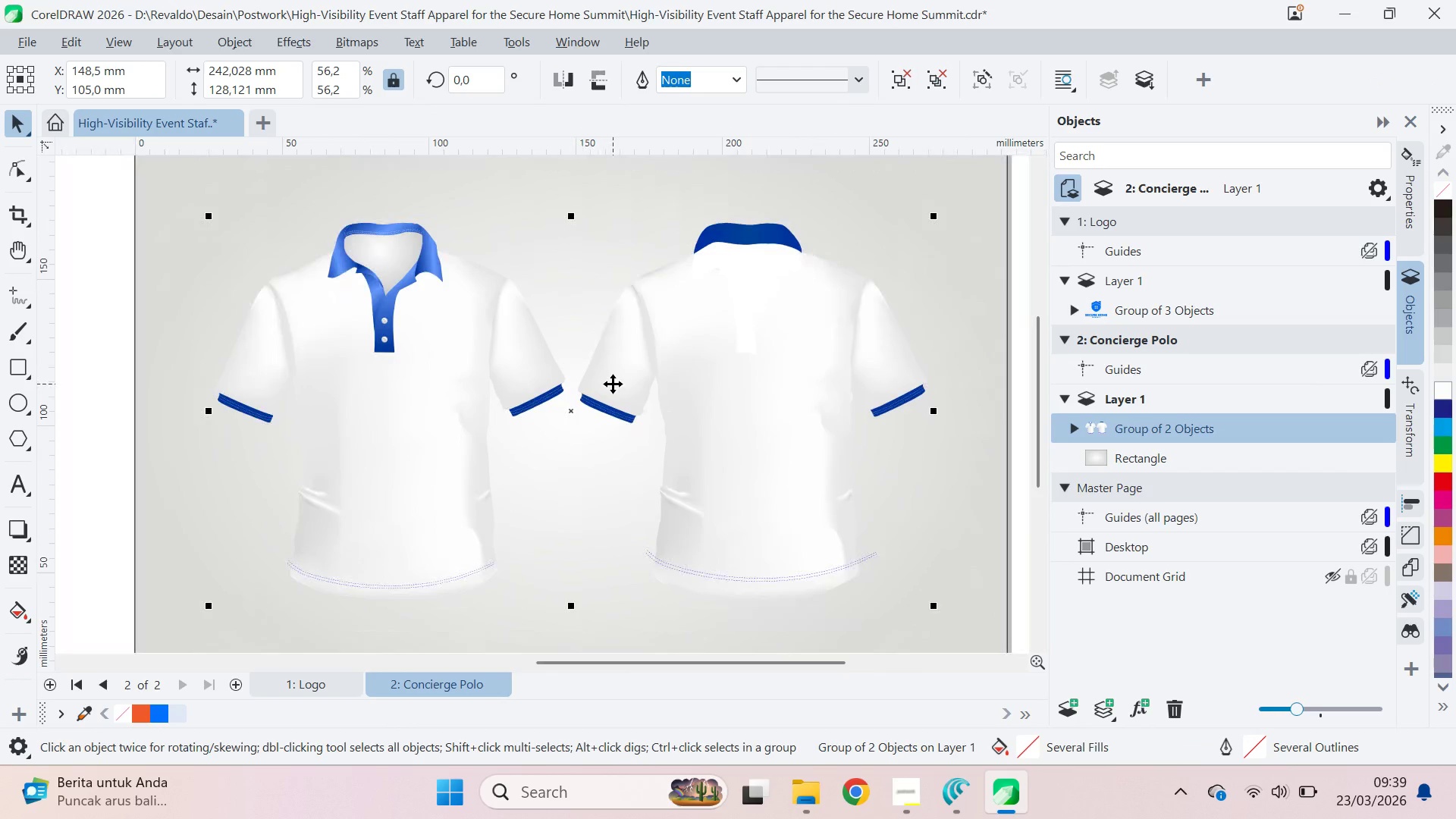 
key(Control+U)
 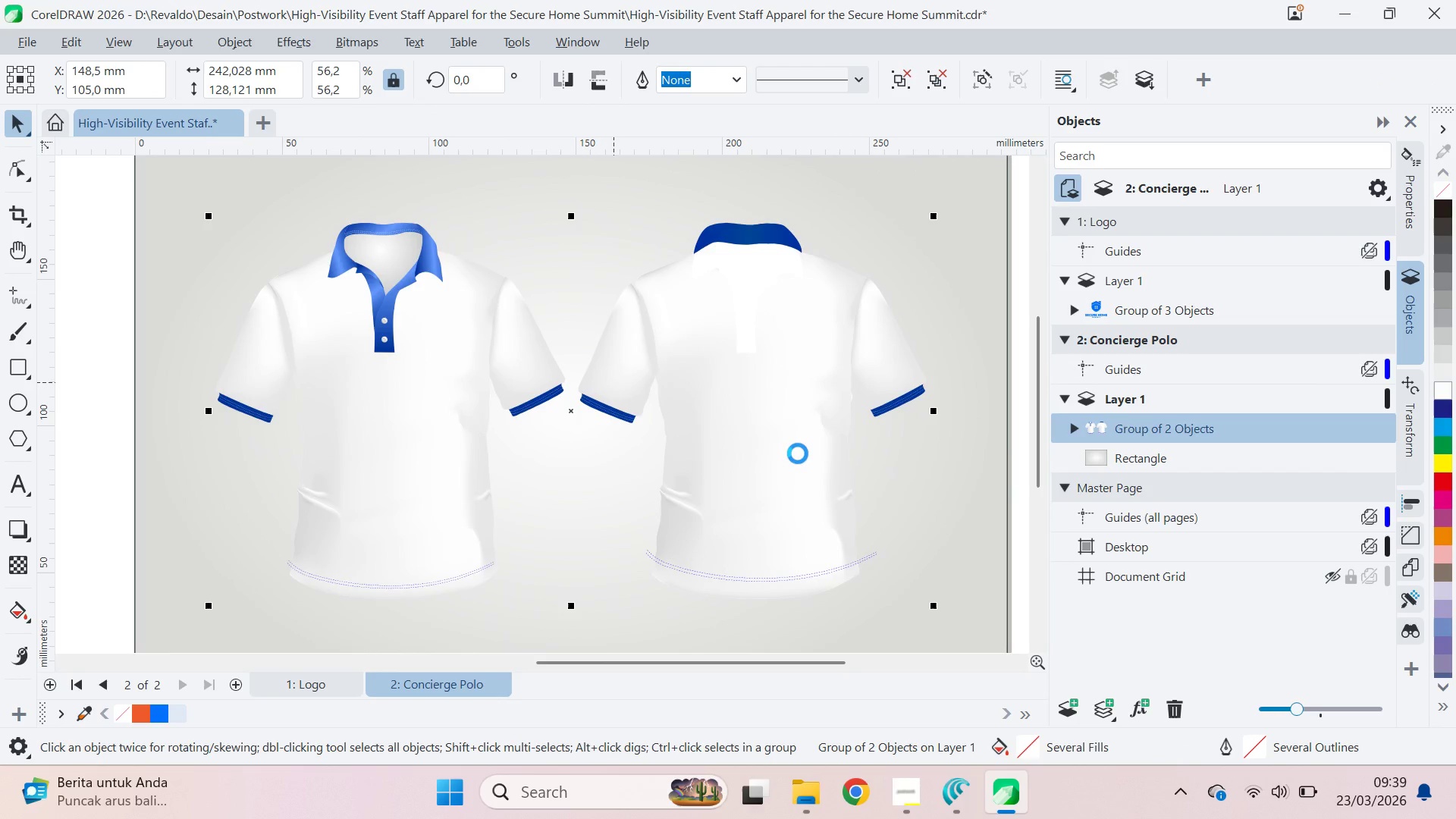 
scroll: coordinate [798, 453], scroll_direction: down, amount: 2.0
 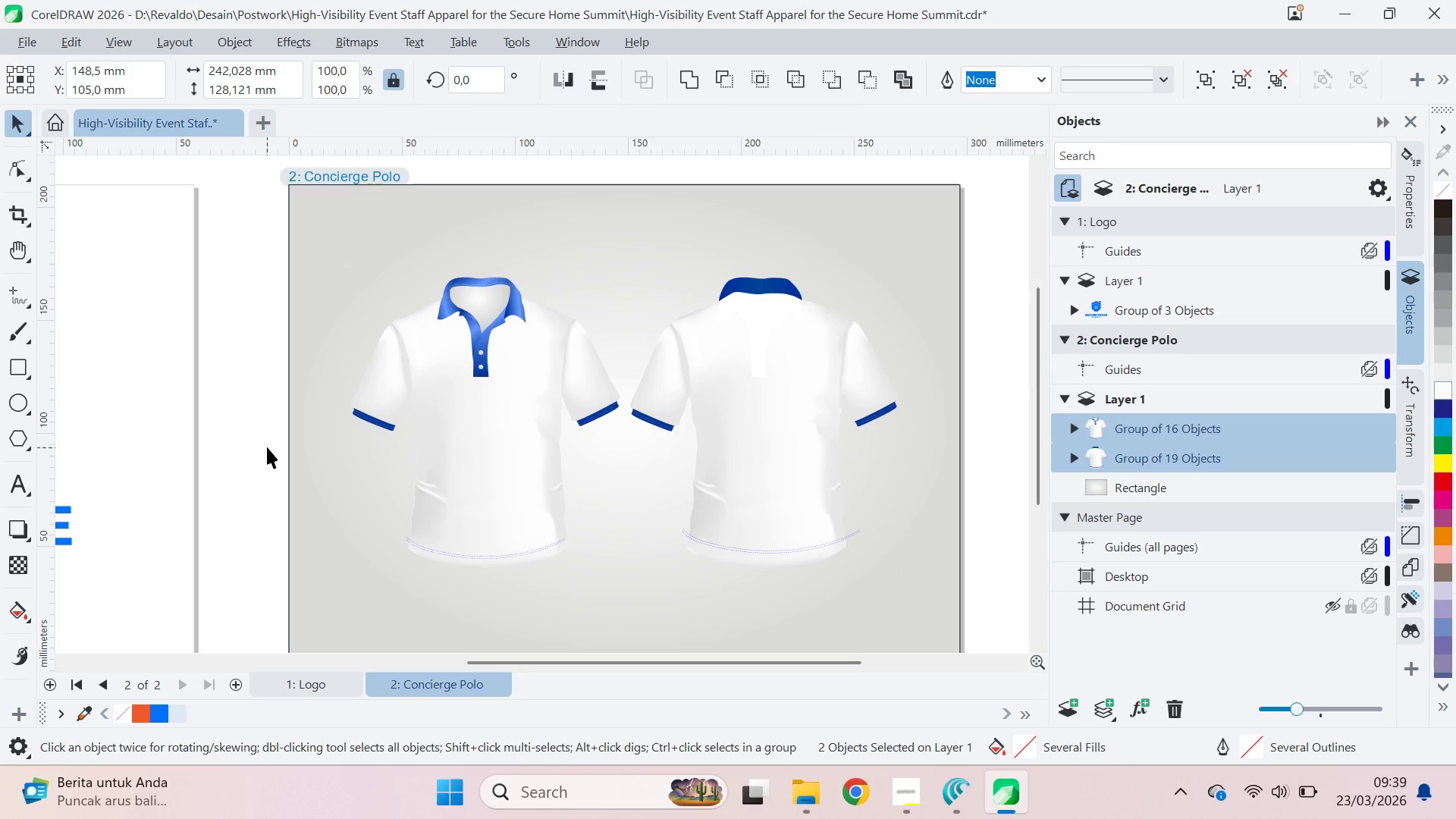 
wait(5.58)
 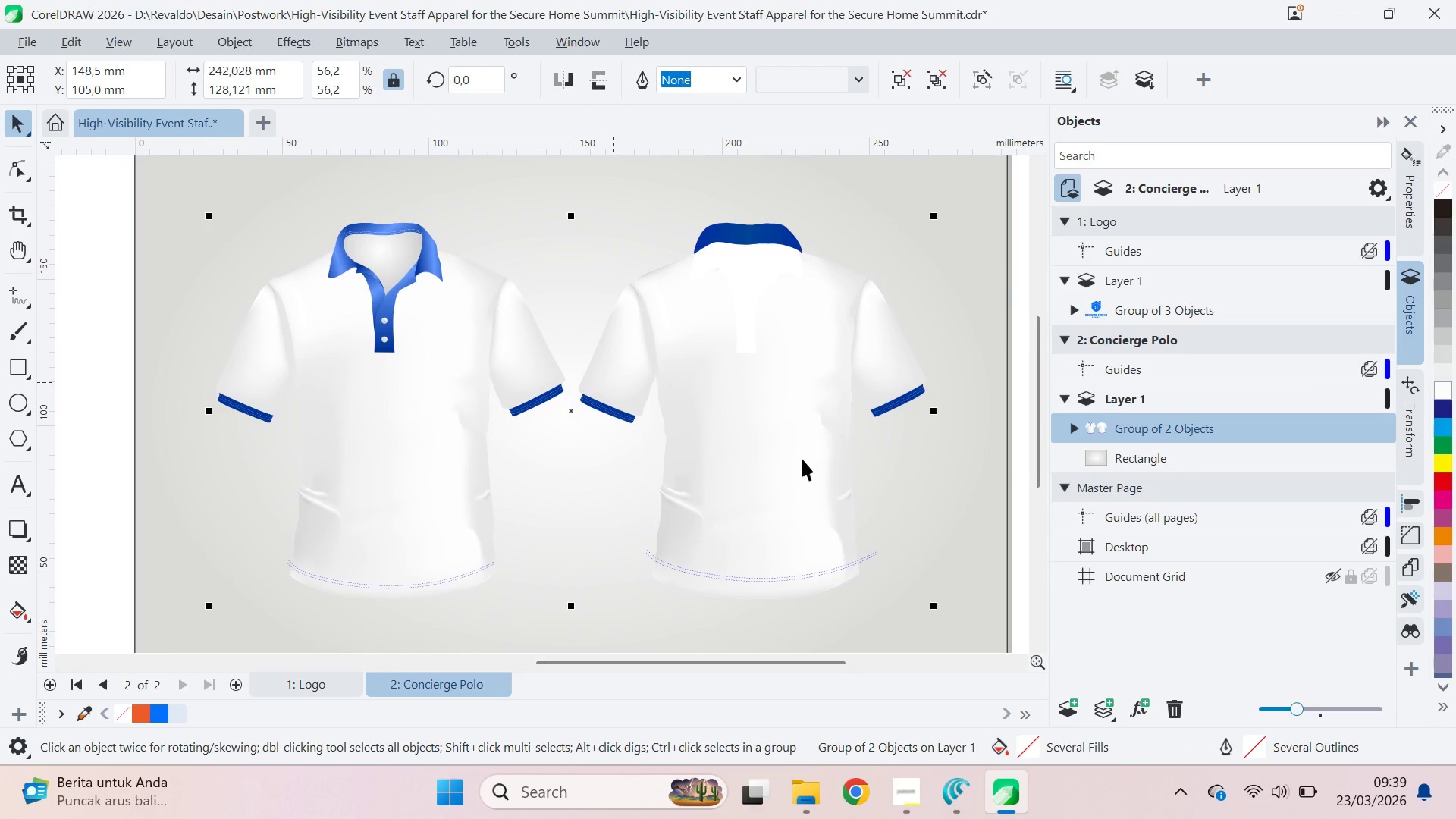 
left_click([505, 356])
 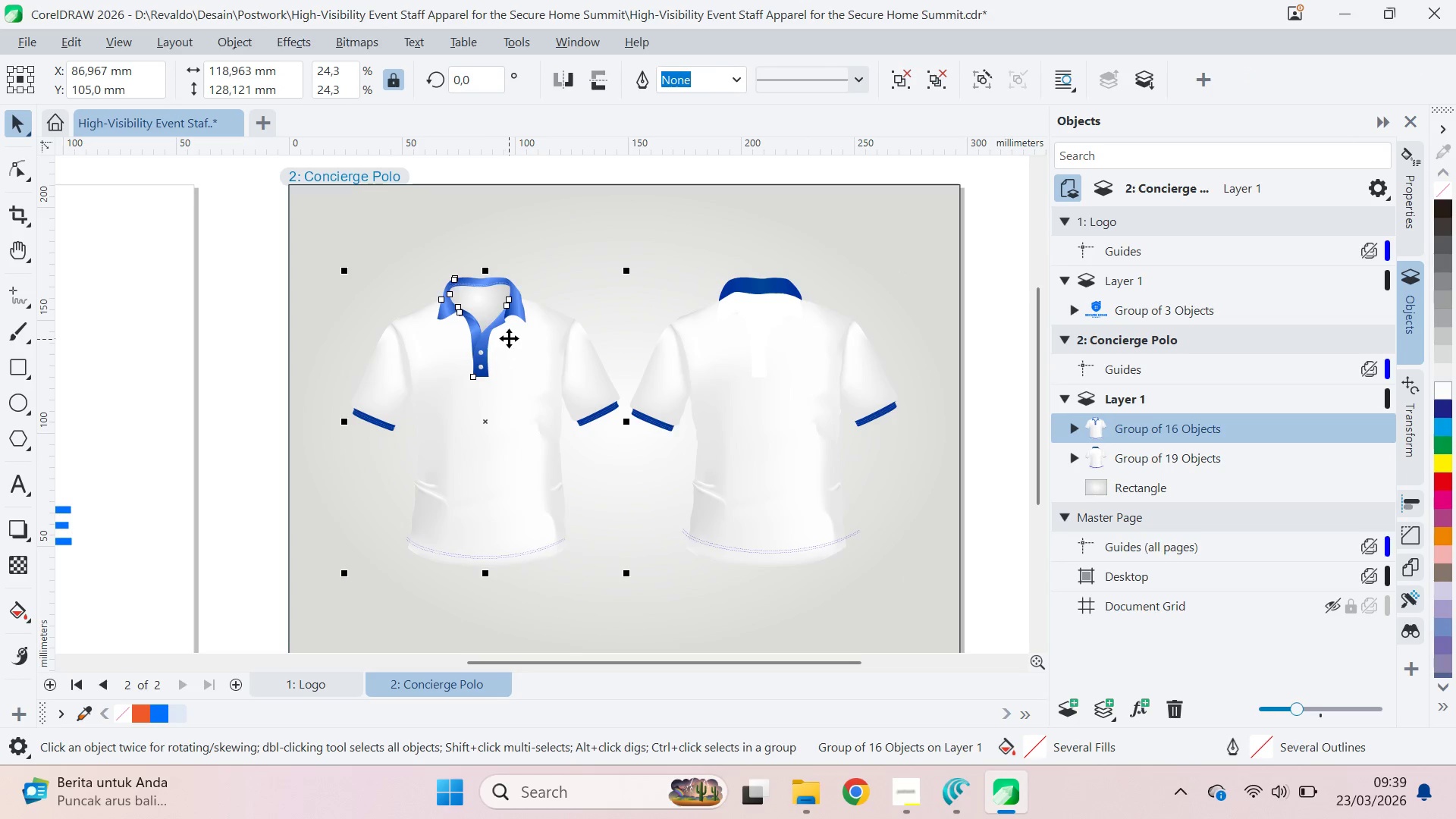 
key(Control+U)
 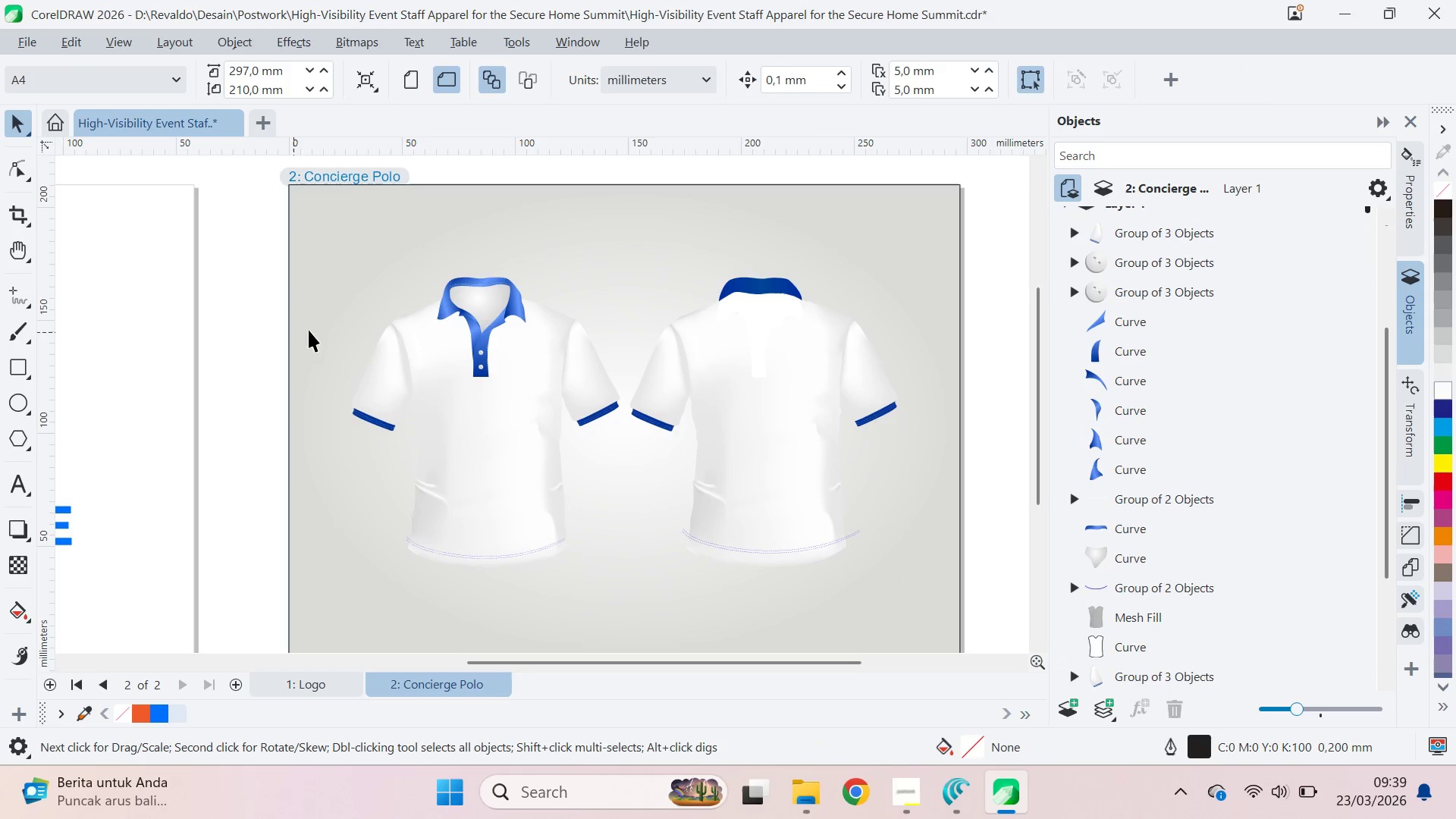 
scroll: coordinate [455, 293], scroll_direction: up, amount: 12.0
 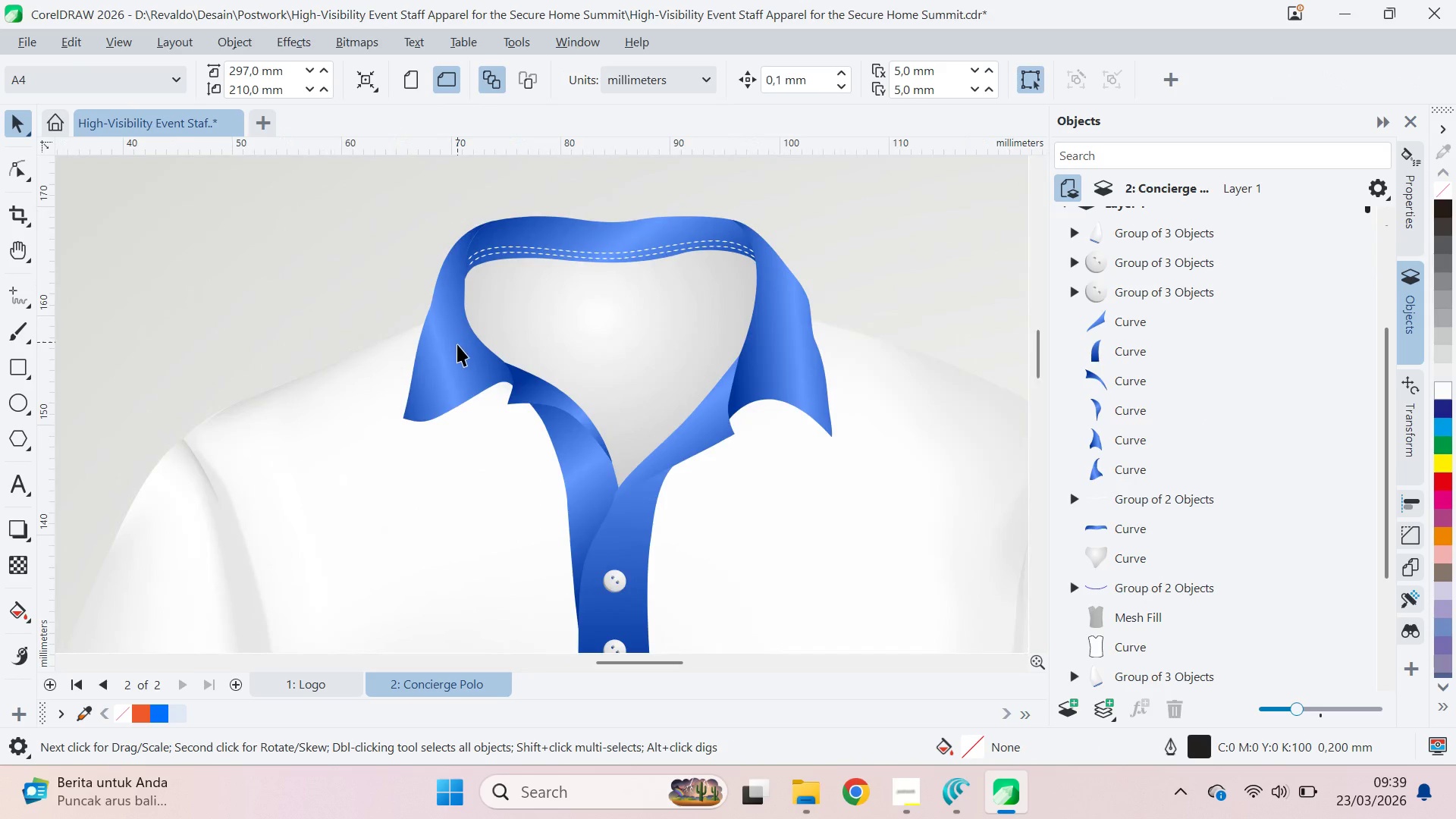 
left_click([457, 347])
 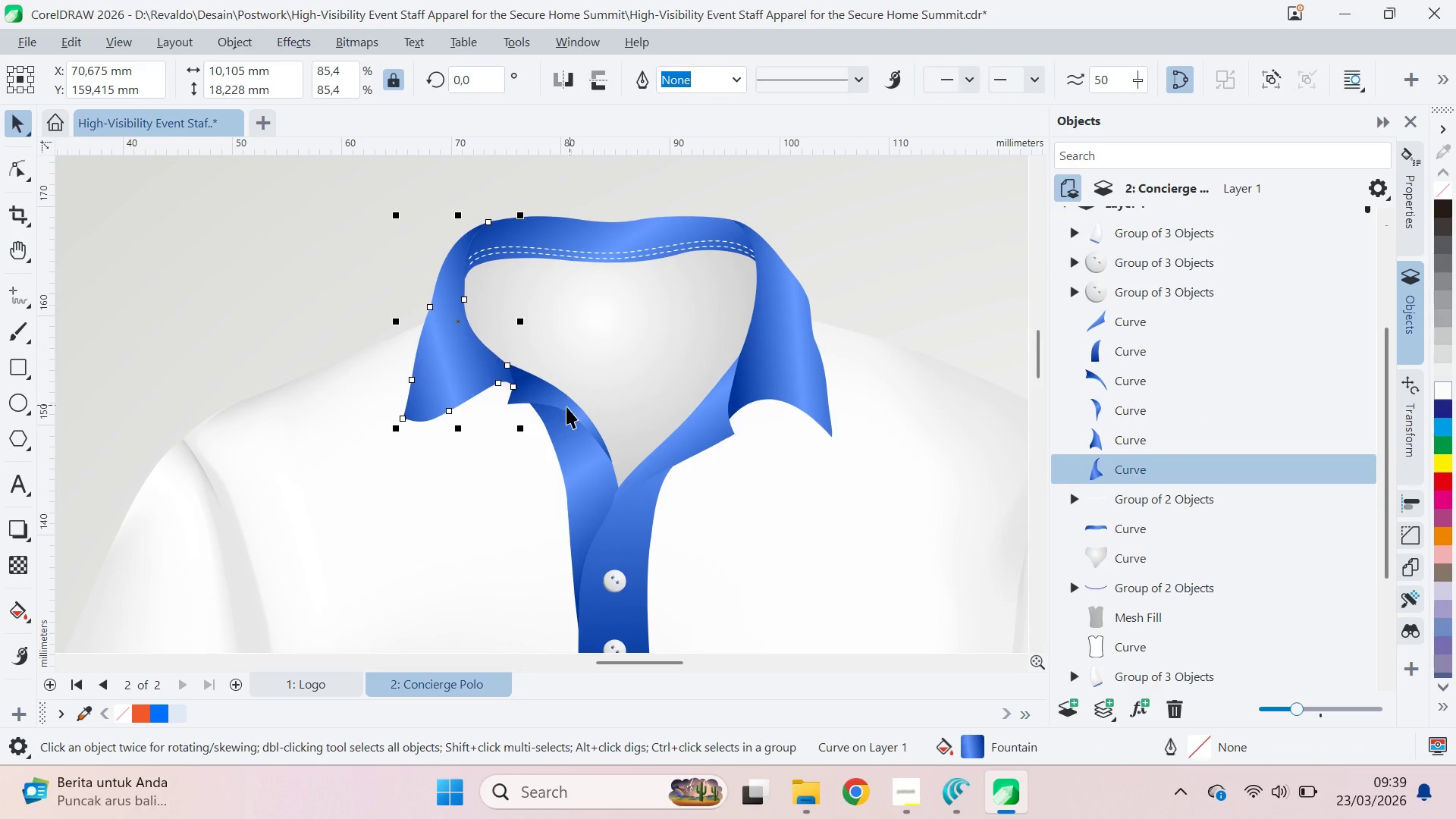 
hold_key(key=ShiftLeft, duration=0.69)
left_click([557, 403])
 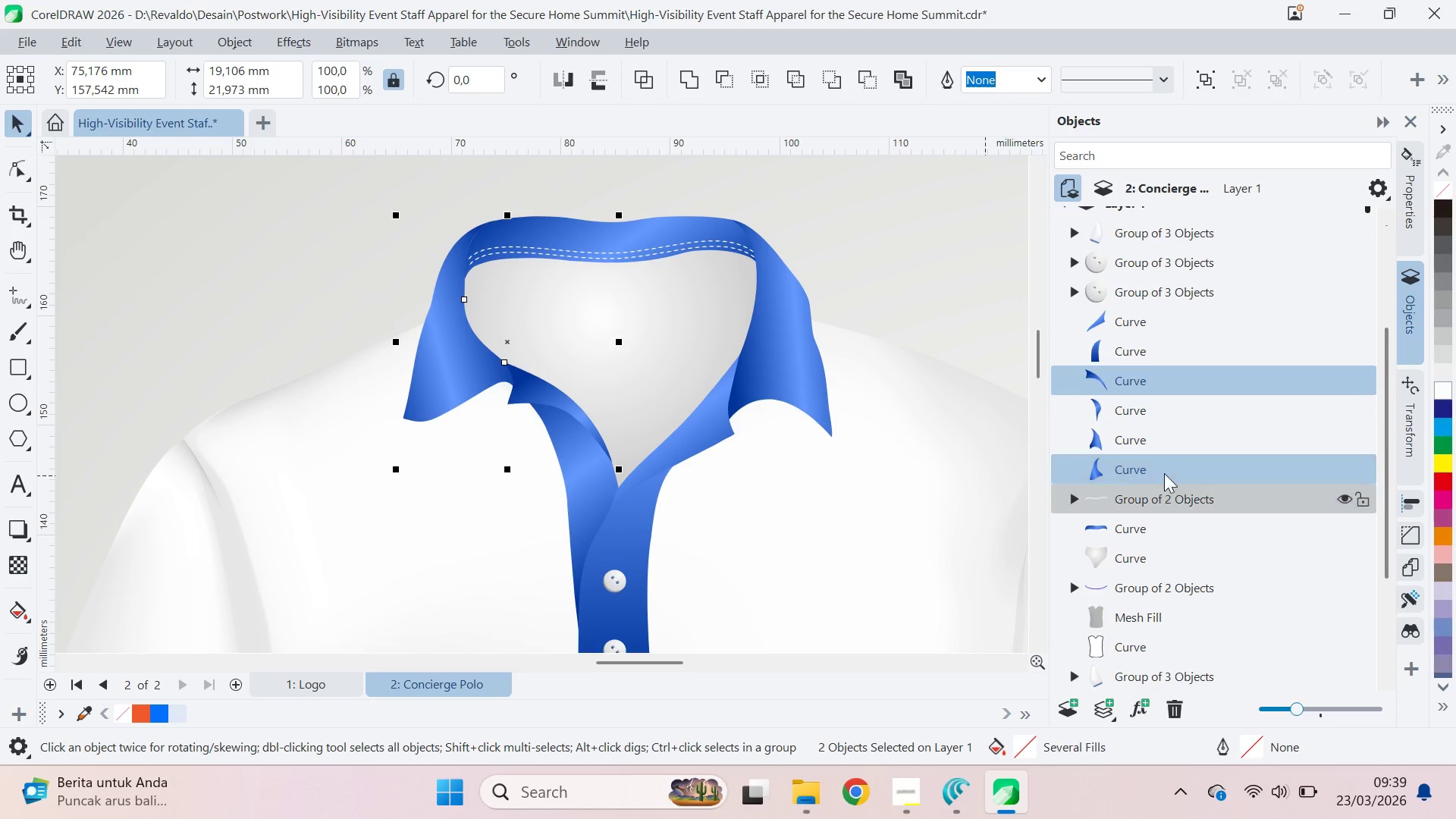 
left_click([1161, 461])
 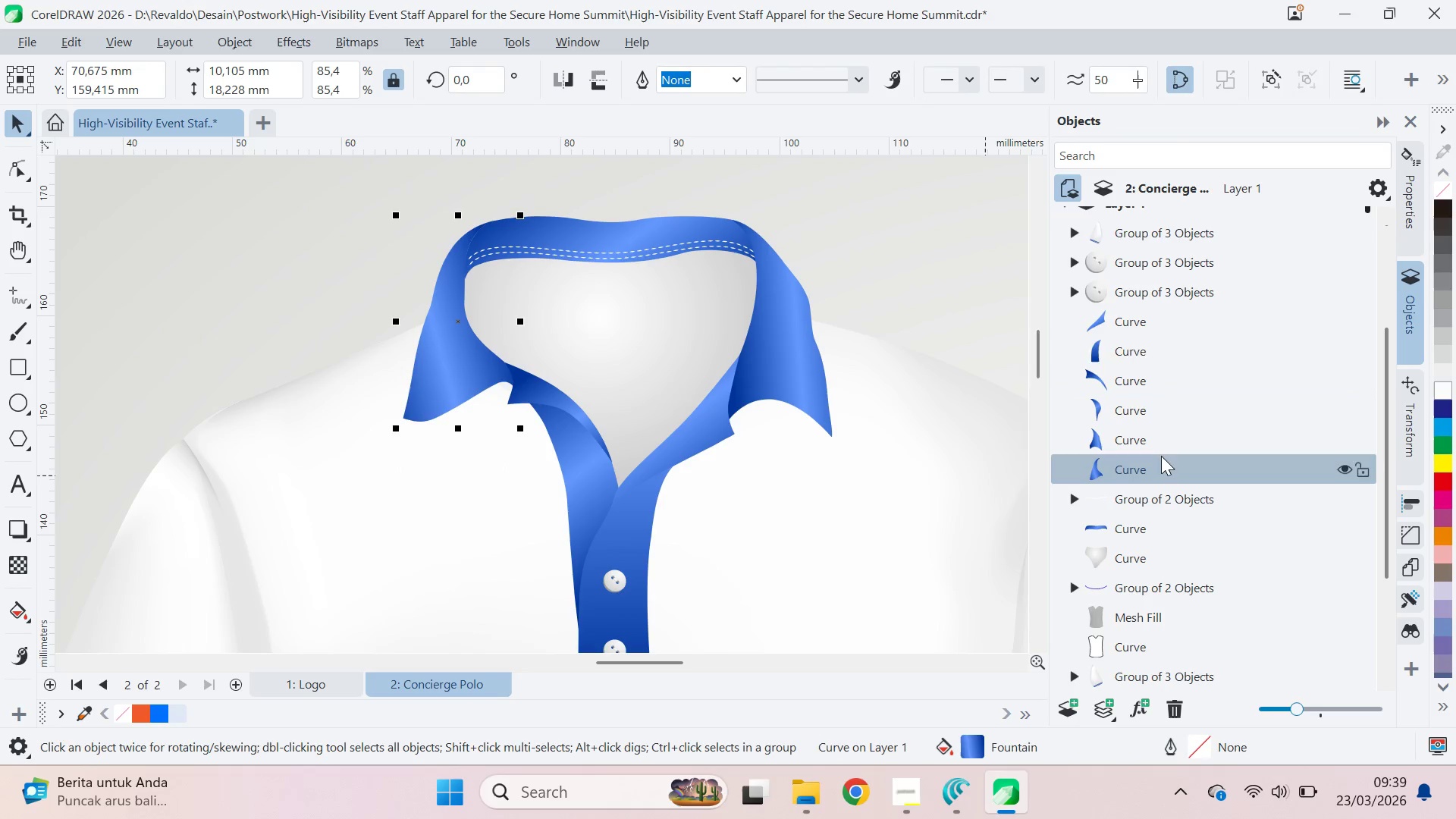 
hold_key(key=ShiftLeft, duration=0.55)
left_click([1131, 320])
 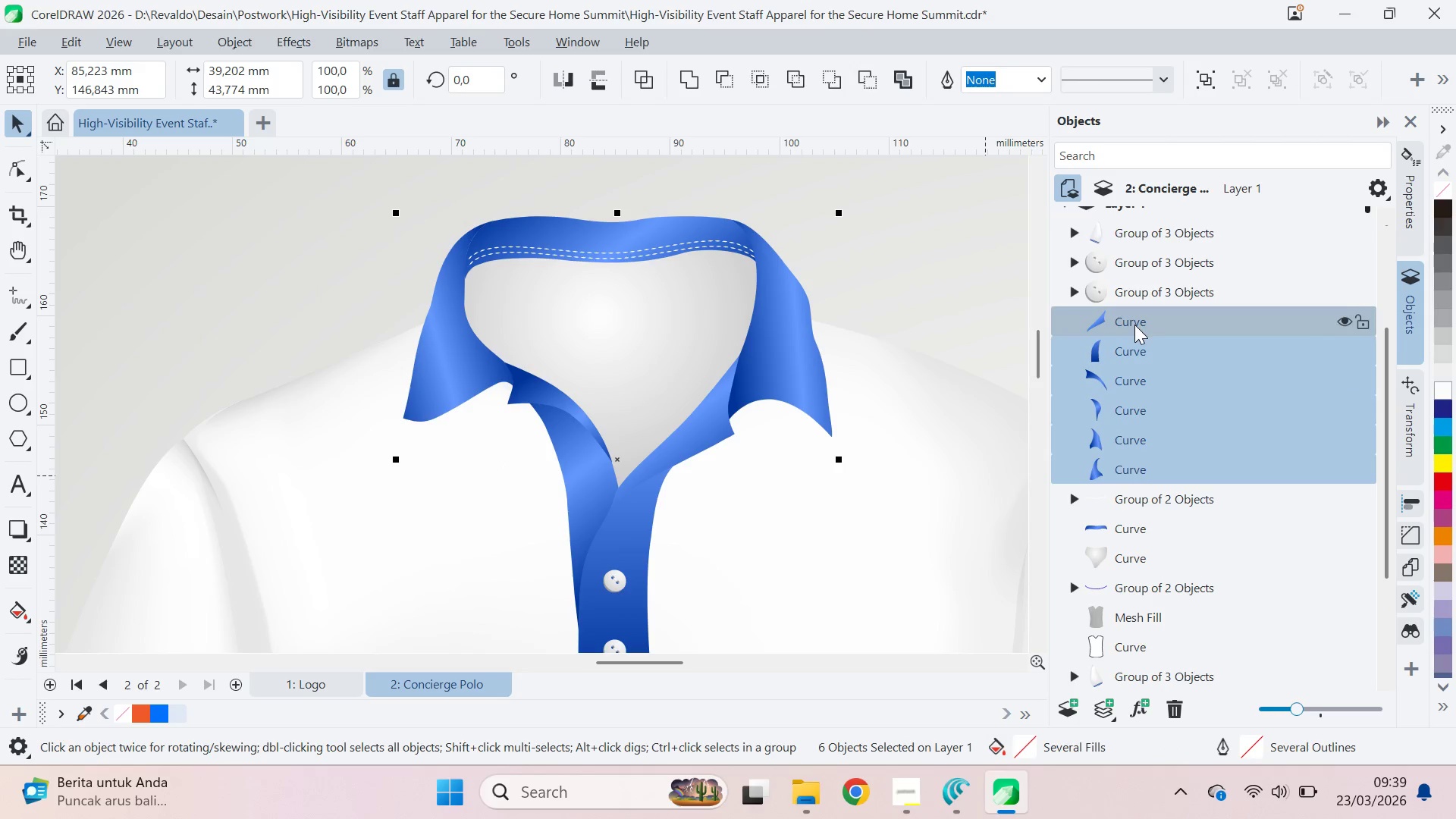 
hold_key(key=ControlLeft, duration=0.95)
left_click([1127, 530])
 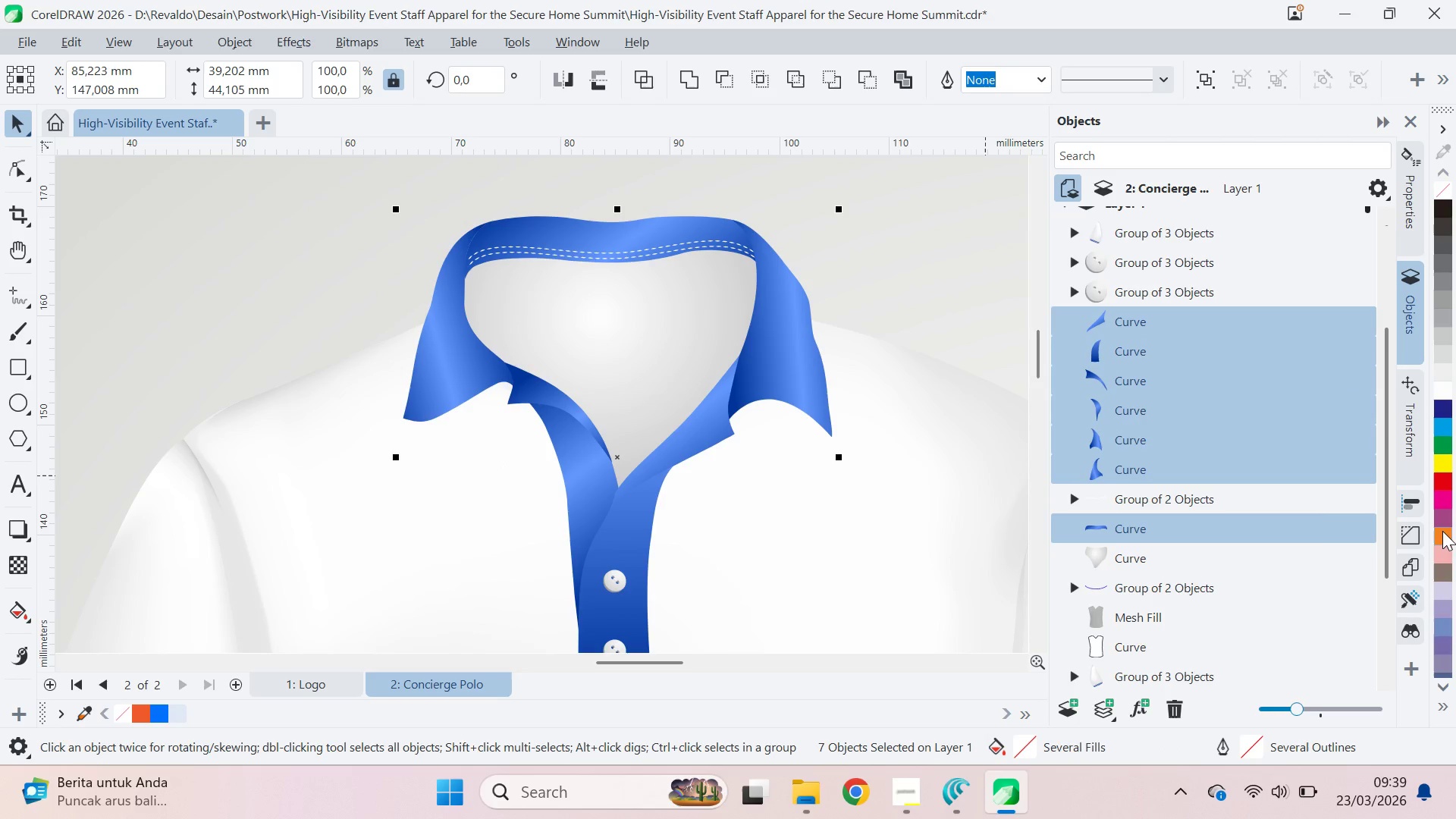 
key(Alt+Tab)
 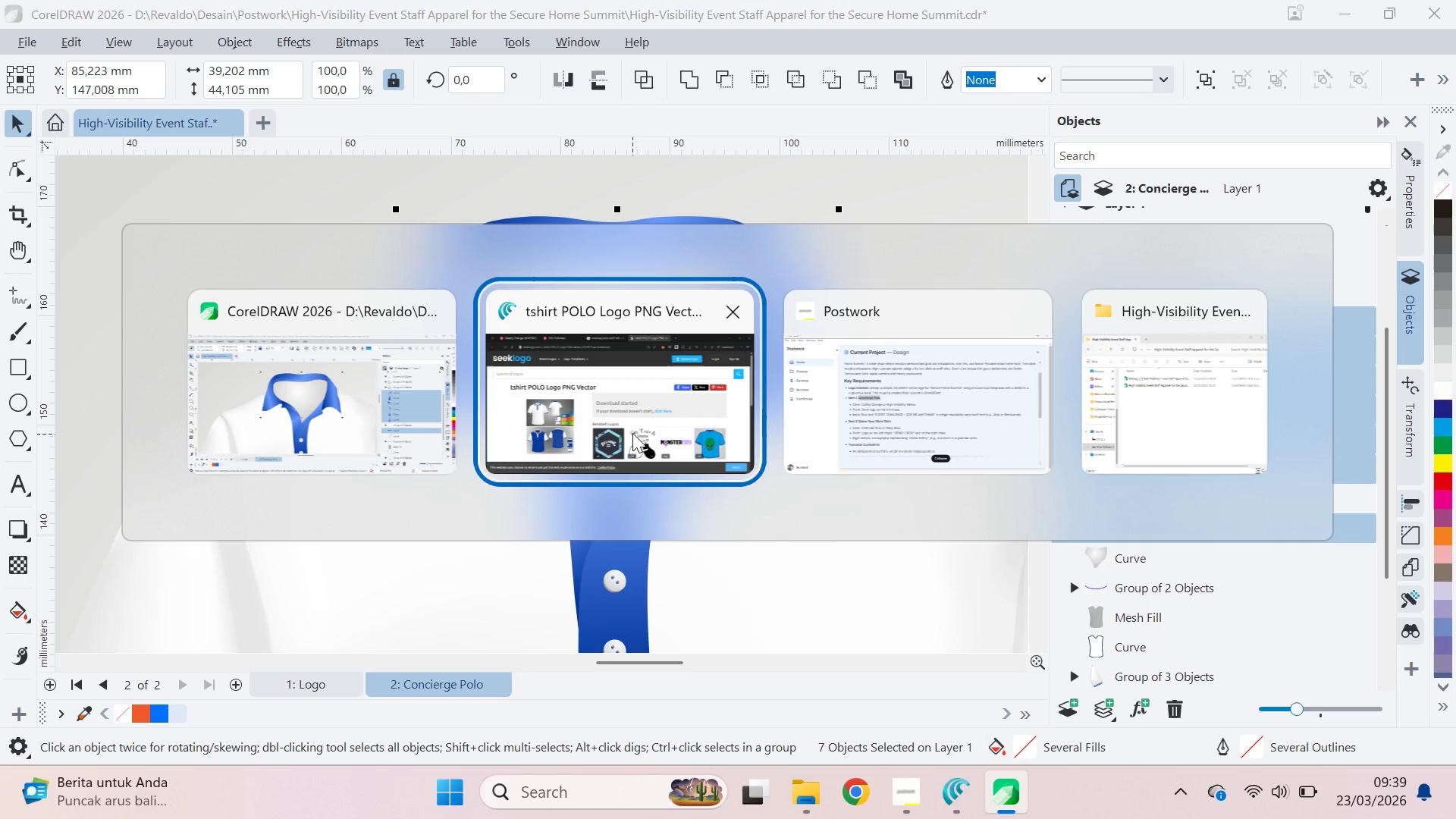 
key(Alt+Tab)
 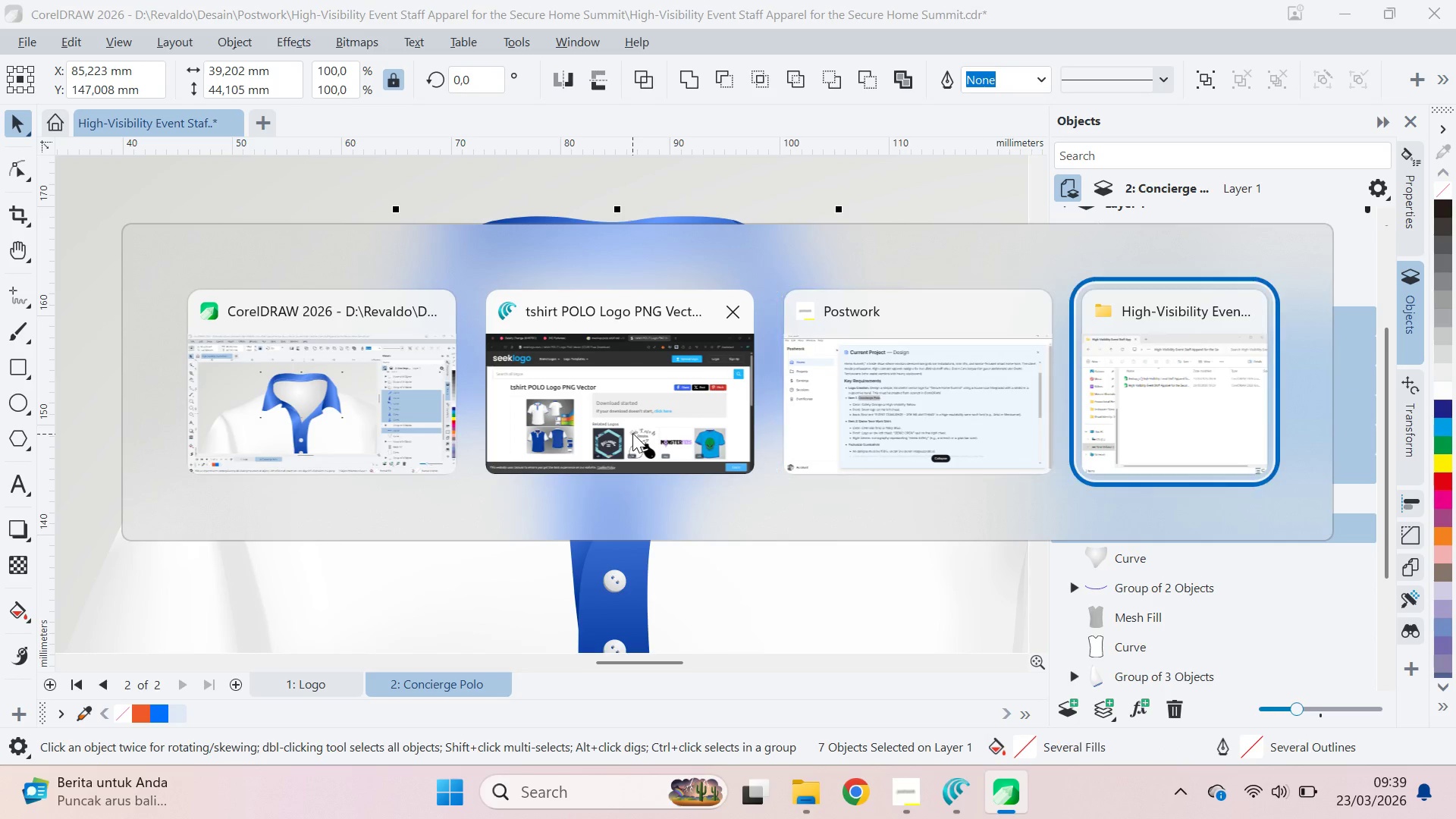 
key(Alt+Tab)
 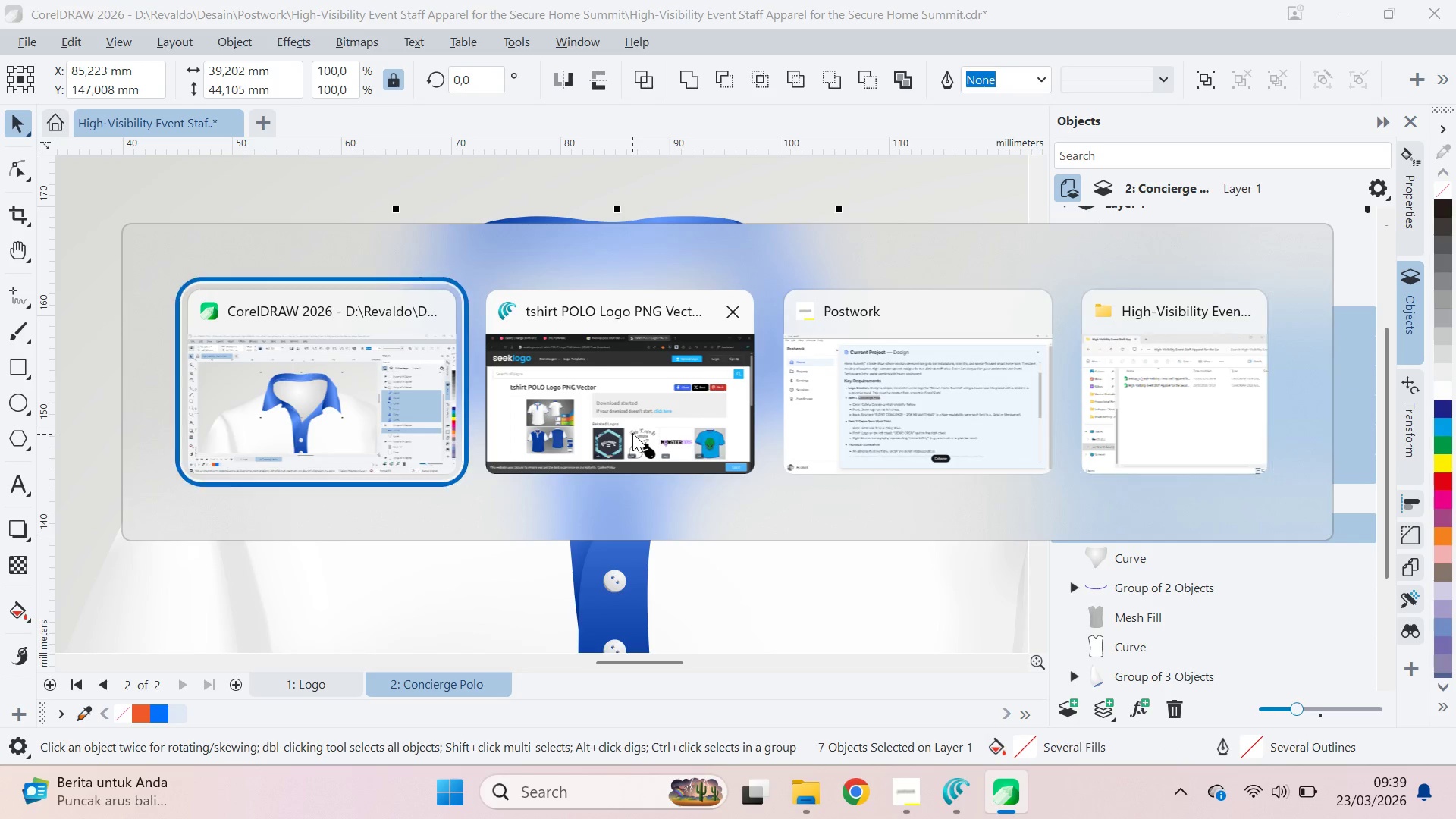 
key(Alt+Tab)
 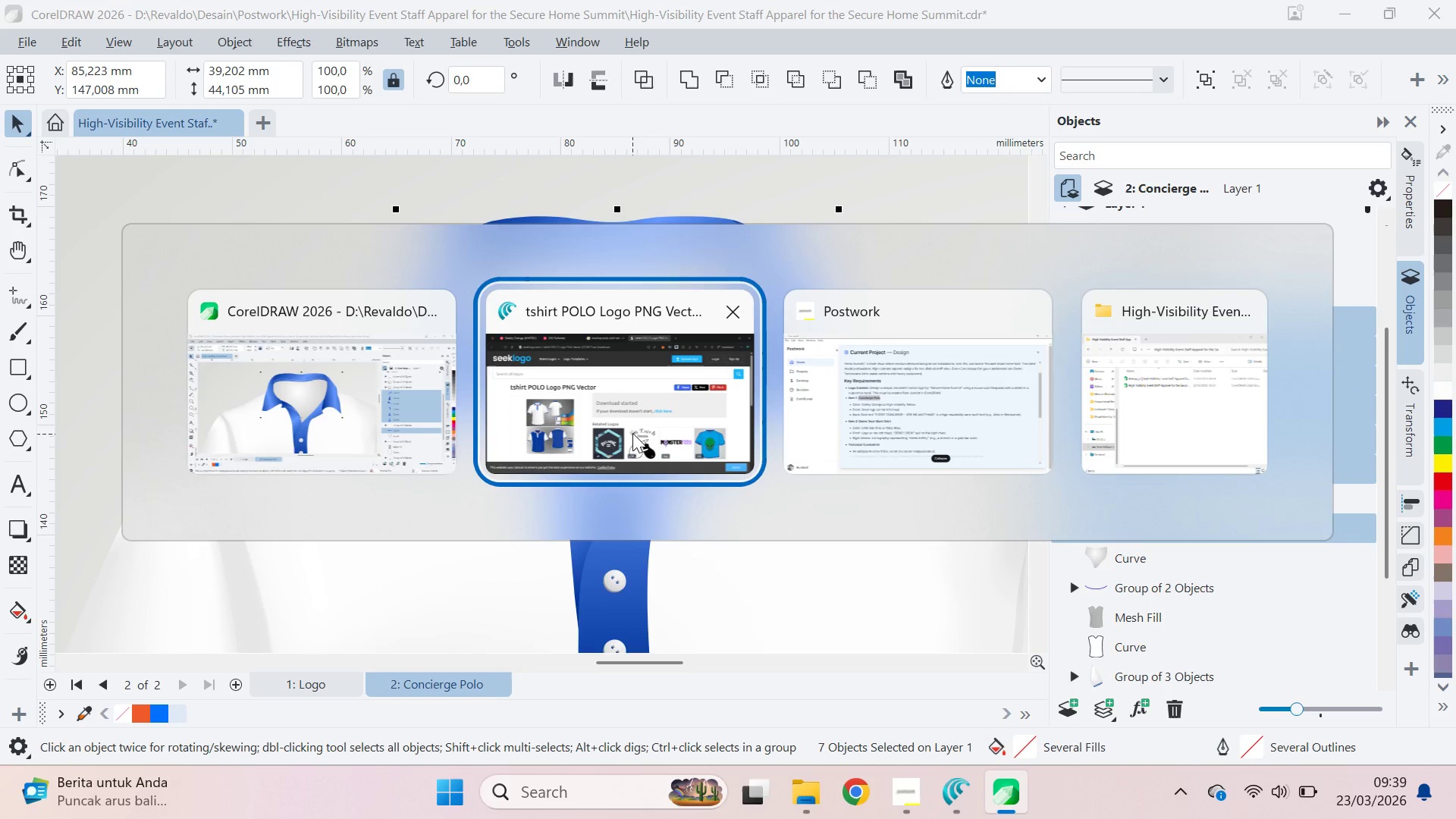 
key(Alt+Tab)
 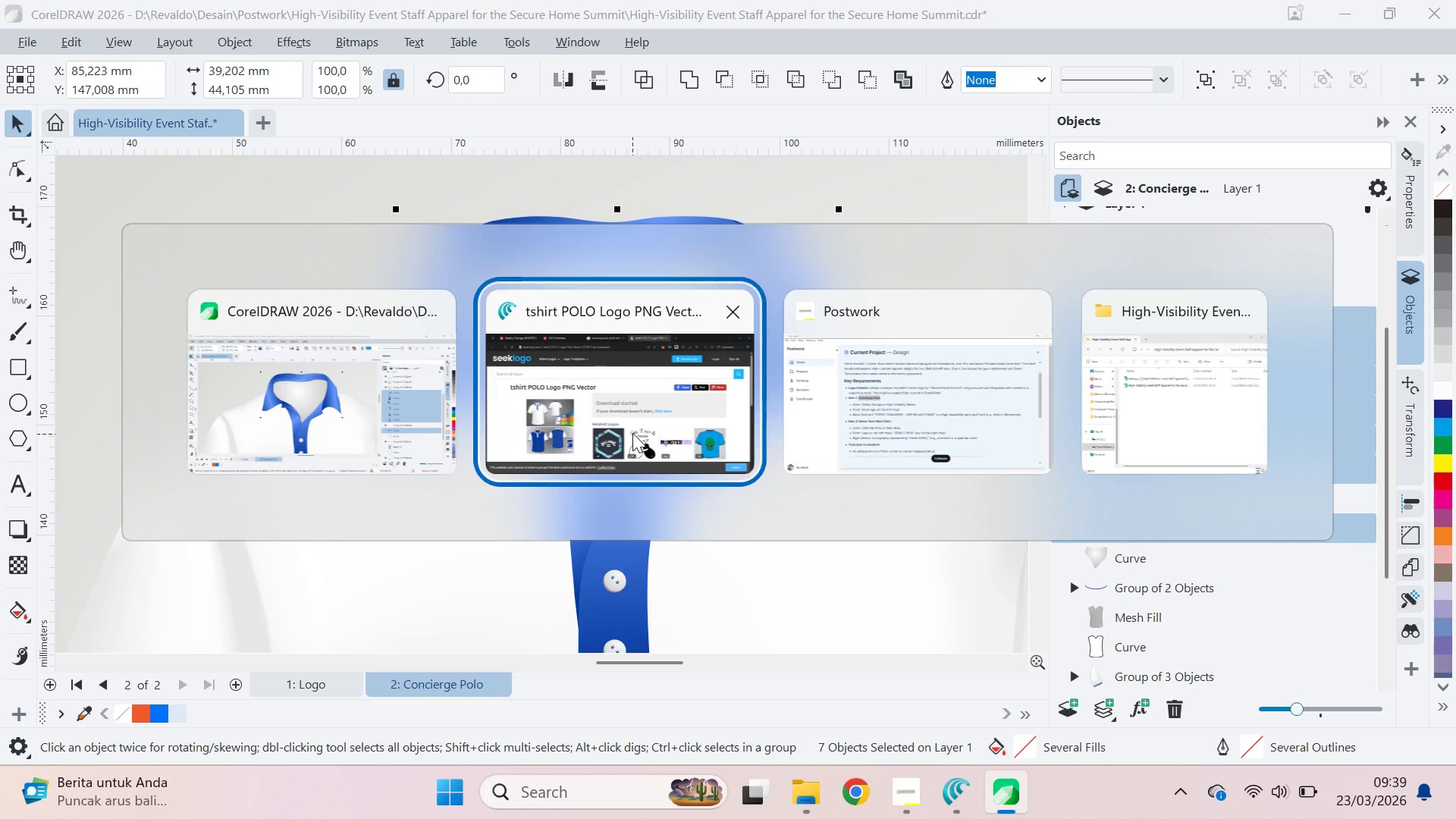 
key(Alt+Tab)
 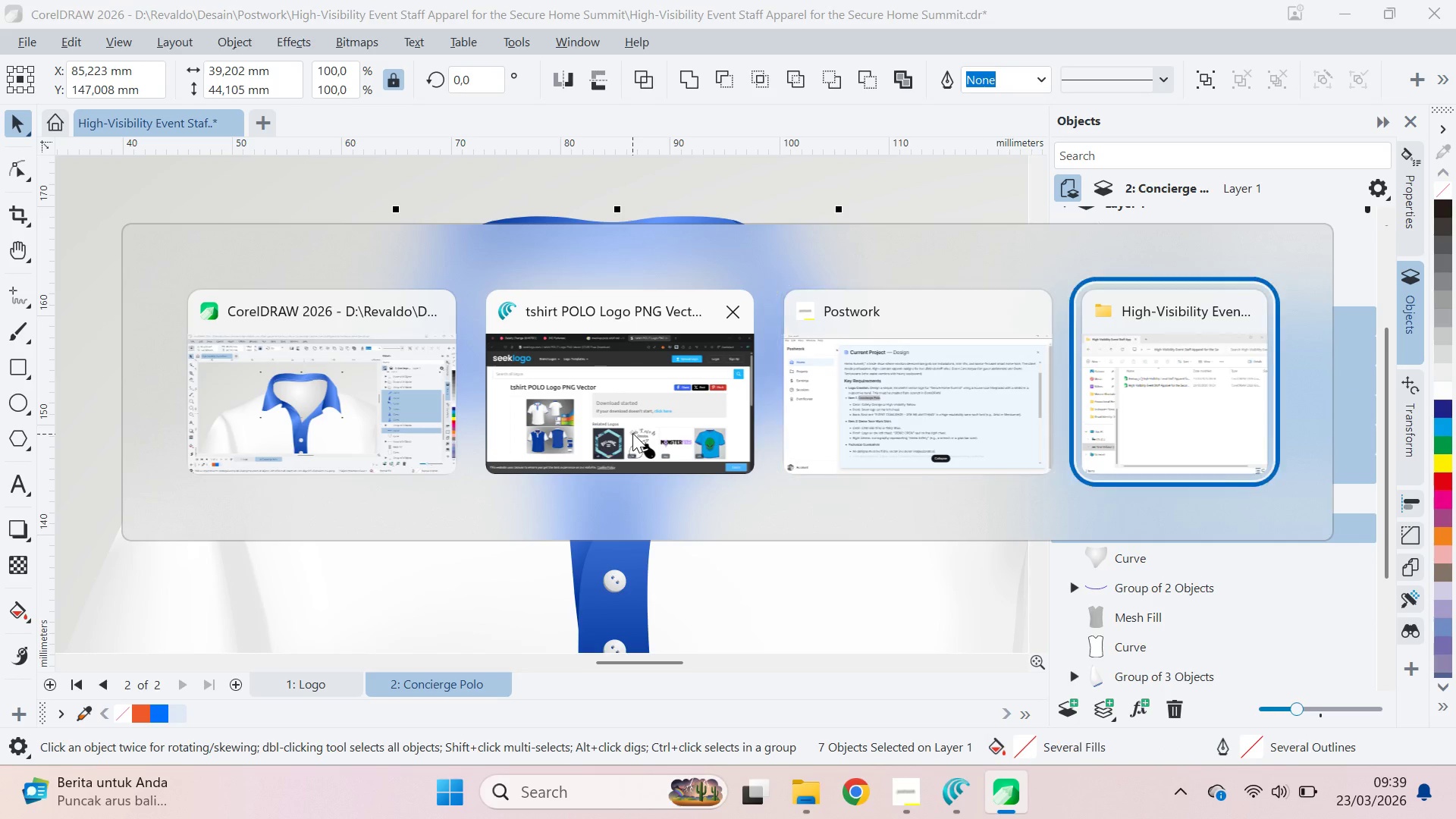 
key(Alt+Tab)
 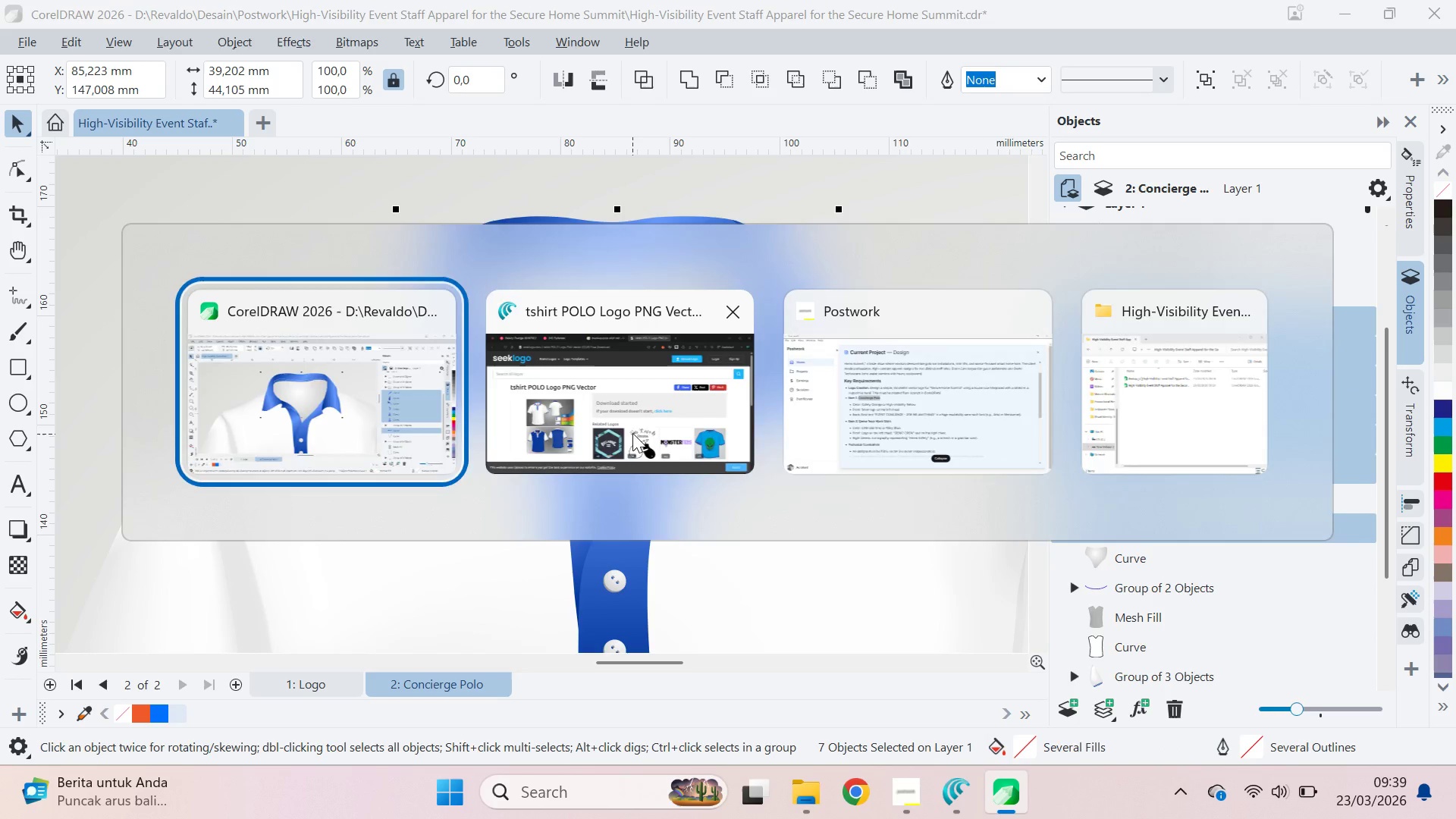 
key(Alt+Tab)
 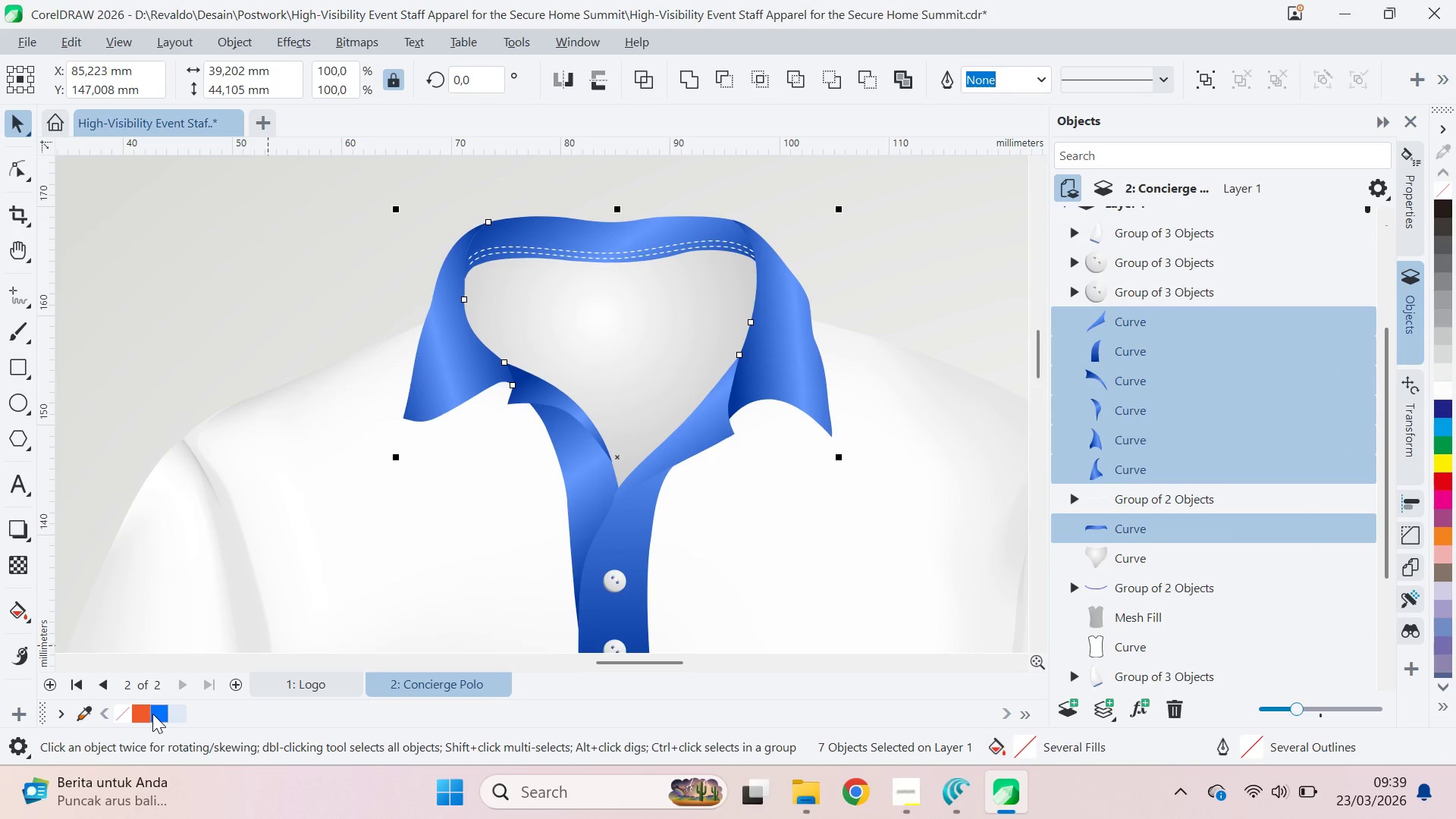 
left_click([140, 717])
 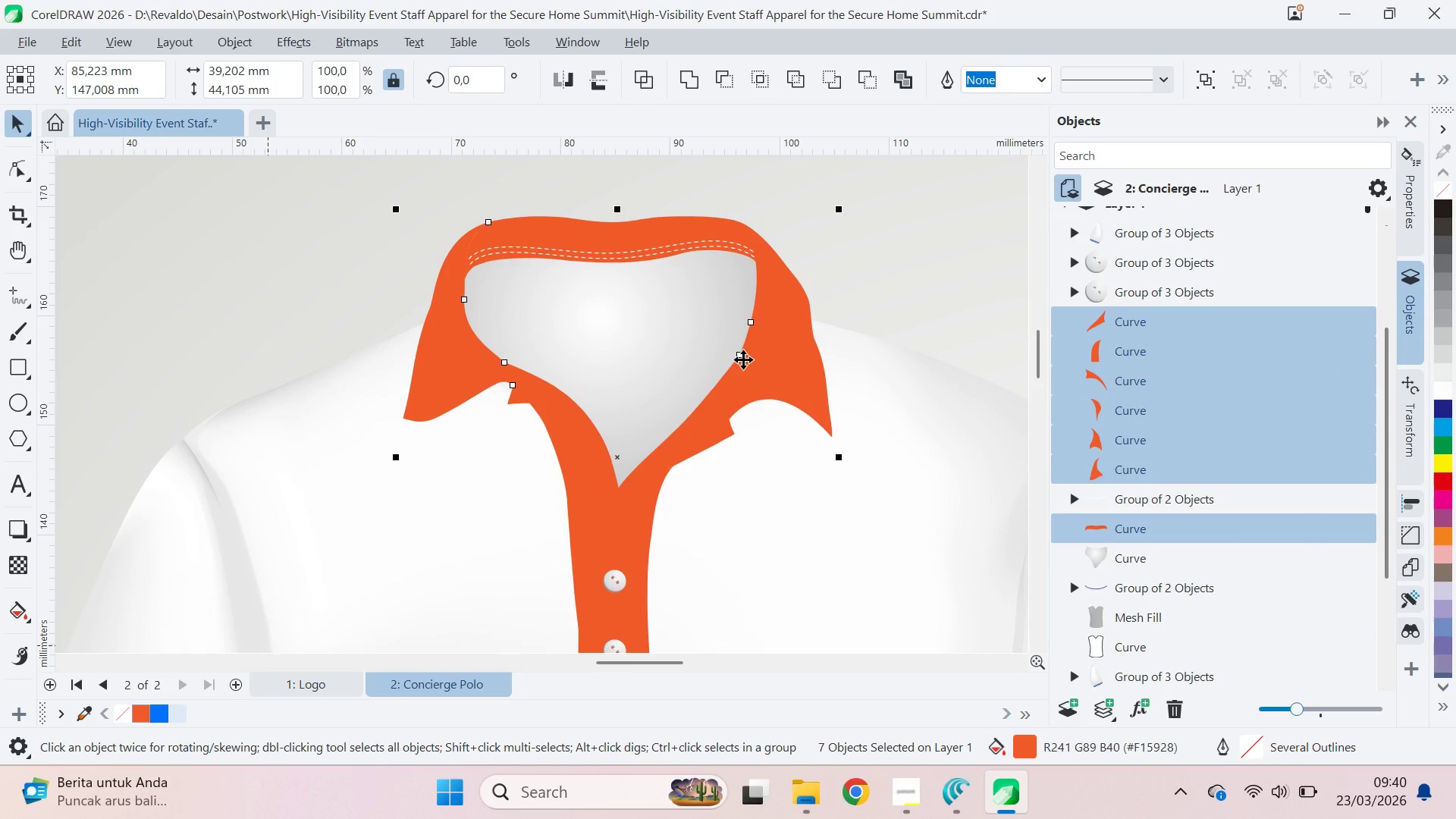 
key(Q)
 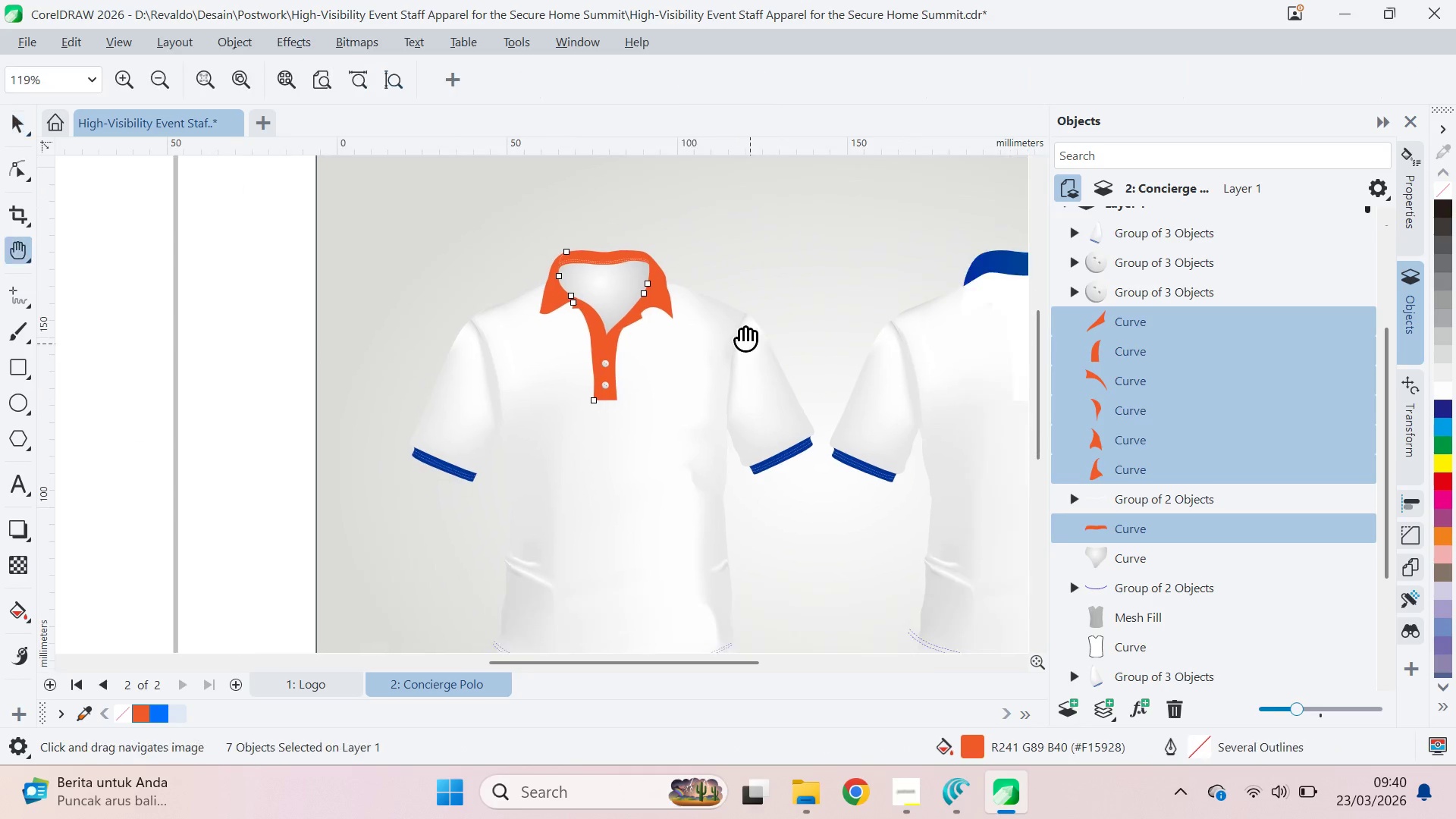 
left_click_drag(start_coordinate=[814, 406], to_coordinate=[726, 311])
 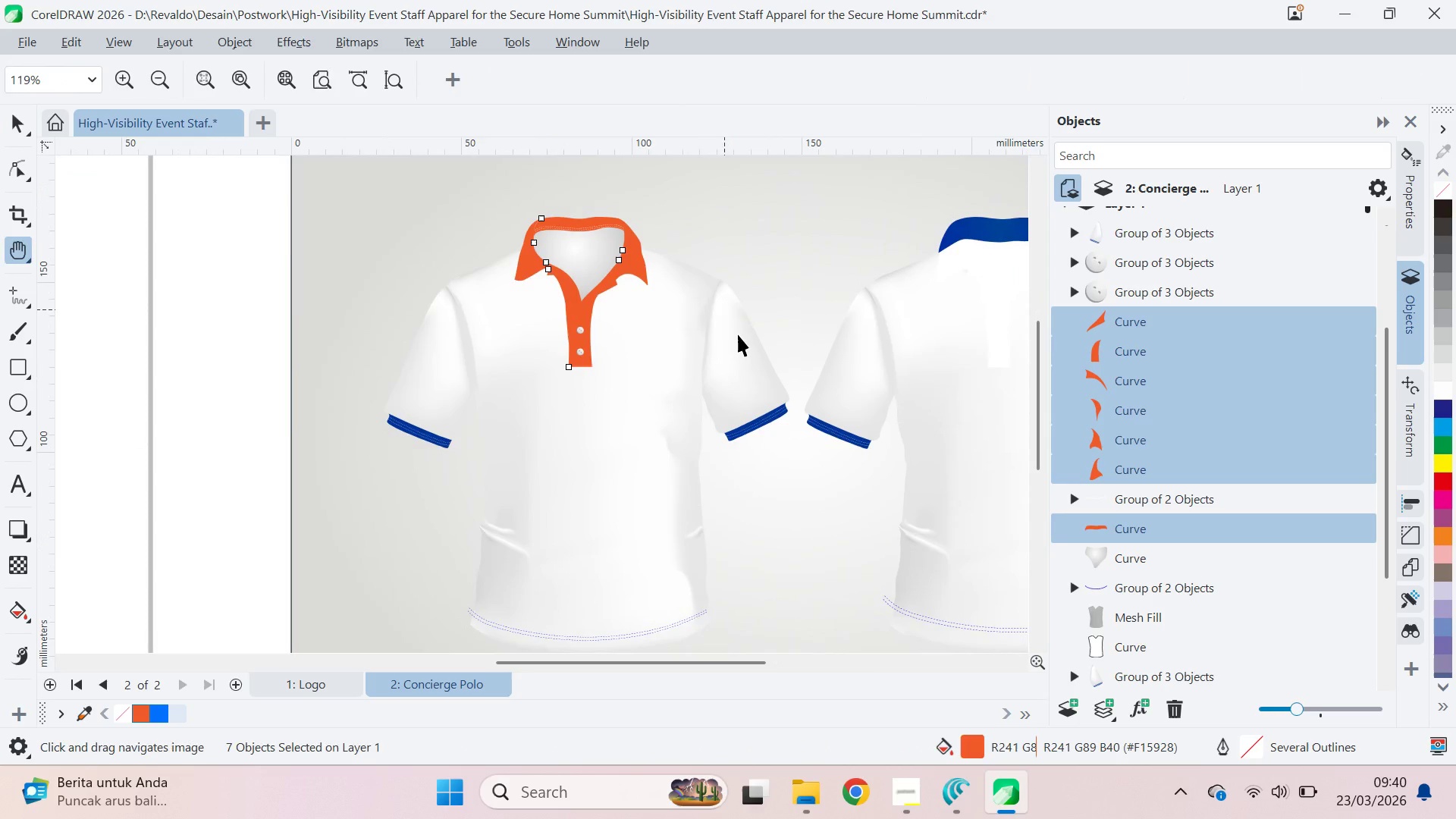 
scroll: coordinate [695, 356], scroll_direction: down, amount: 9.0
 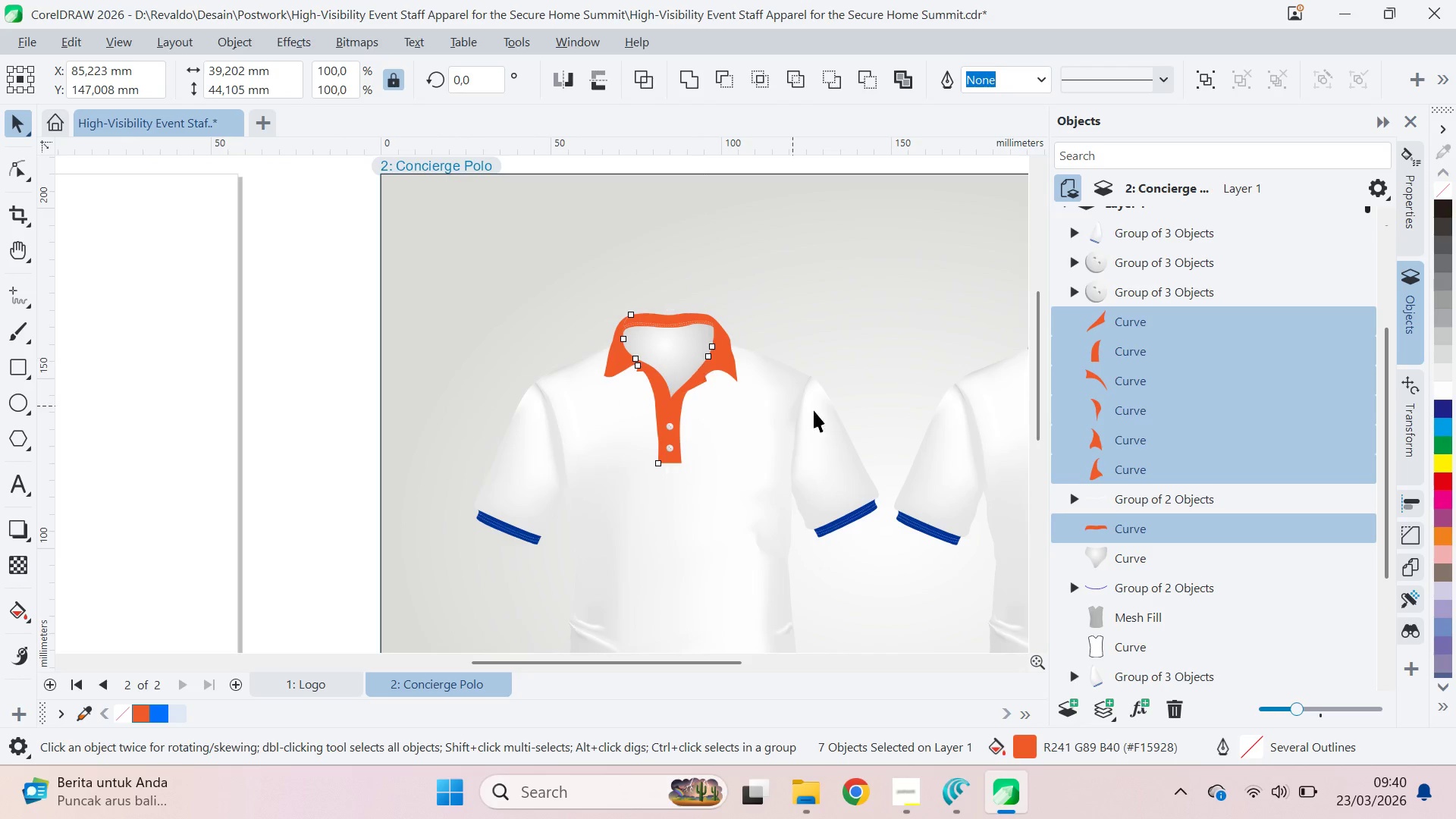 
key(V)
 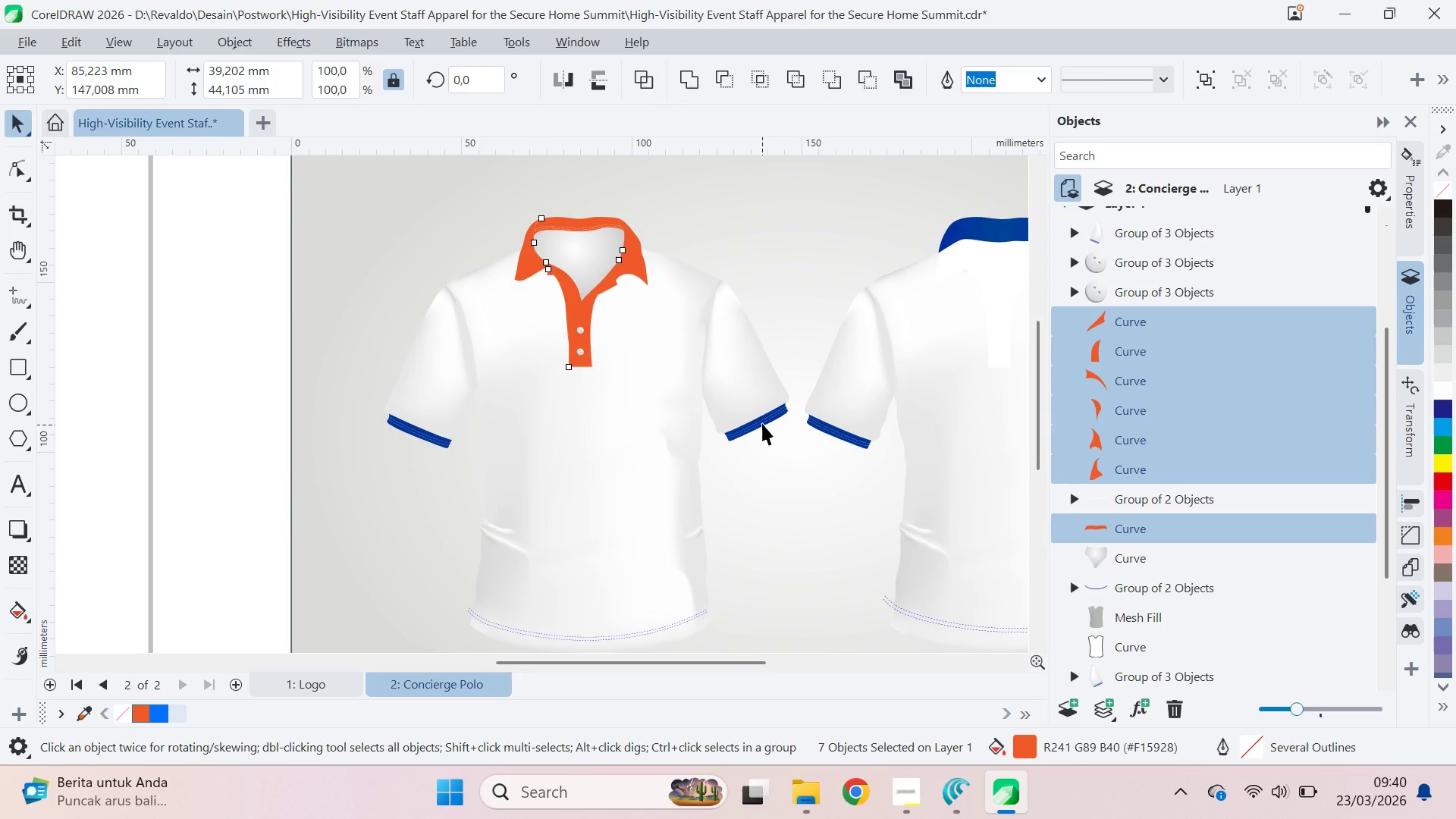 
left_click([762, 423])
 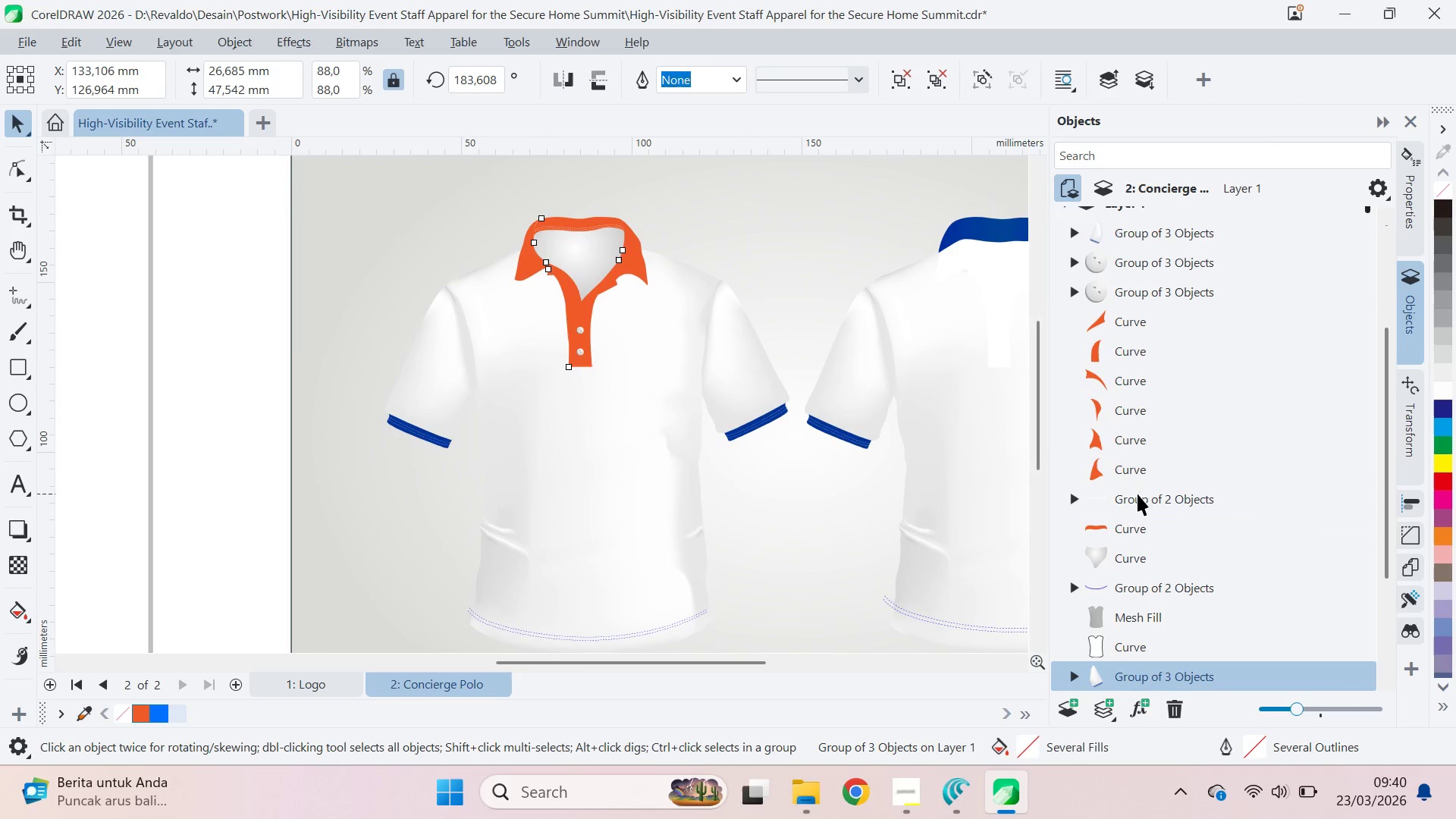 
scroll: coordinate [1148, 518], scroll_direction: down, amount: 4.0
 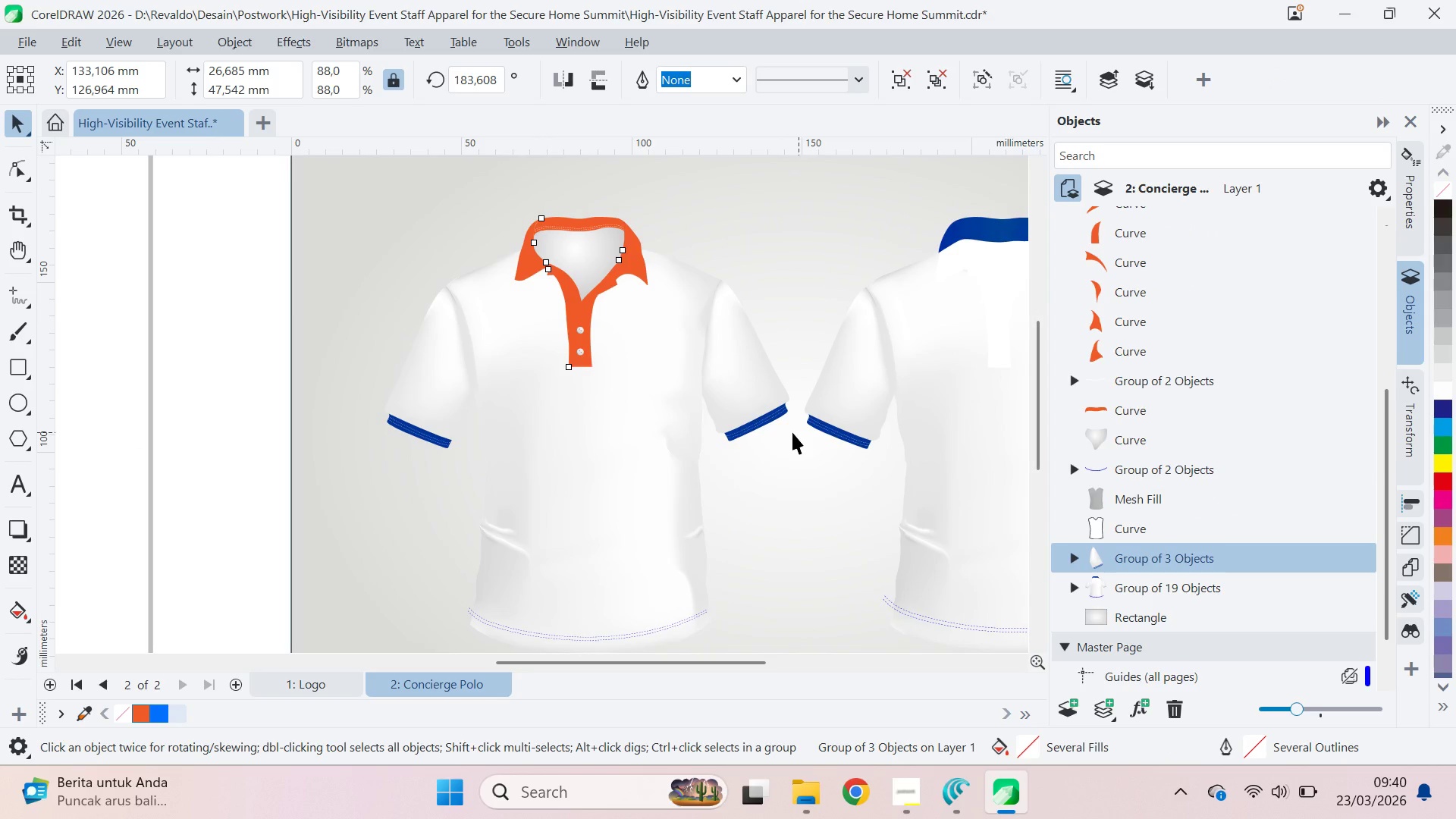 
key(Q)
 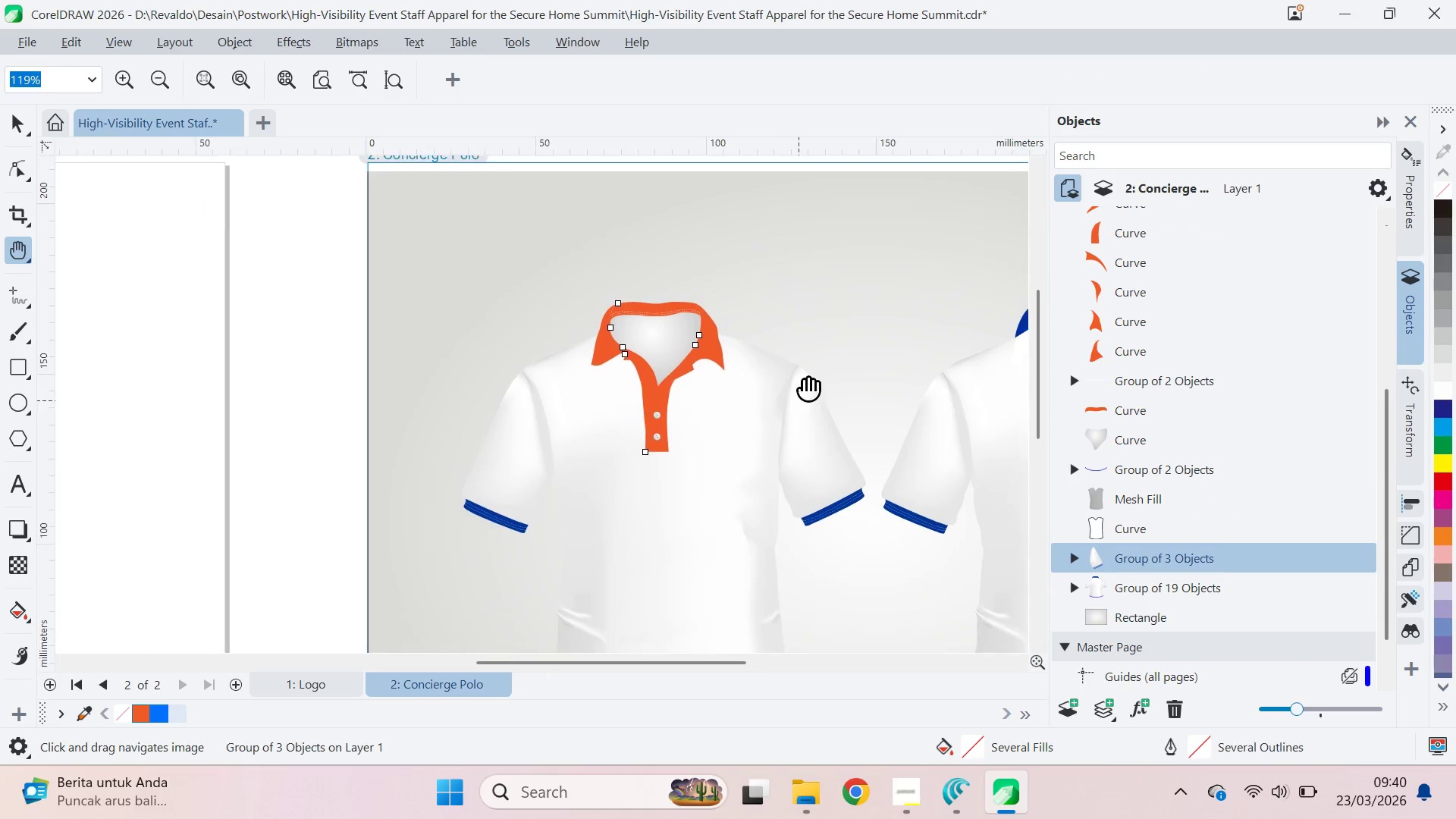 
scroll: coordinate [768, 424], scroll_direction: up, amount: 6.0
 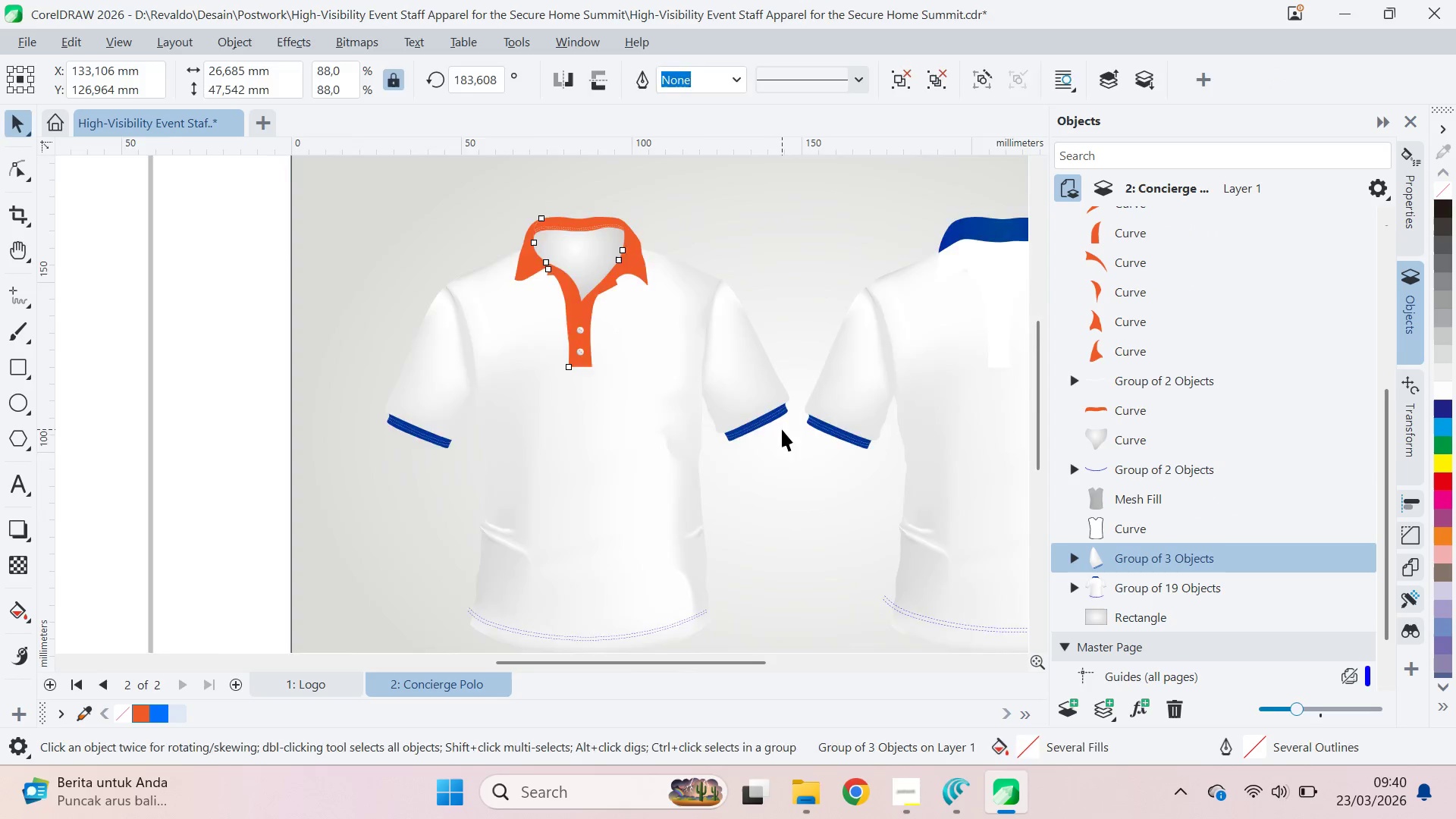 
left_click_drag(start_coordinate=[790, 421], to_coordinate=[774, 313])
 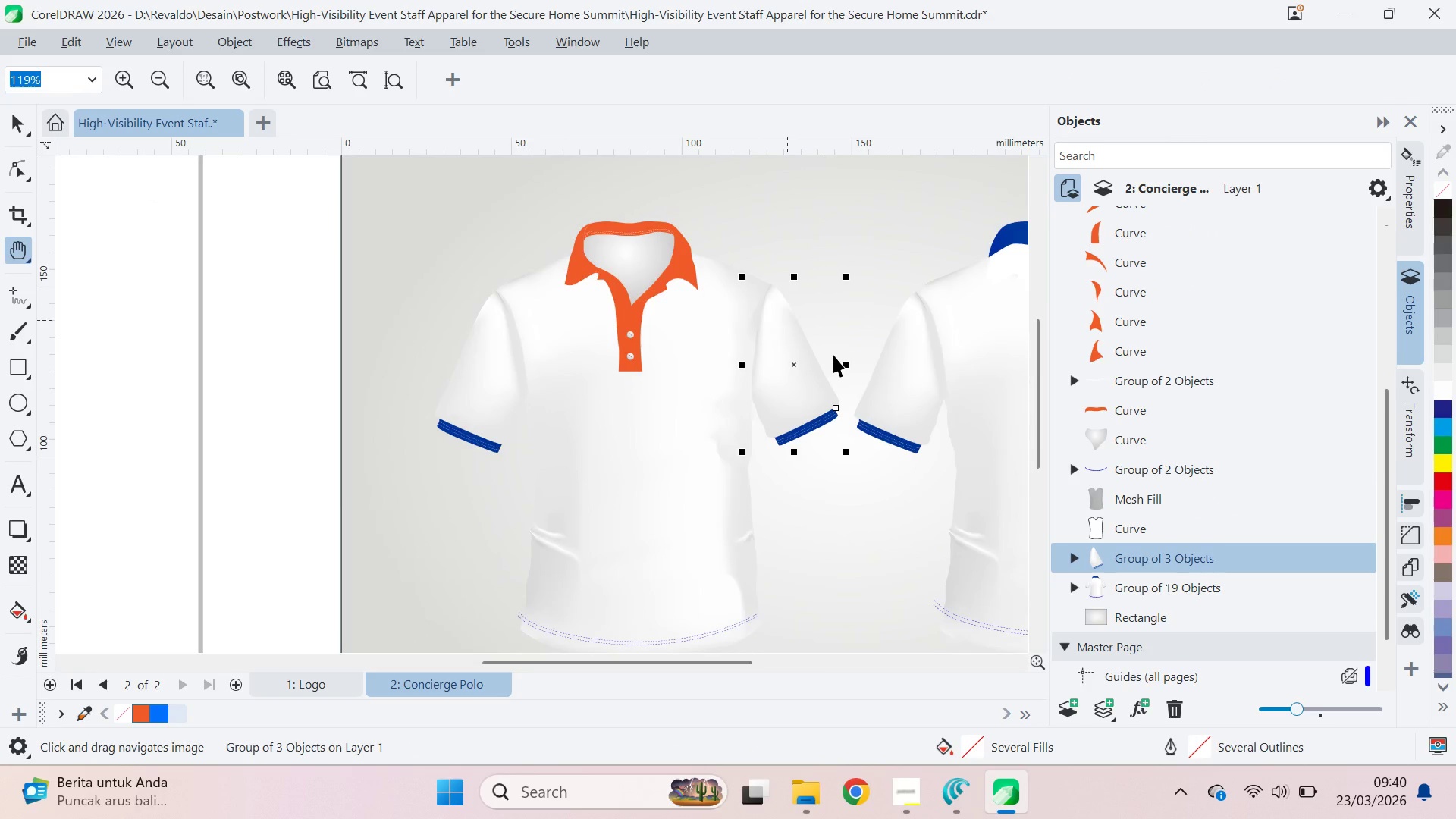 
key(V)
 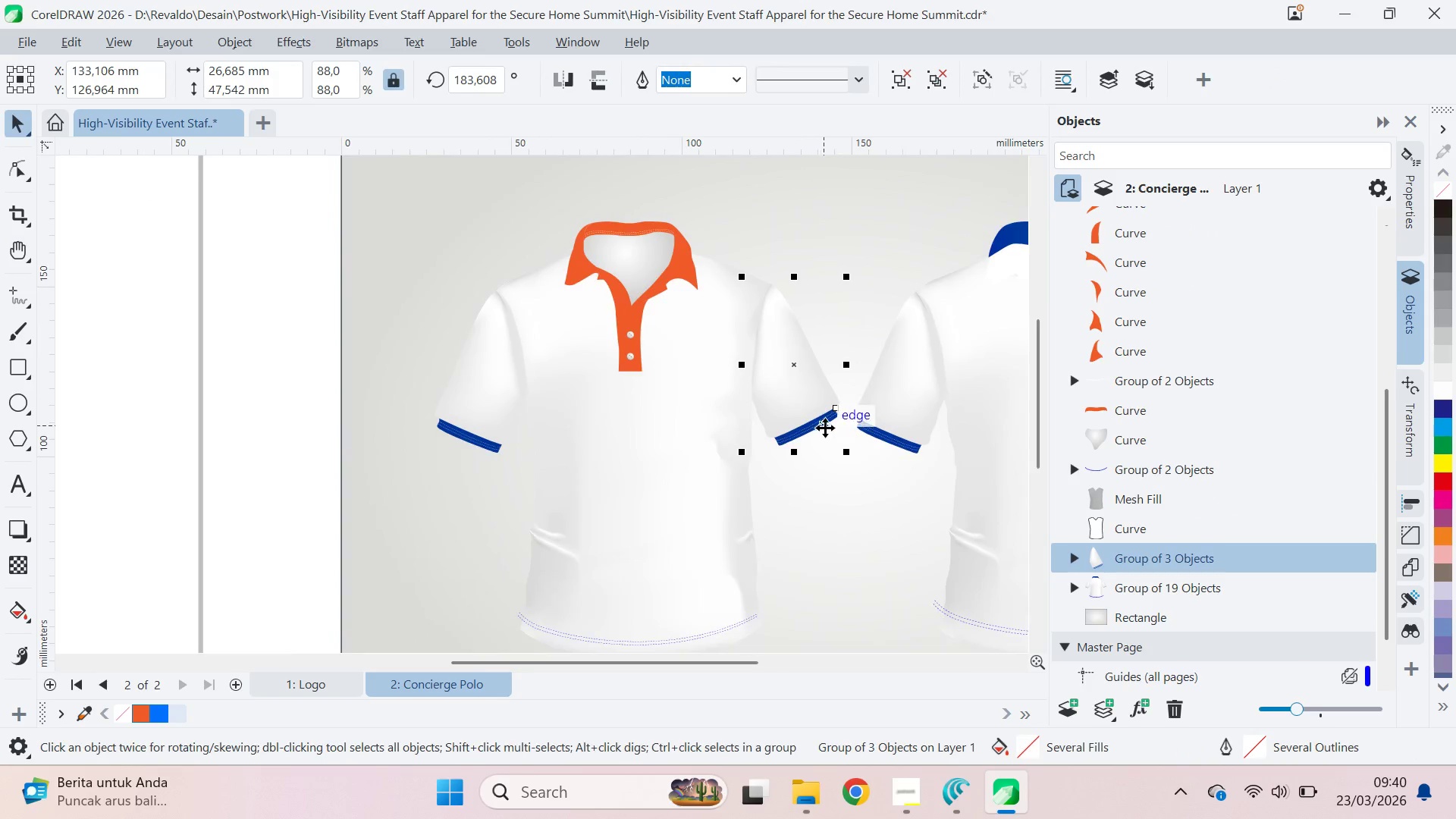 
hold_key(key=ControlLeft, duration=1.52)
 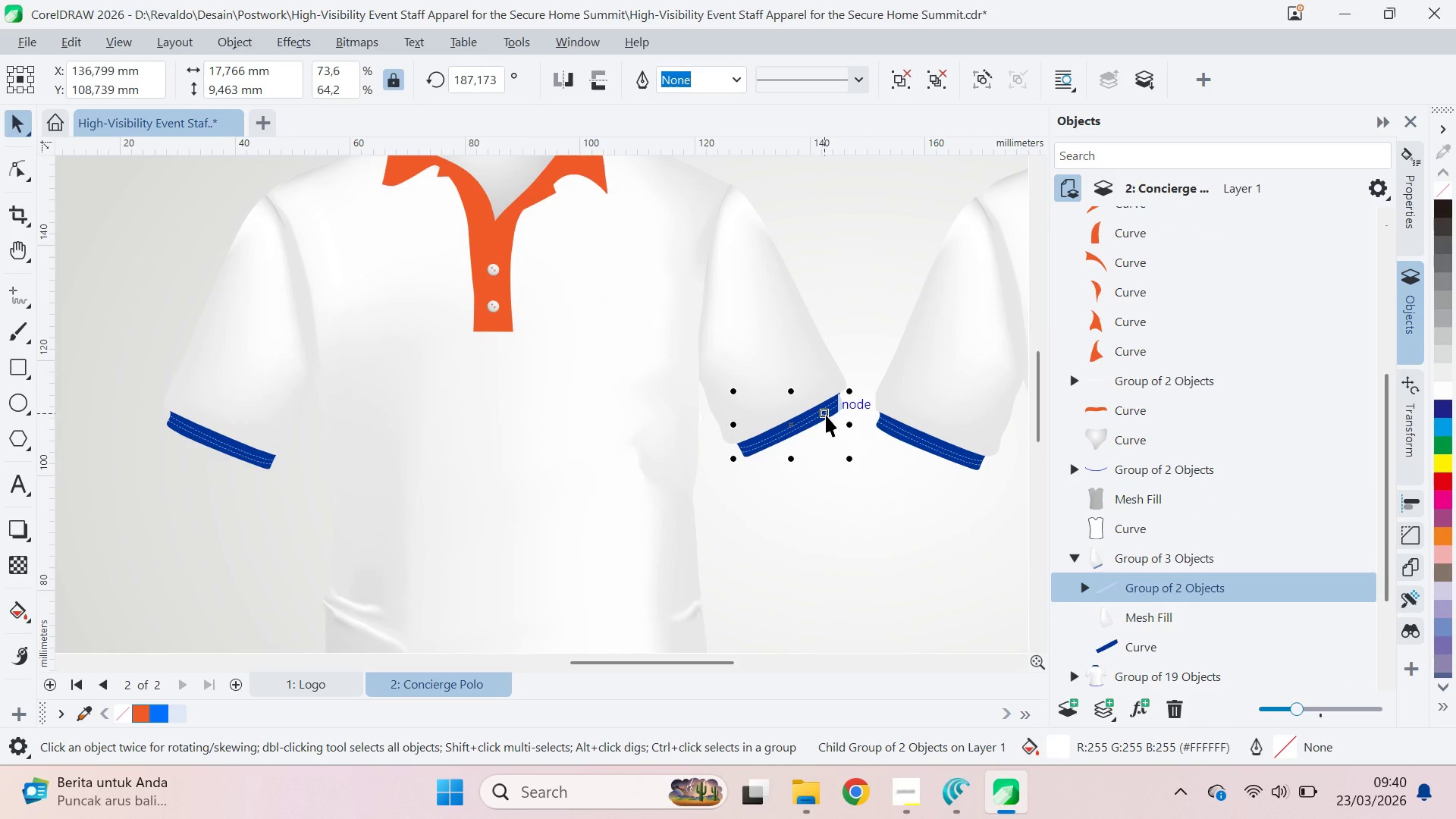 
scroll: coordinate [828, 428], scroll_direction: up, amount: 4.0
 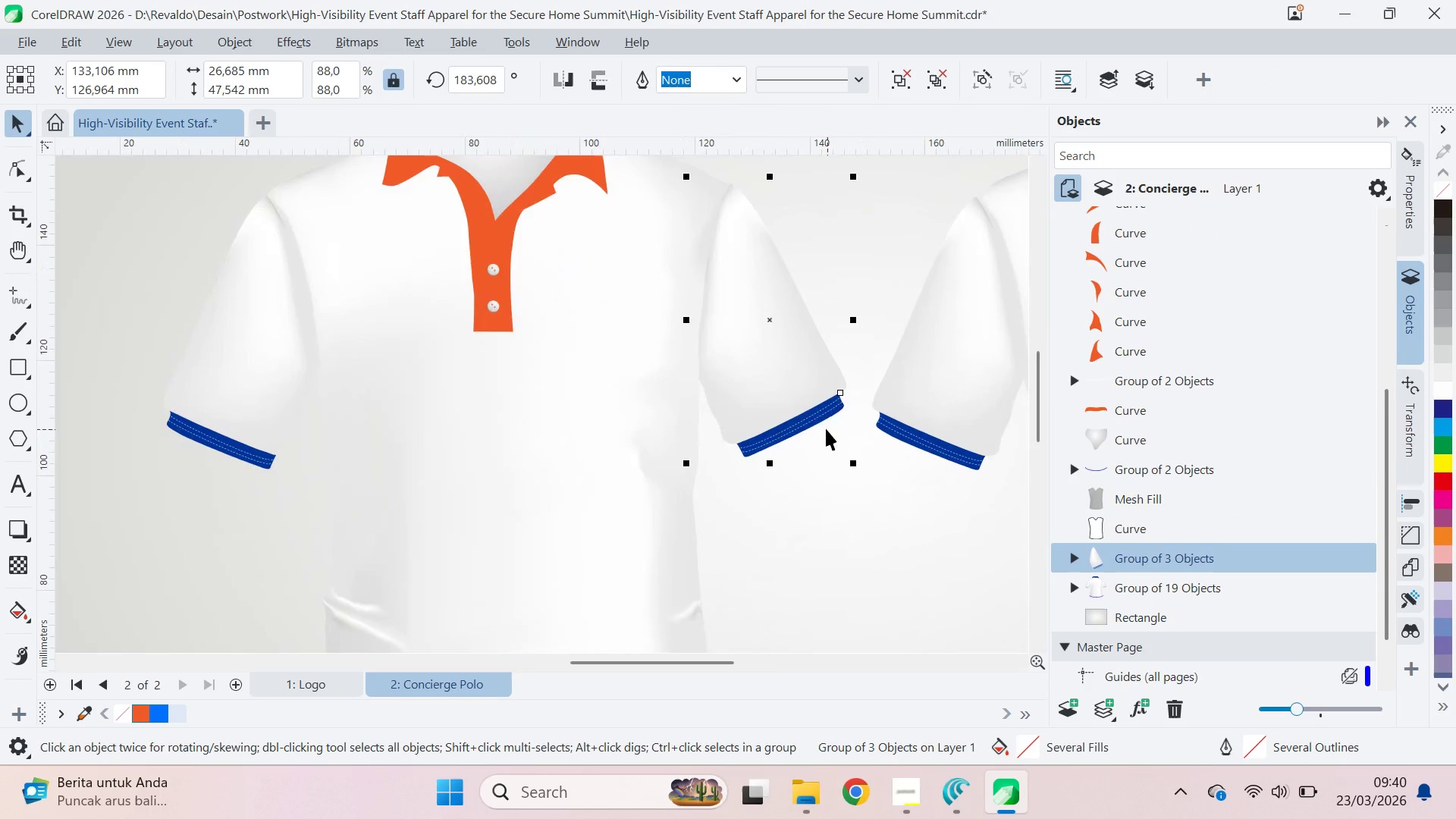 
left_click([818, 422])
 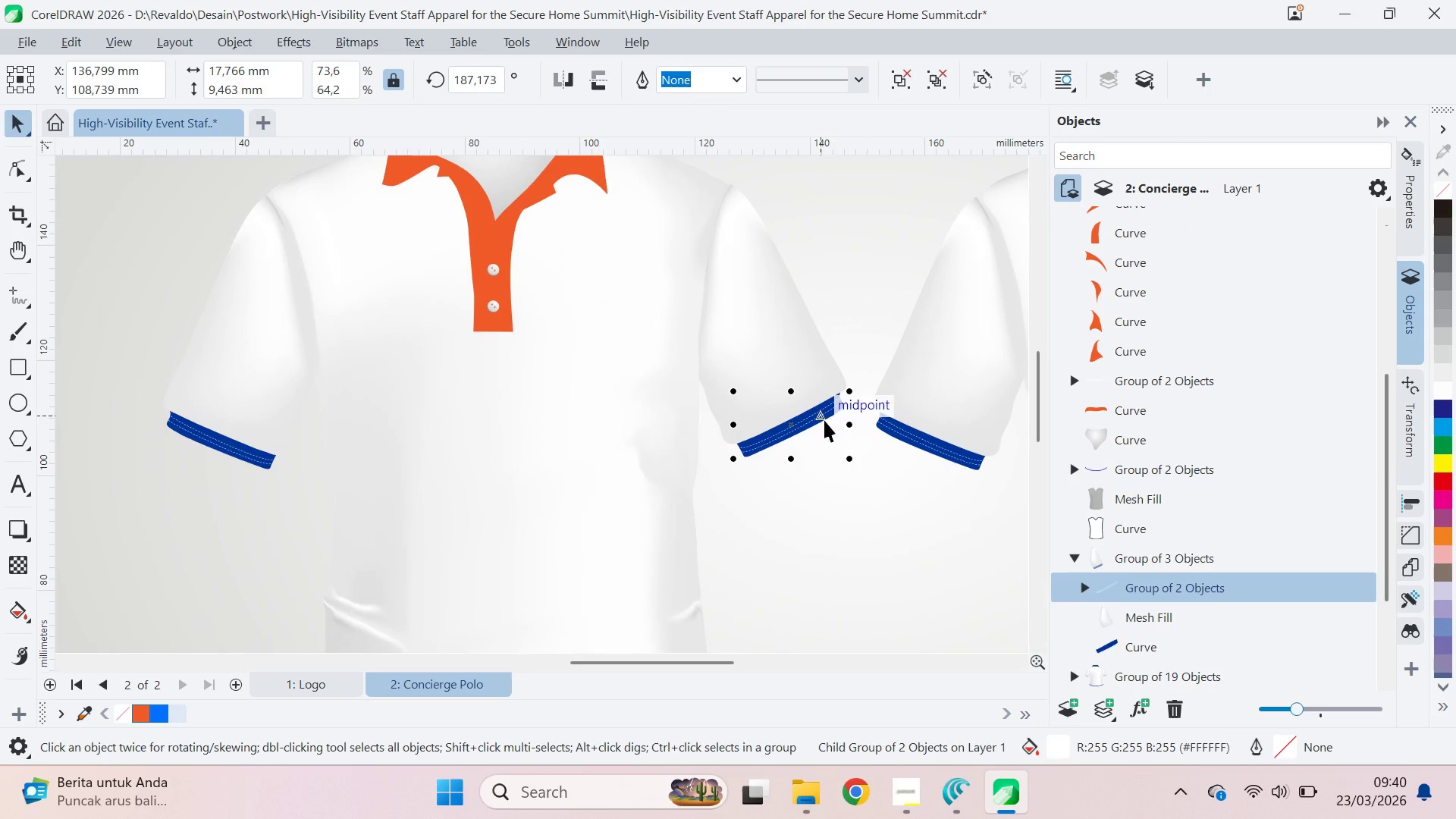 
left_click([824, 420])
 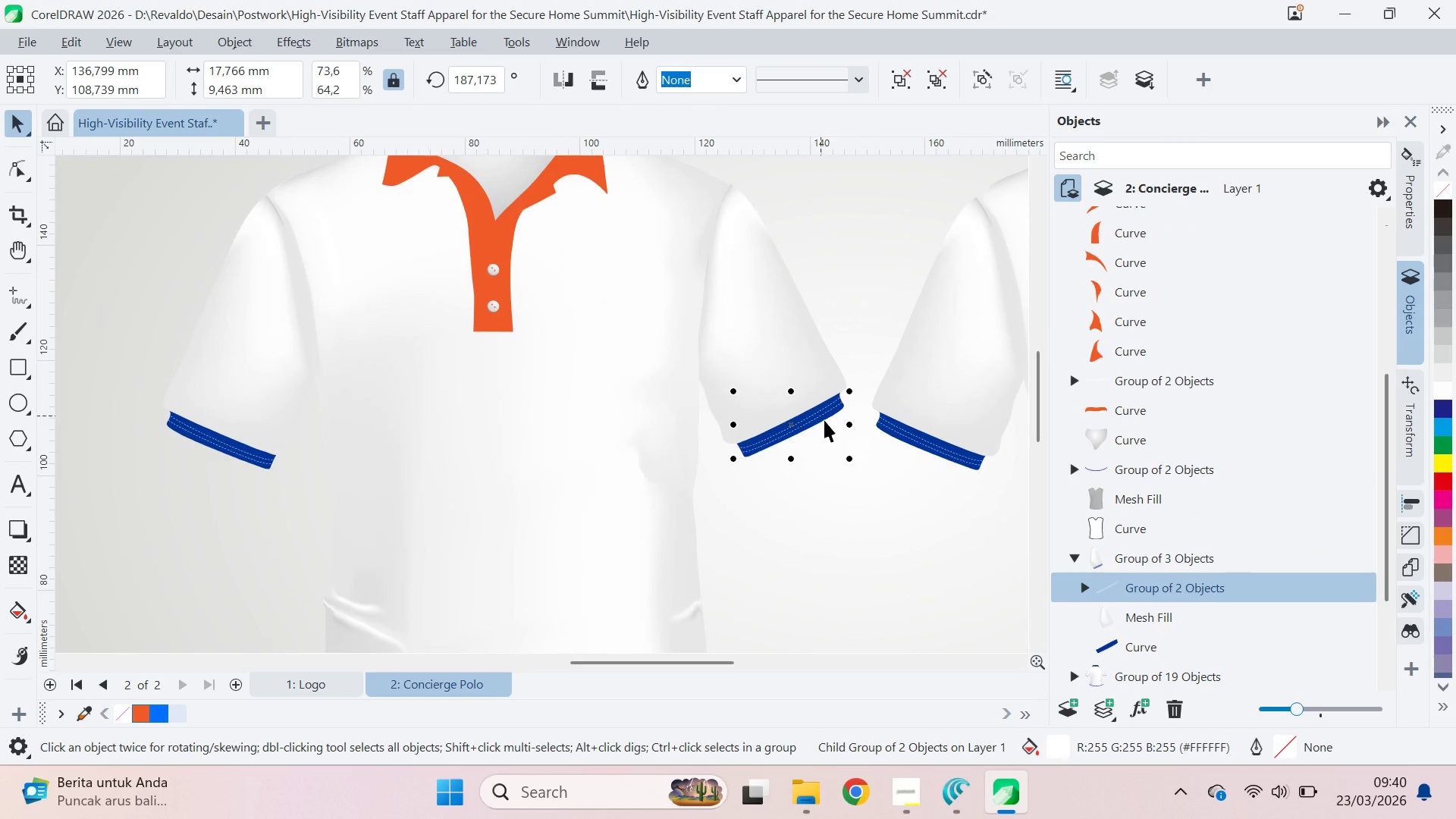 
hold_key(key=ControlLeft, duration=1.45)
left_click([830, 419])
 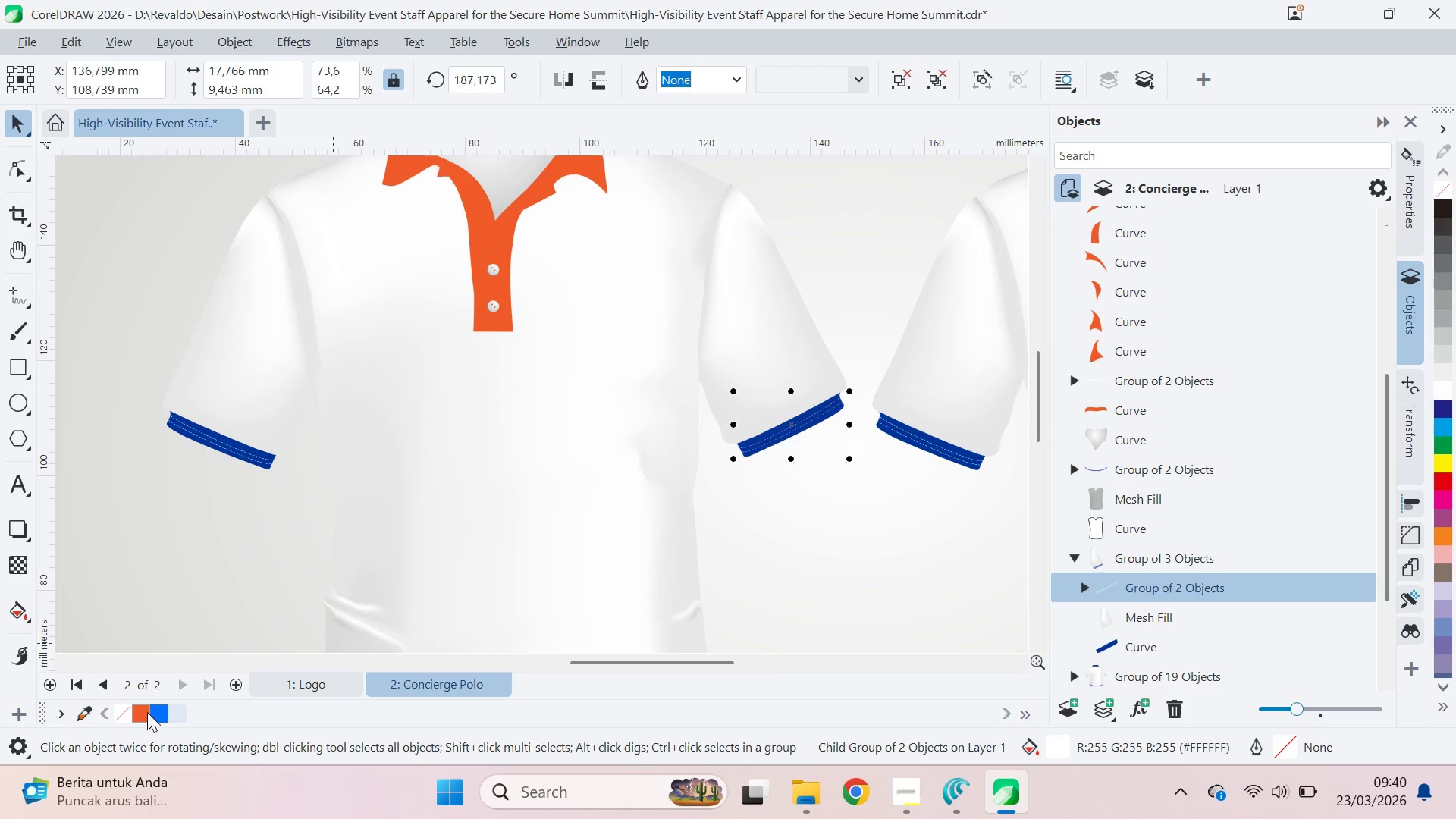 
key(Control+Z)
 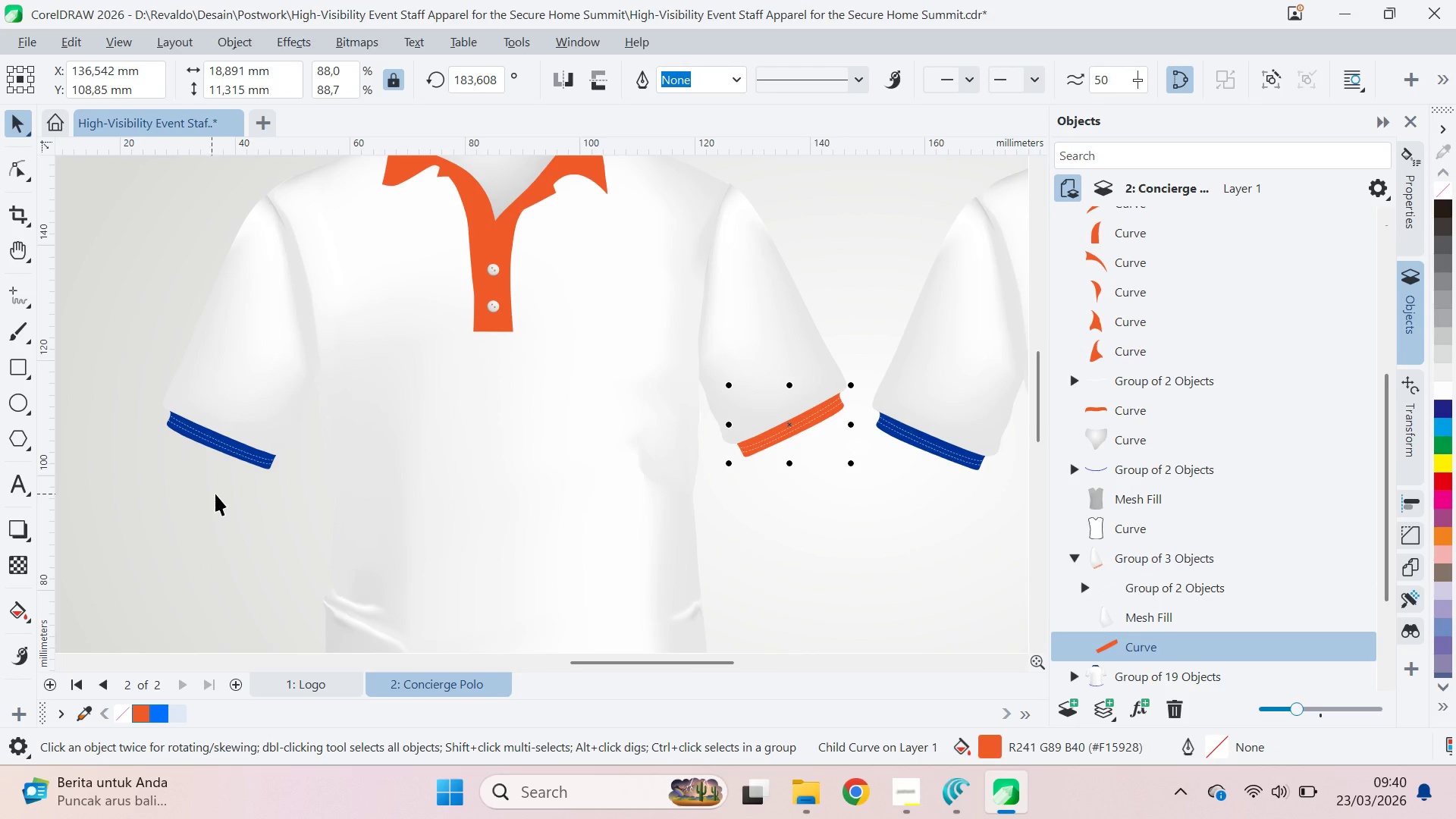 
left_click([244, 462])
 